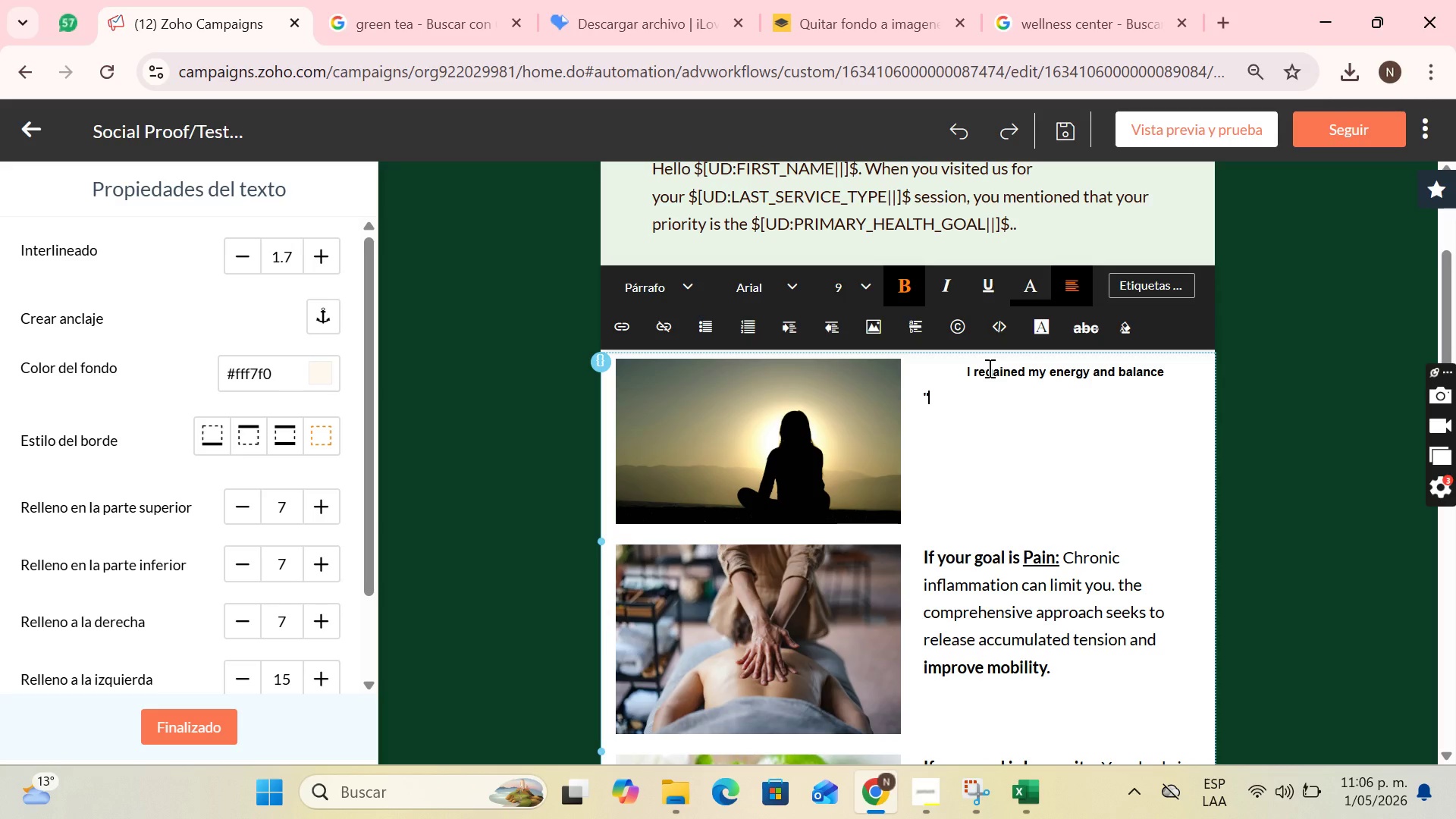 
wait(9.44)
 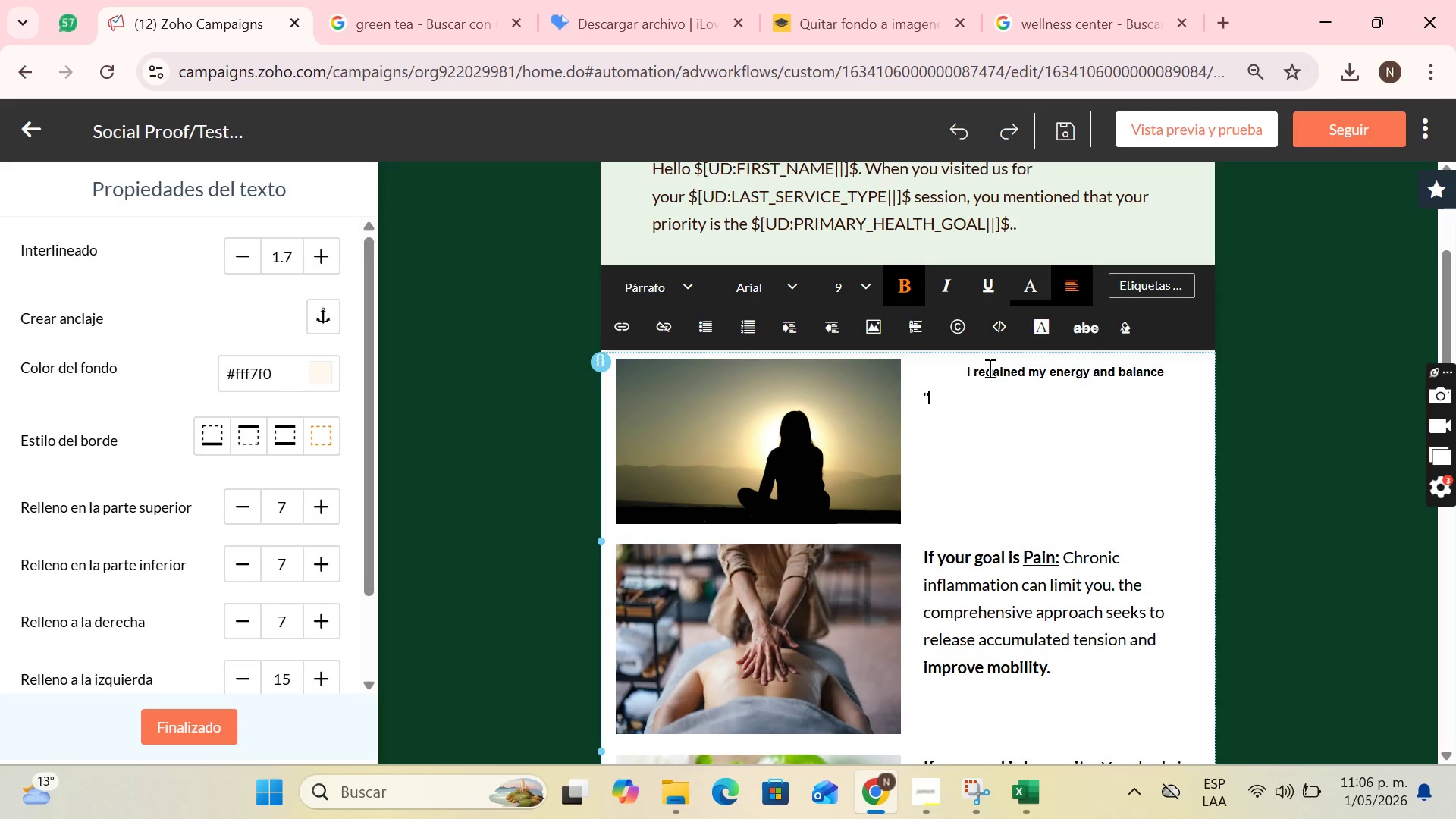 
key(Tab)
key(Backspace)
key(Backspace)
key(Backspace)
key(Backspace)
type(I was a little nervous about the needles, but the experience in Solstice chanc)
key(Backspace)
type(ged my perspective. My Acu)
 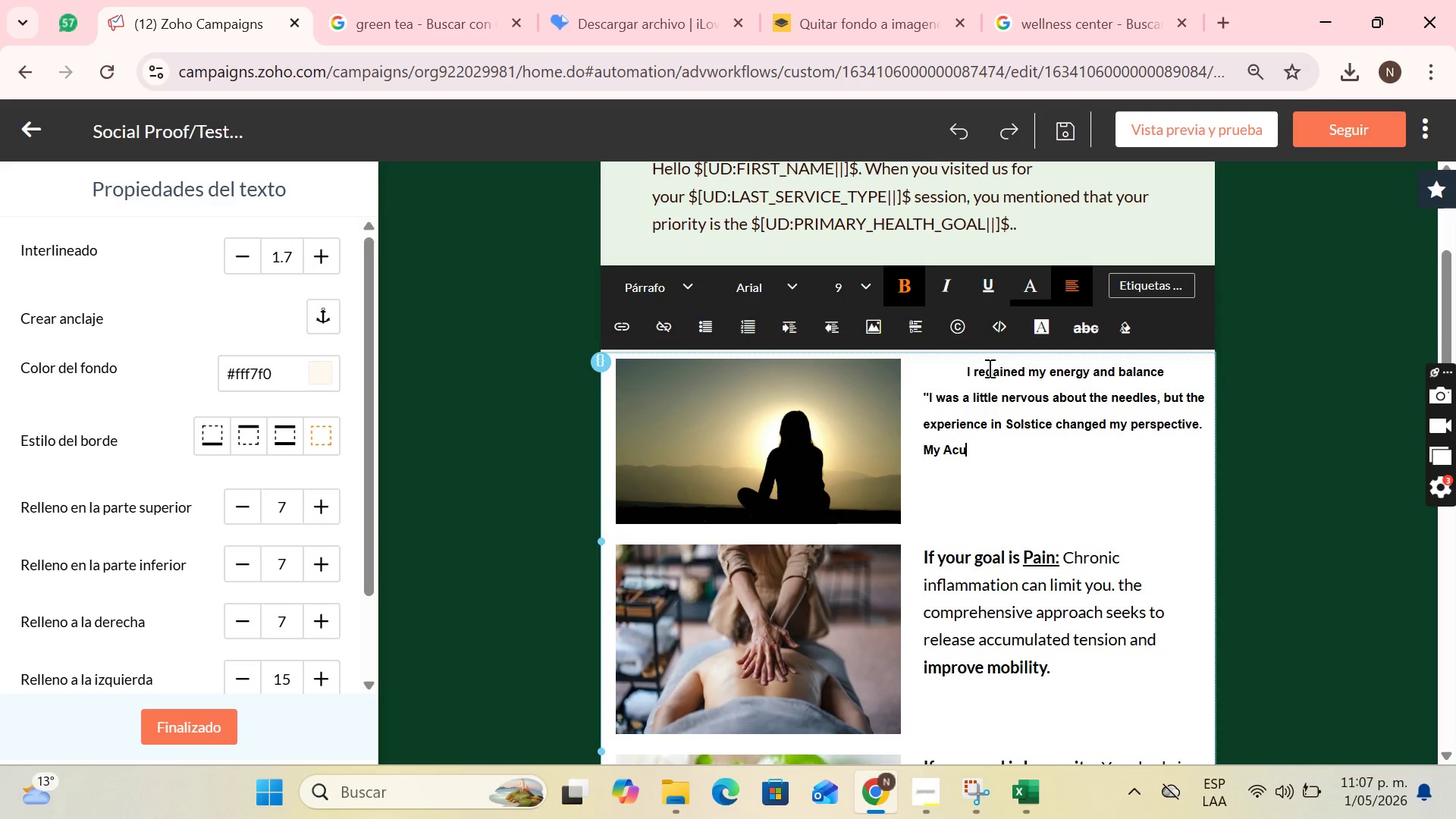 
wait(5.34)
 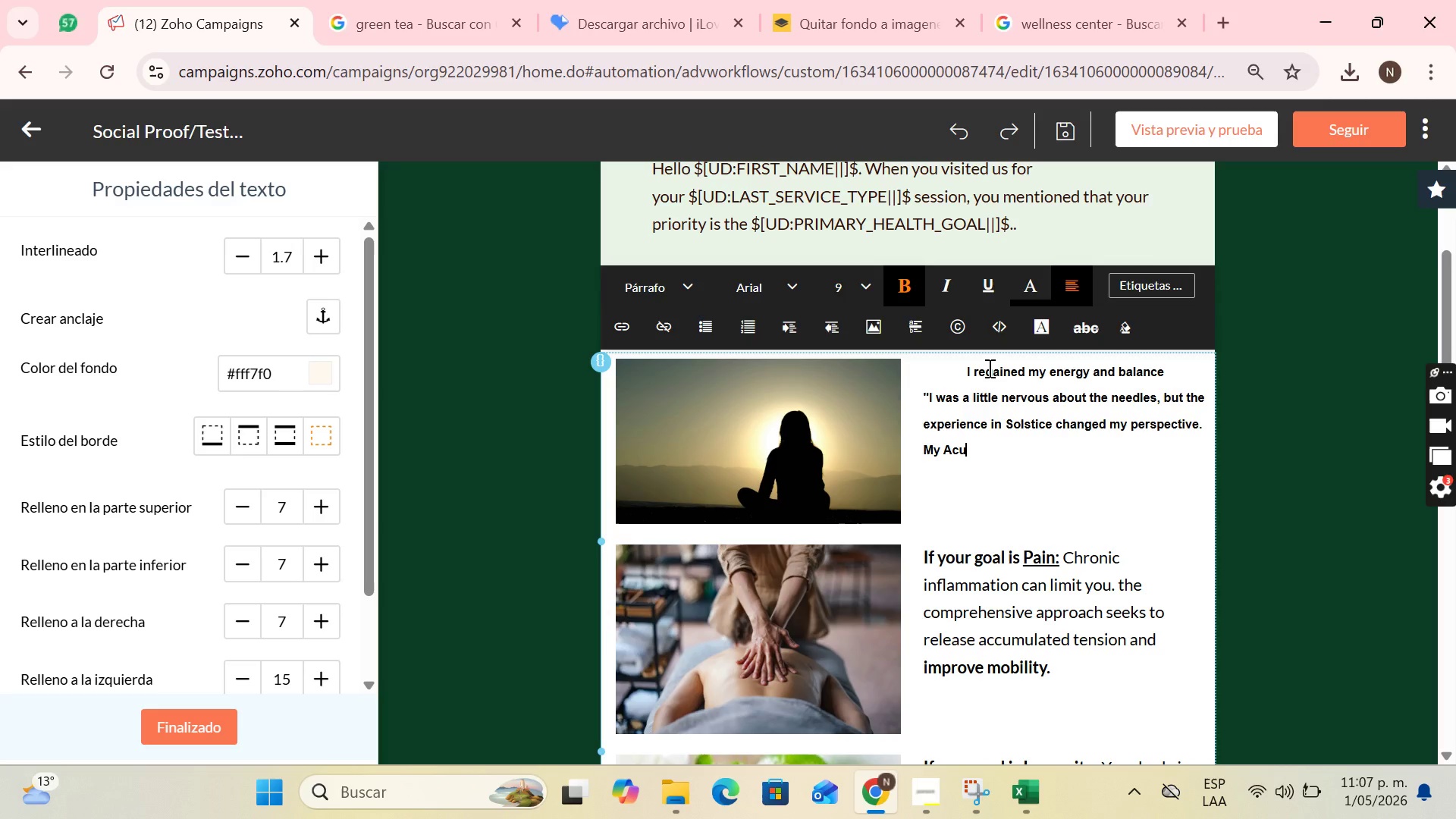 
type(punture )
 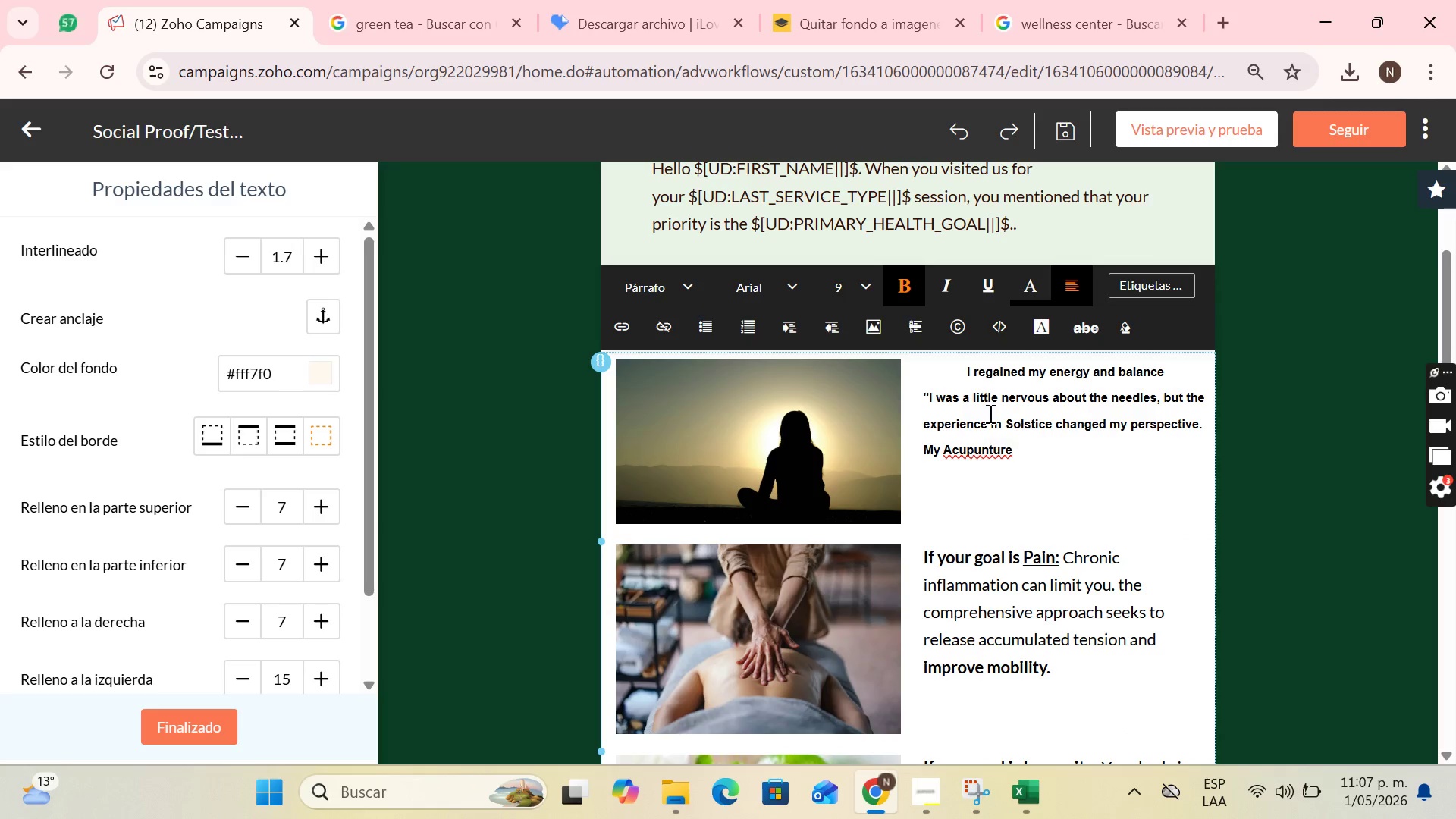 
right_click([976, 448])
 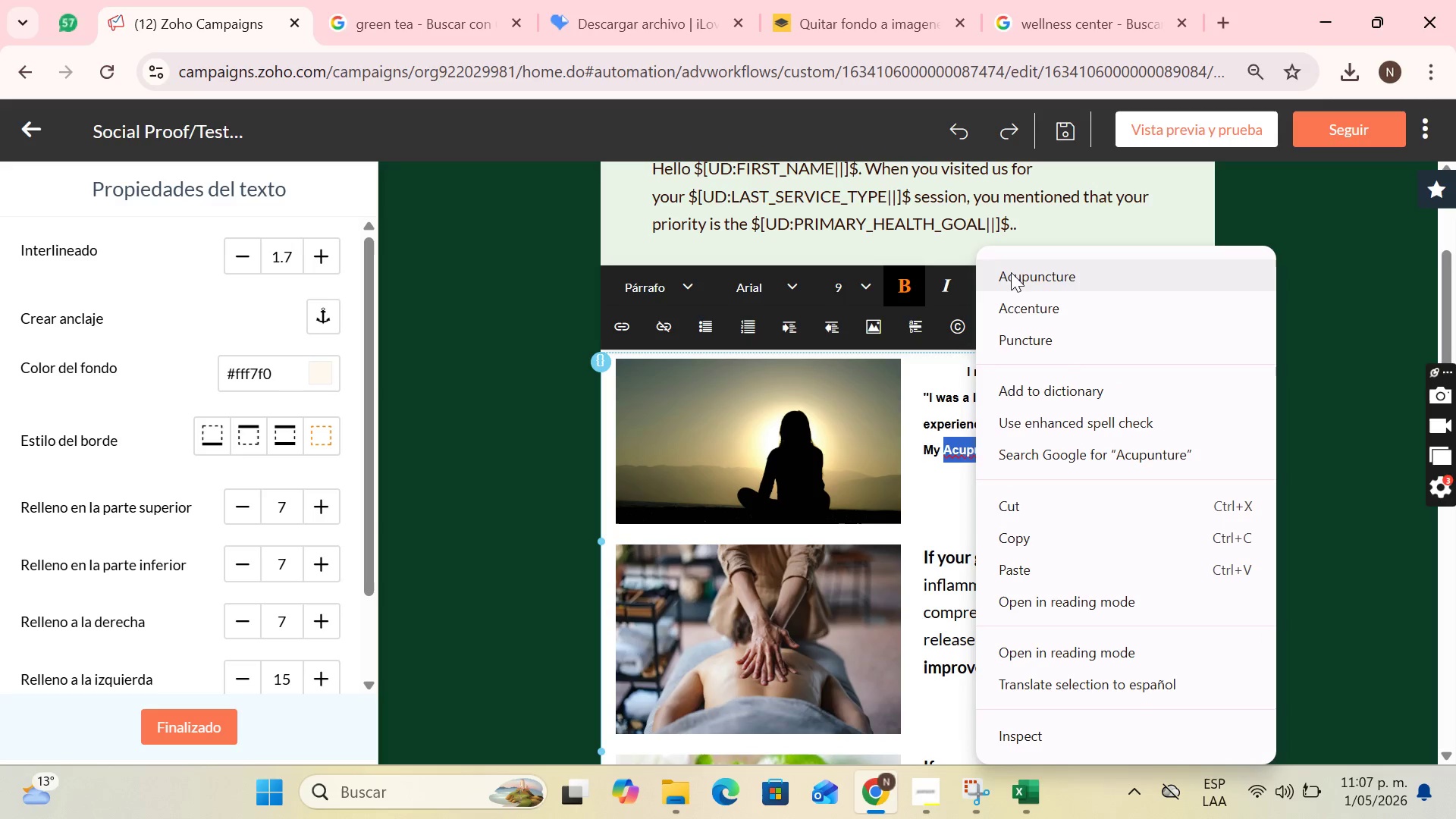 
left_click([1012, 272])
 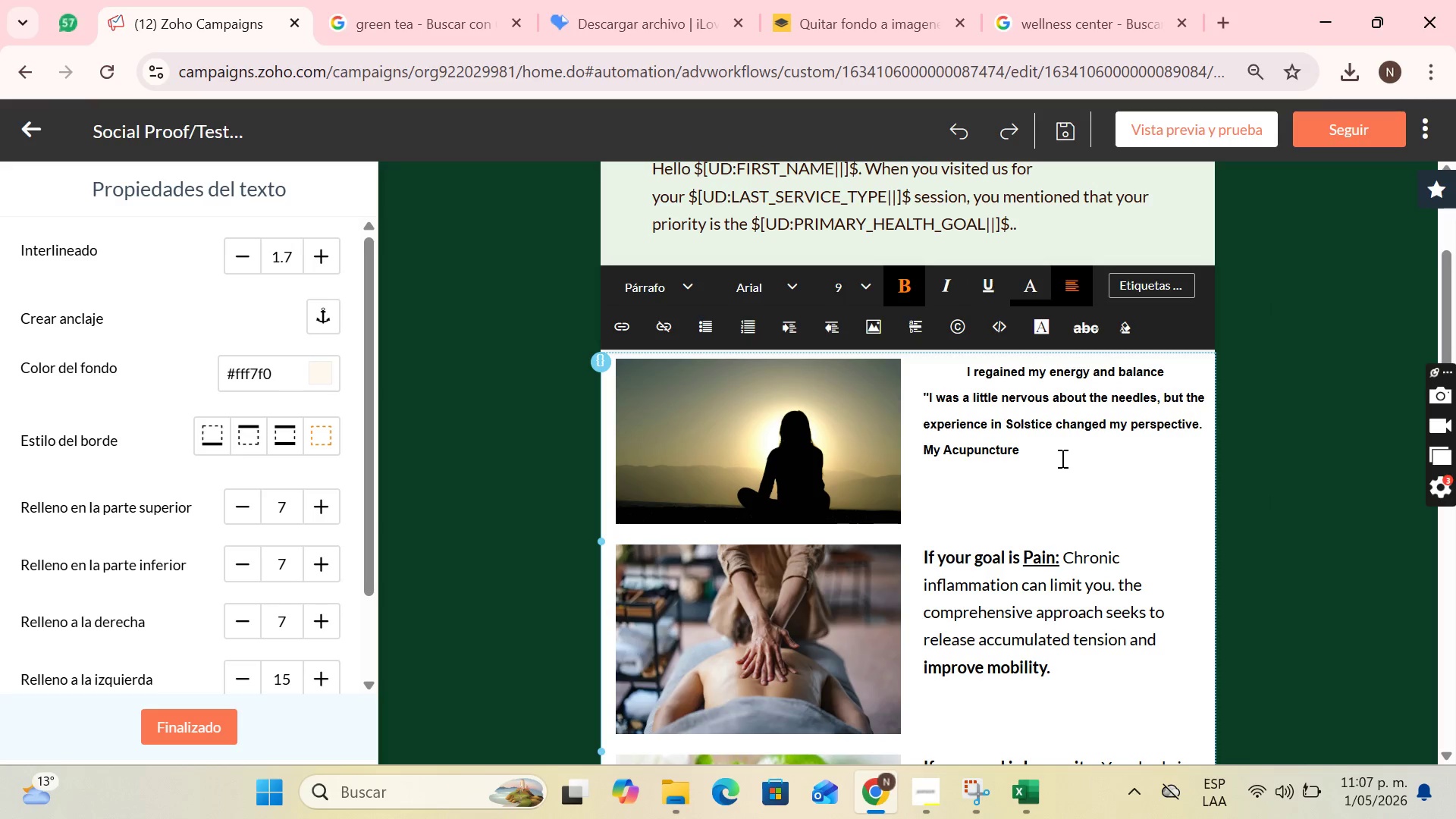 
type( session was the beginning of a real change in my health .)
key(Backspace)
key(Backspace)
type(. Highly re c)
key(Backspace)
key(Backspace)
type(commended )
key(Backspace)
type(!@ - Ee)
key(Backspace)
type(lena R)
 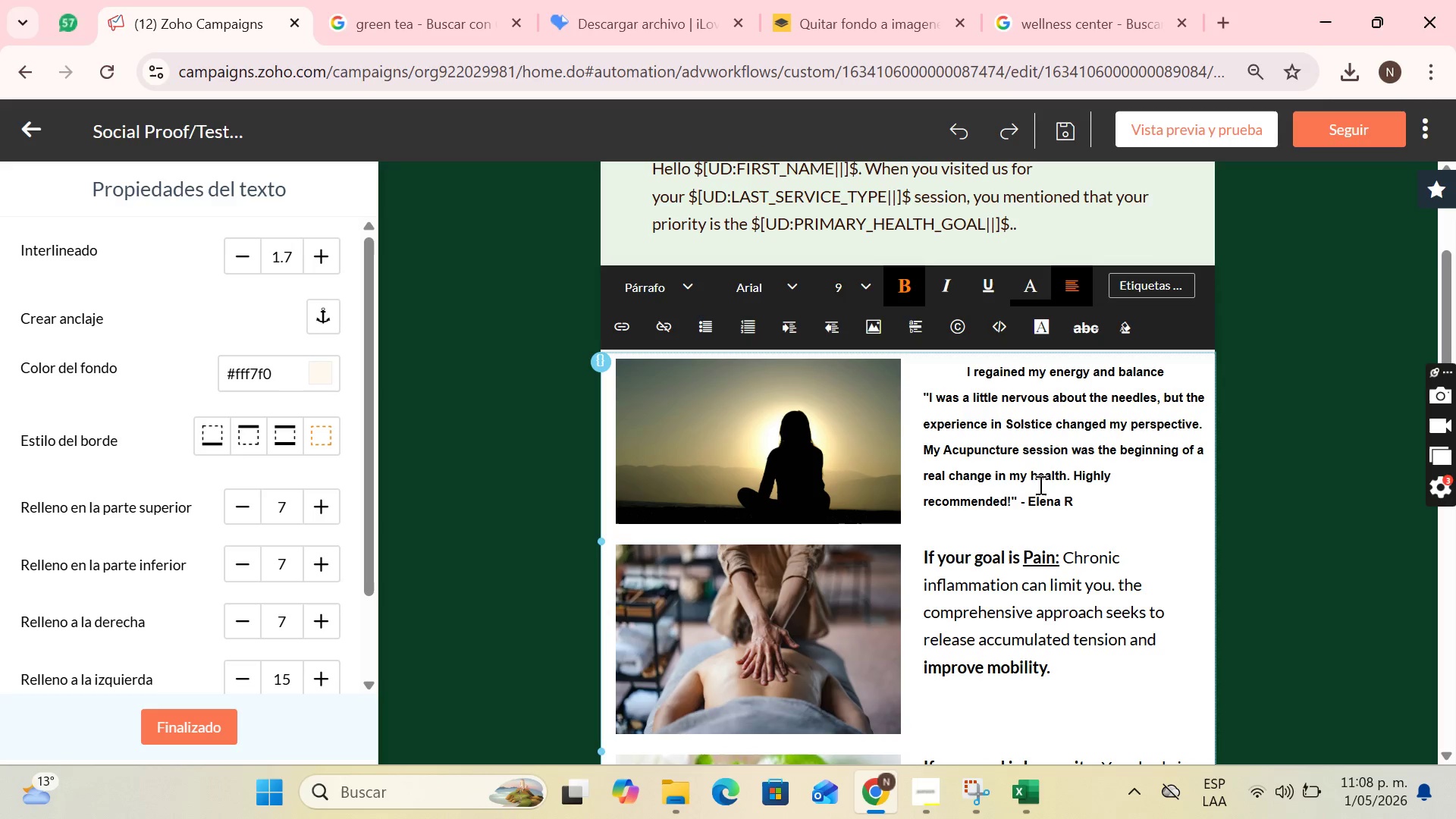 
left_click_drag(start_coordinate=[962, 375], to_coordinate=[1180, 369])
 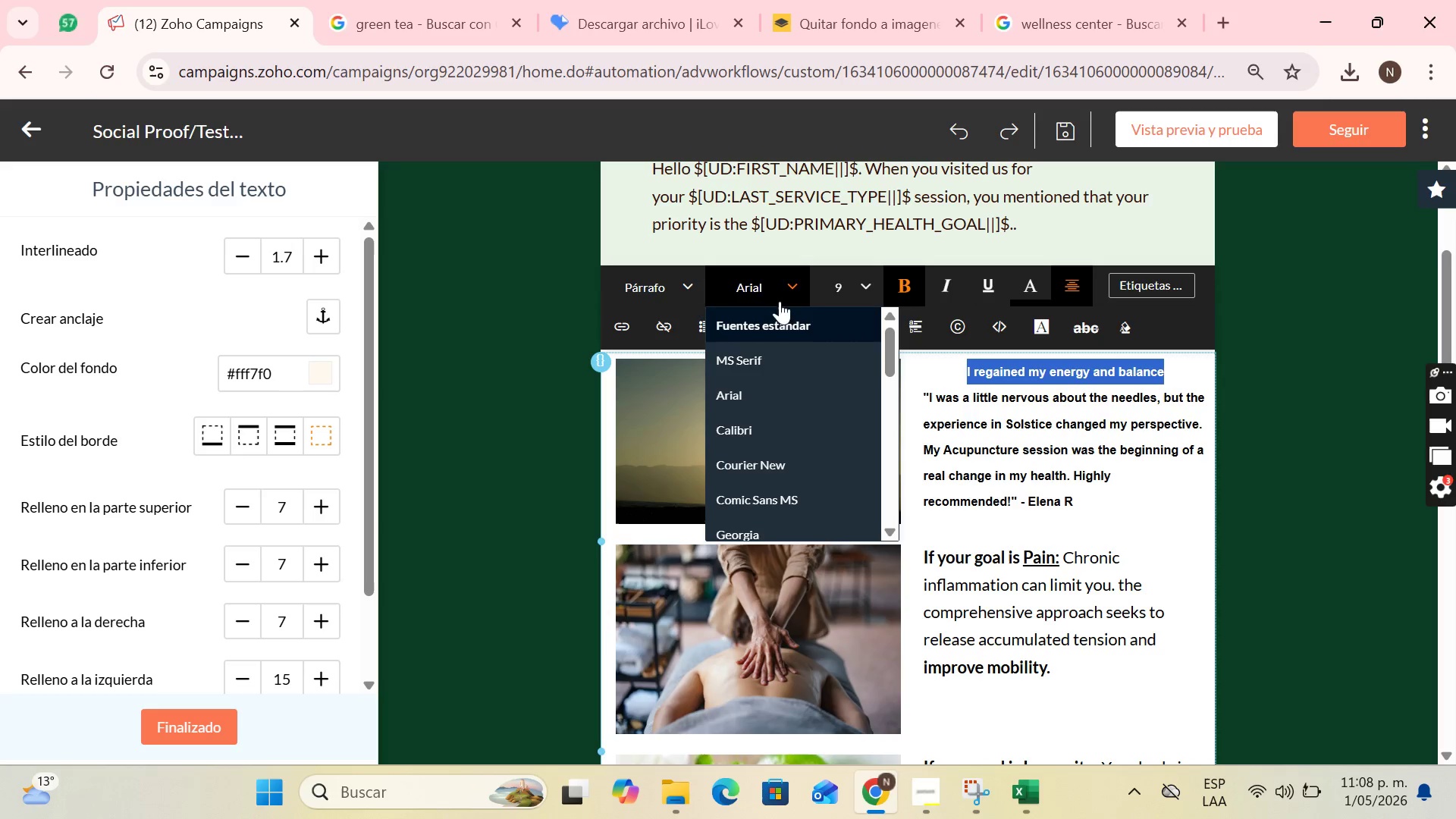 
scroll: coordinate [780, 398], scroll_direction: down, amount: 4.0
 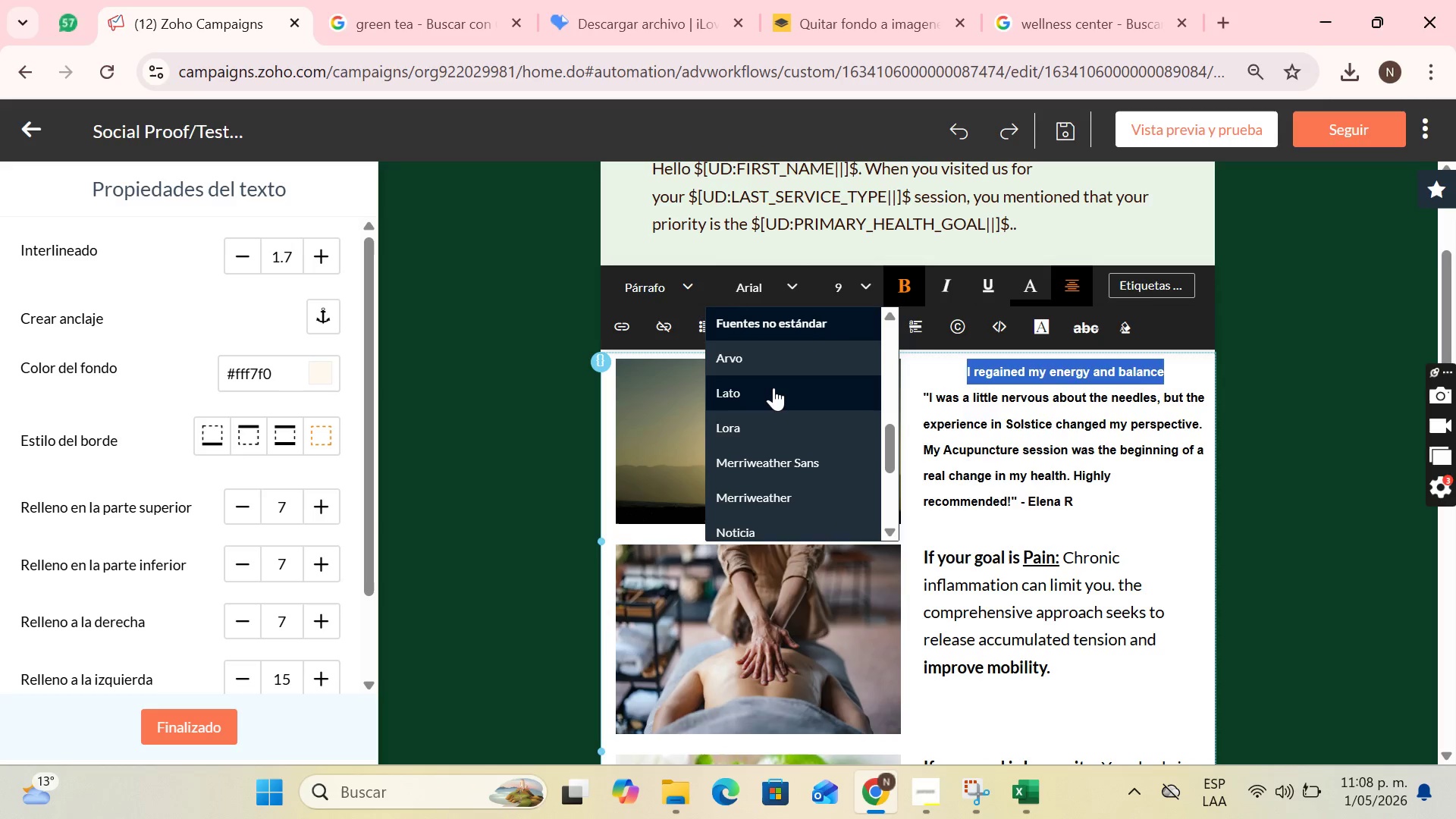 
left_click([773, 388])
 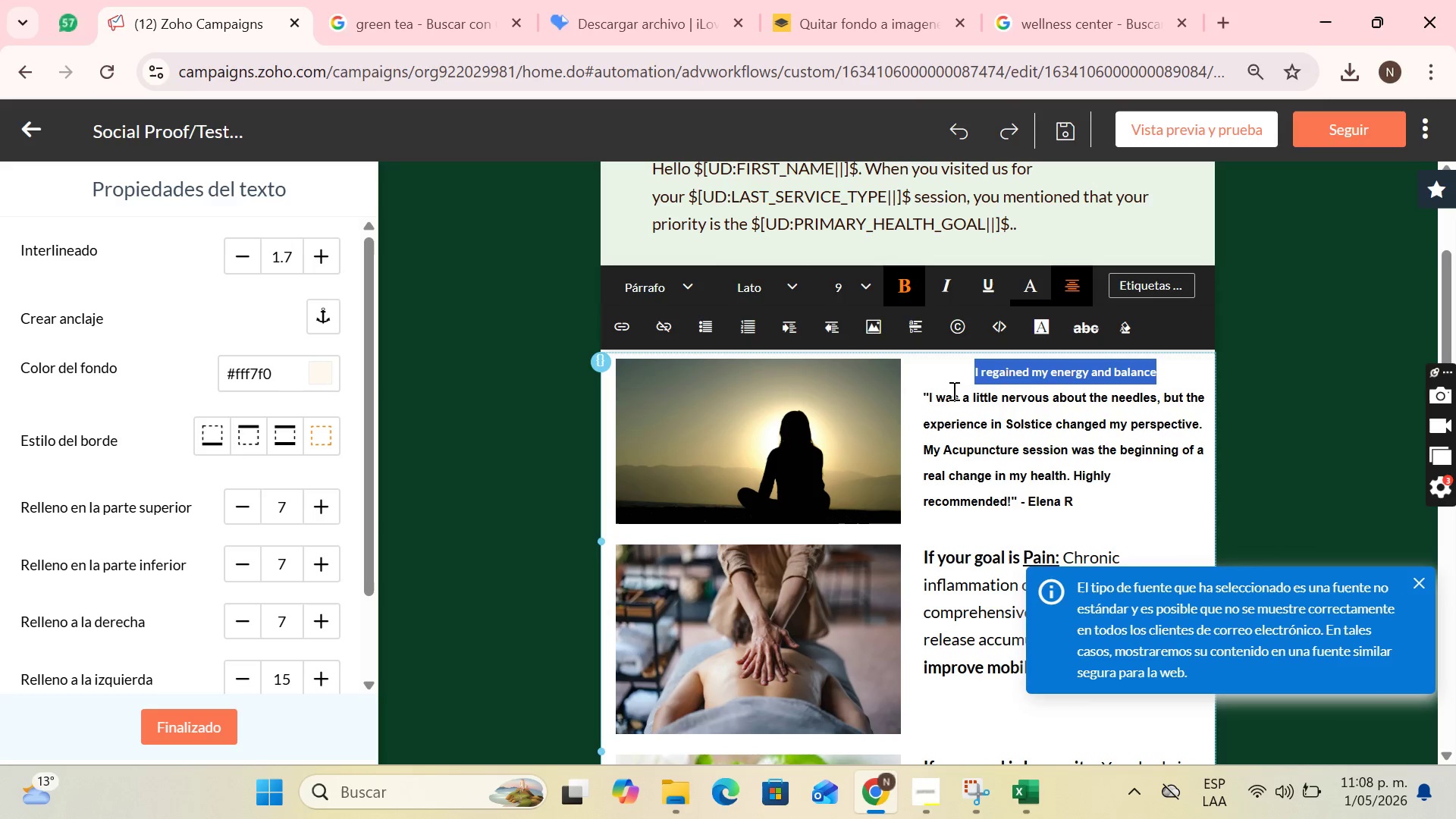 
left_click([932, 393])
 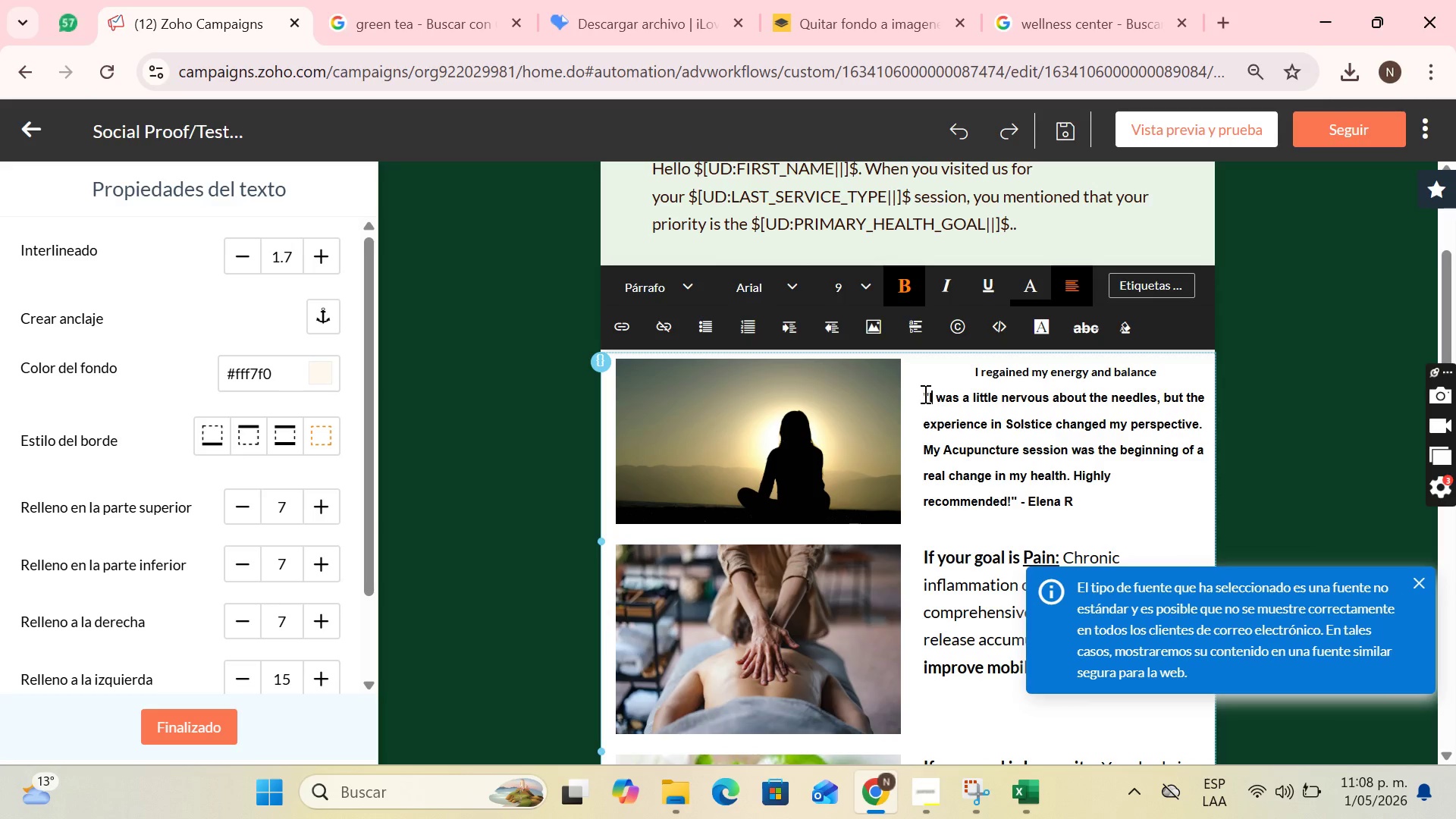 
left_click_drag(start_coordinate=[924, 394], to_coordinate=[1081, 497])
 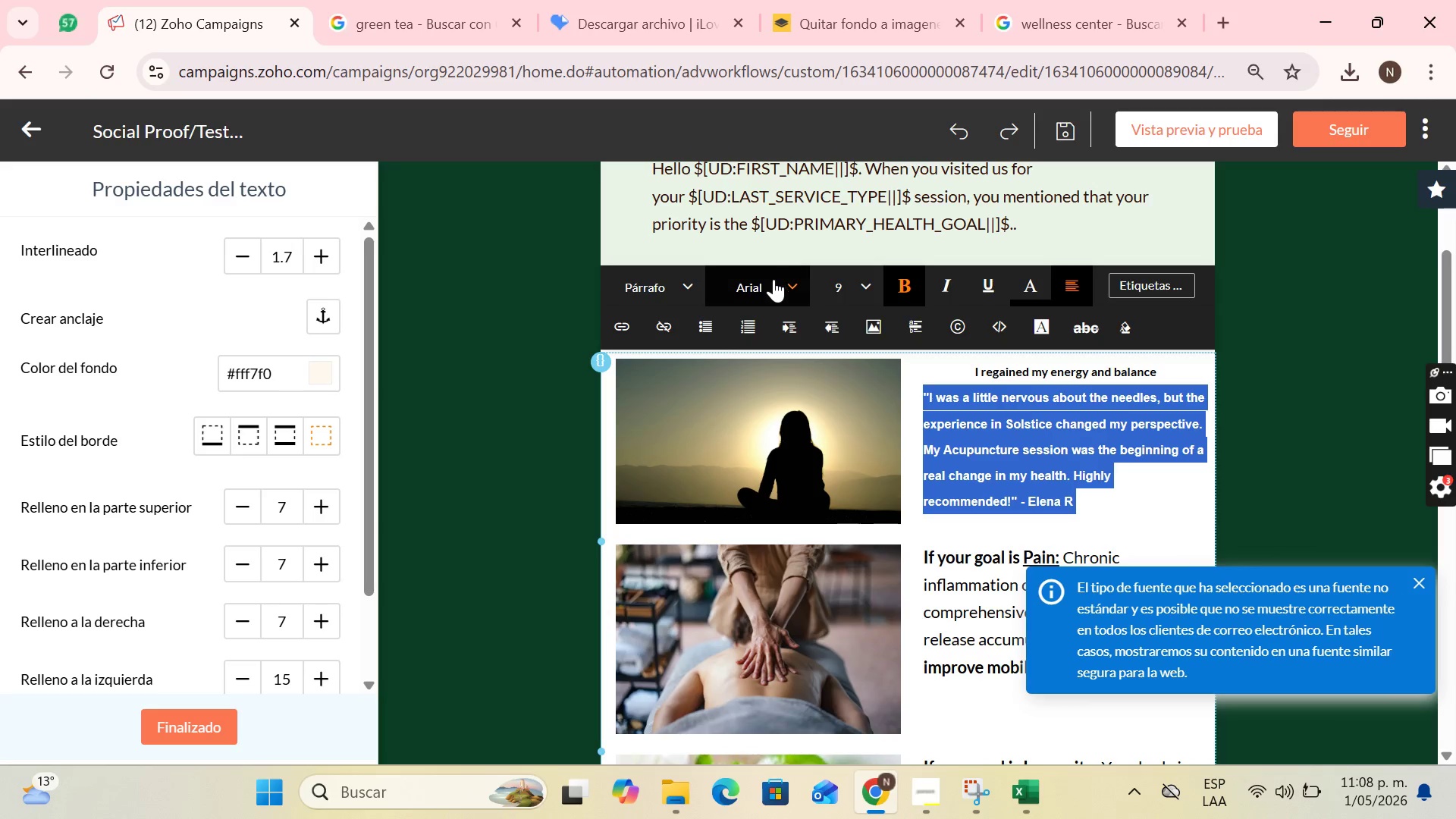 
left_click([774, 280])
 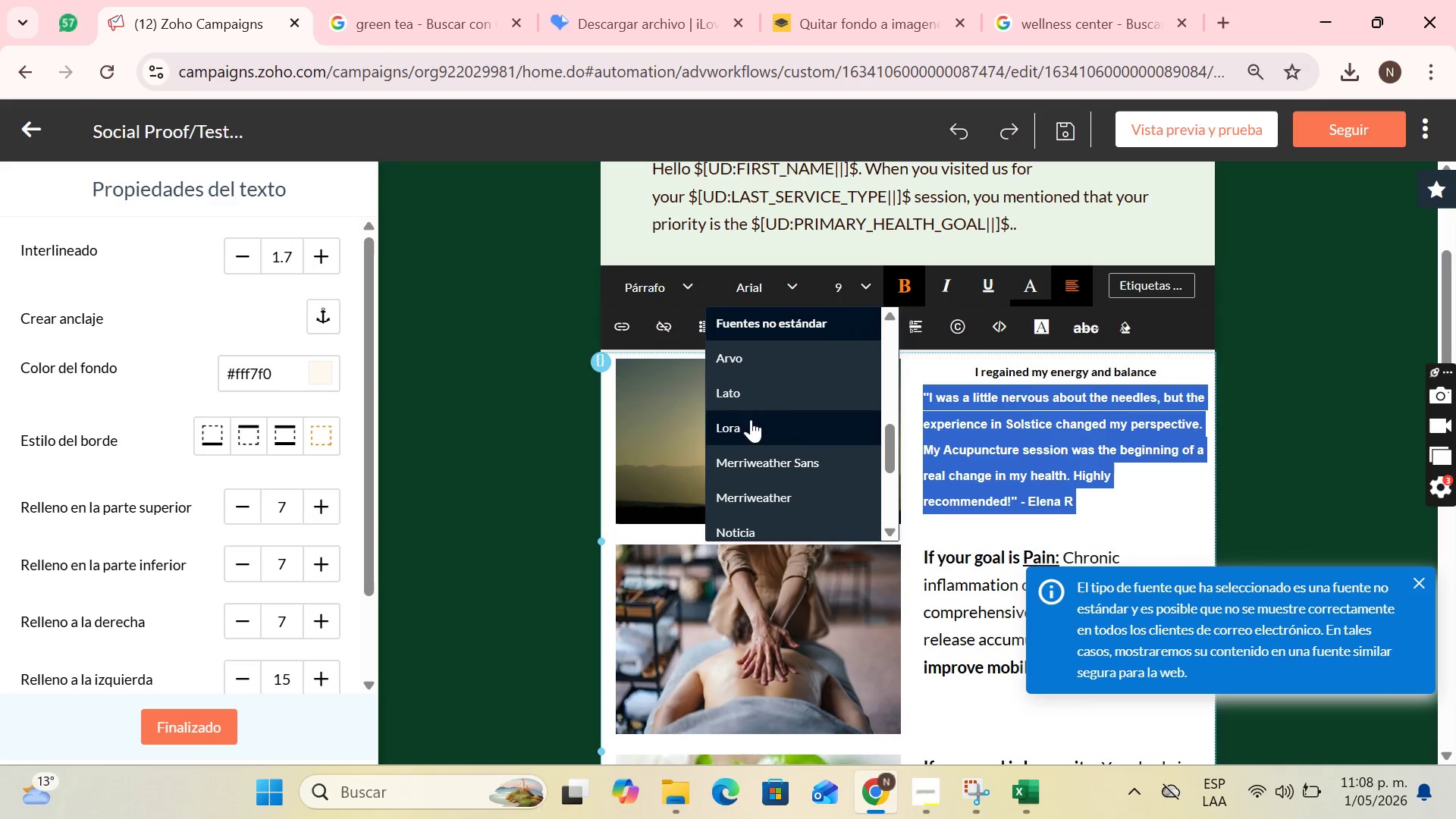 
left_click([751, 398])
 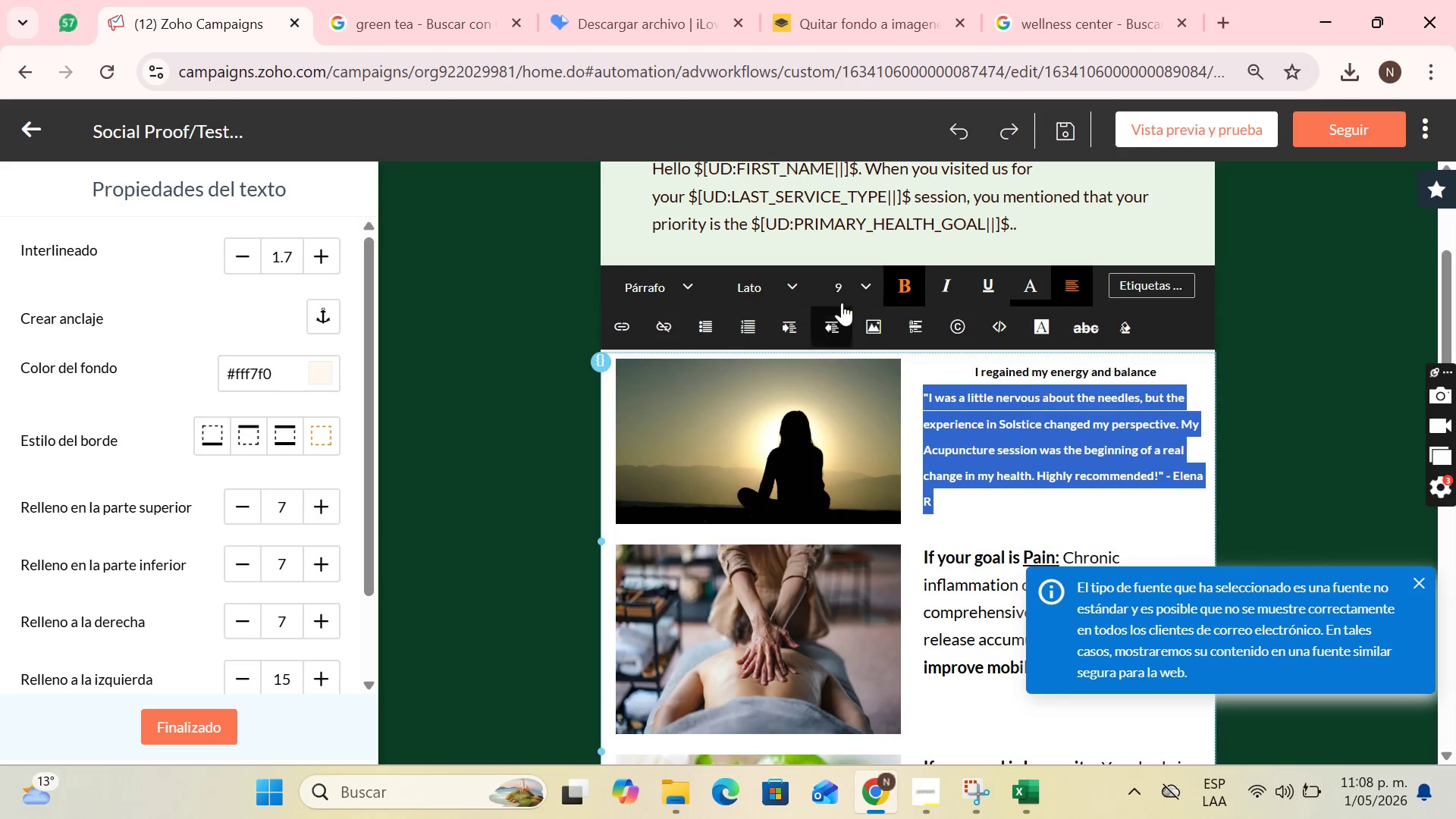 
left_click([848, 296])
 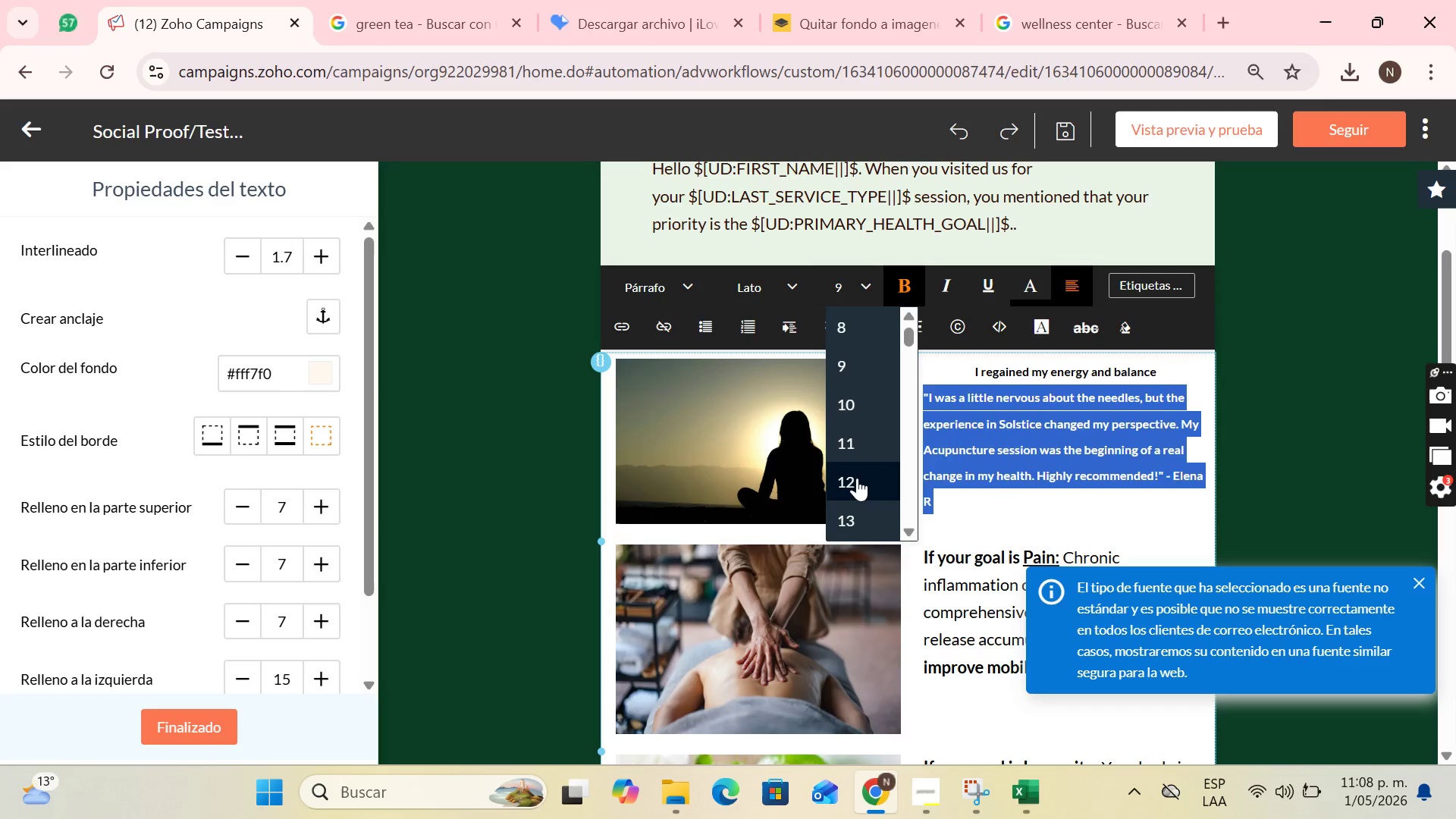 
left_click([858, 480])
 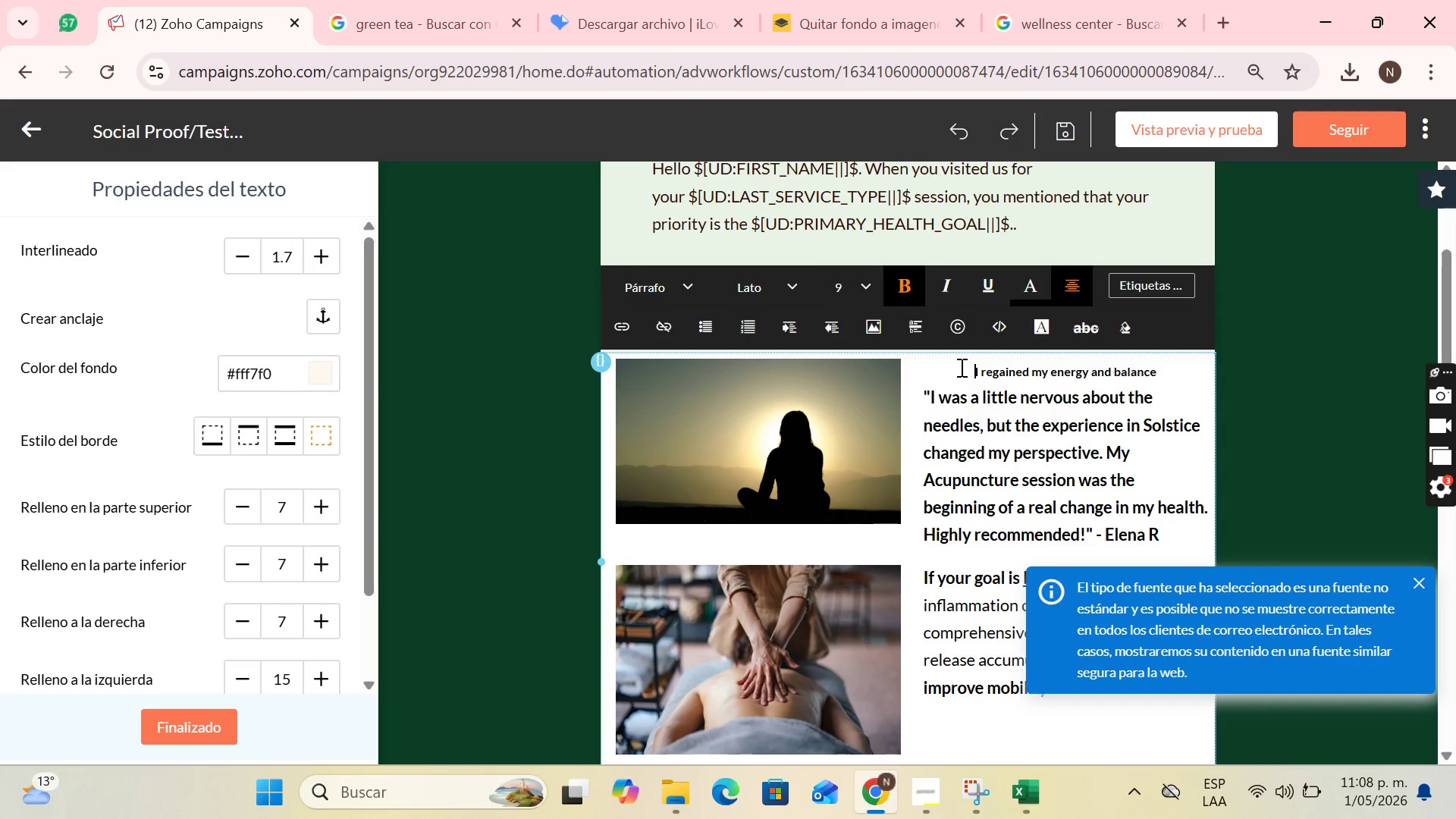 
double_click([960, 367])
 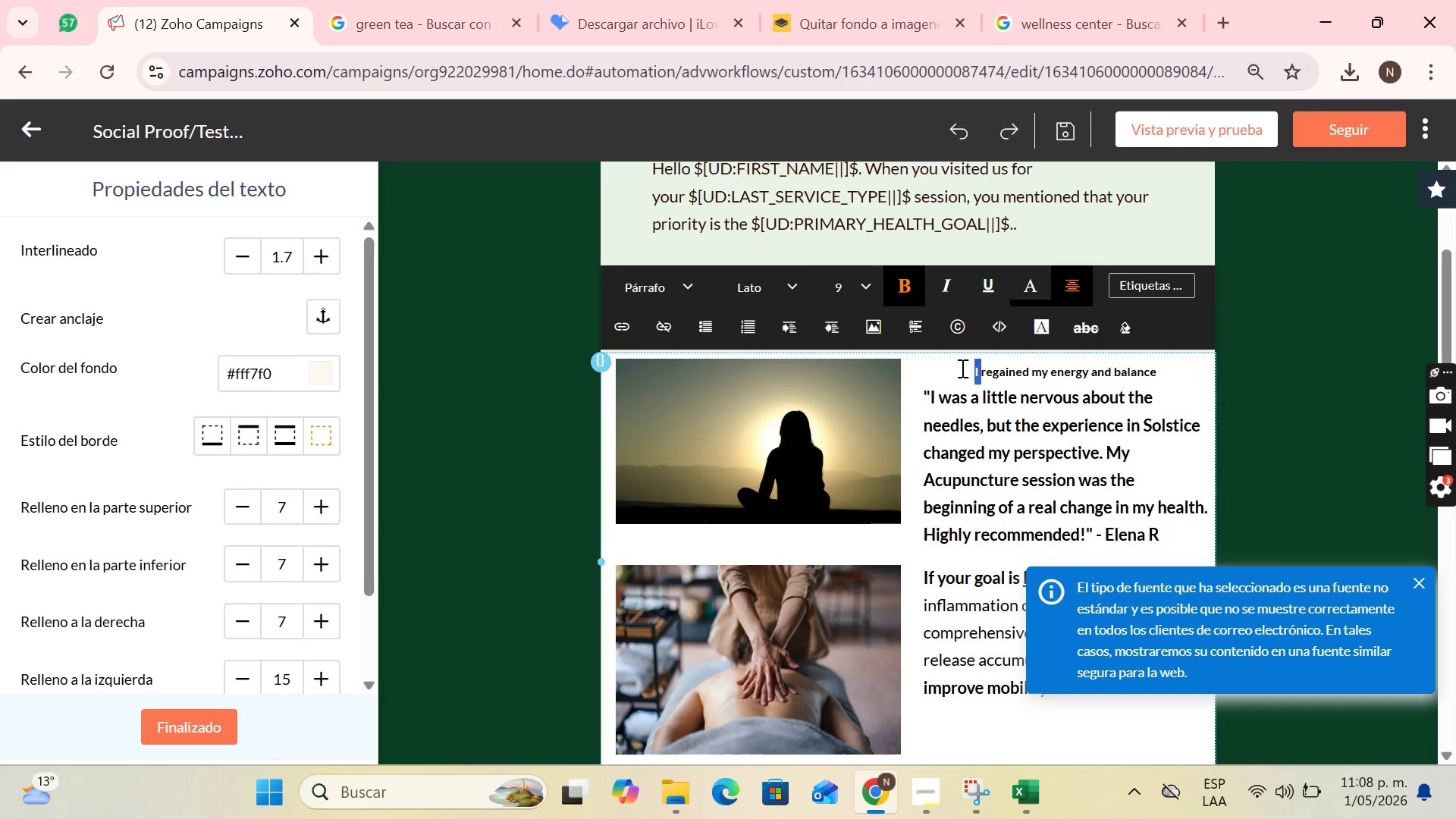 
left_click([961, 368])
 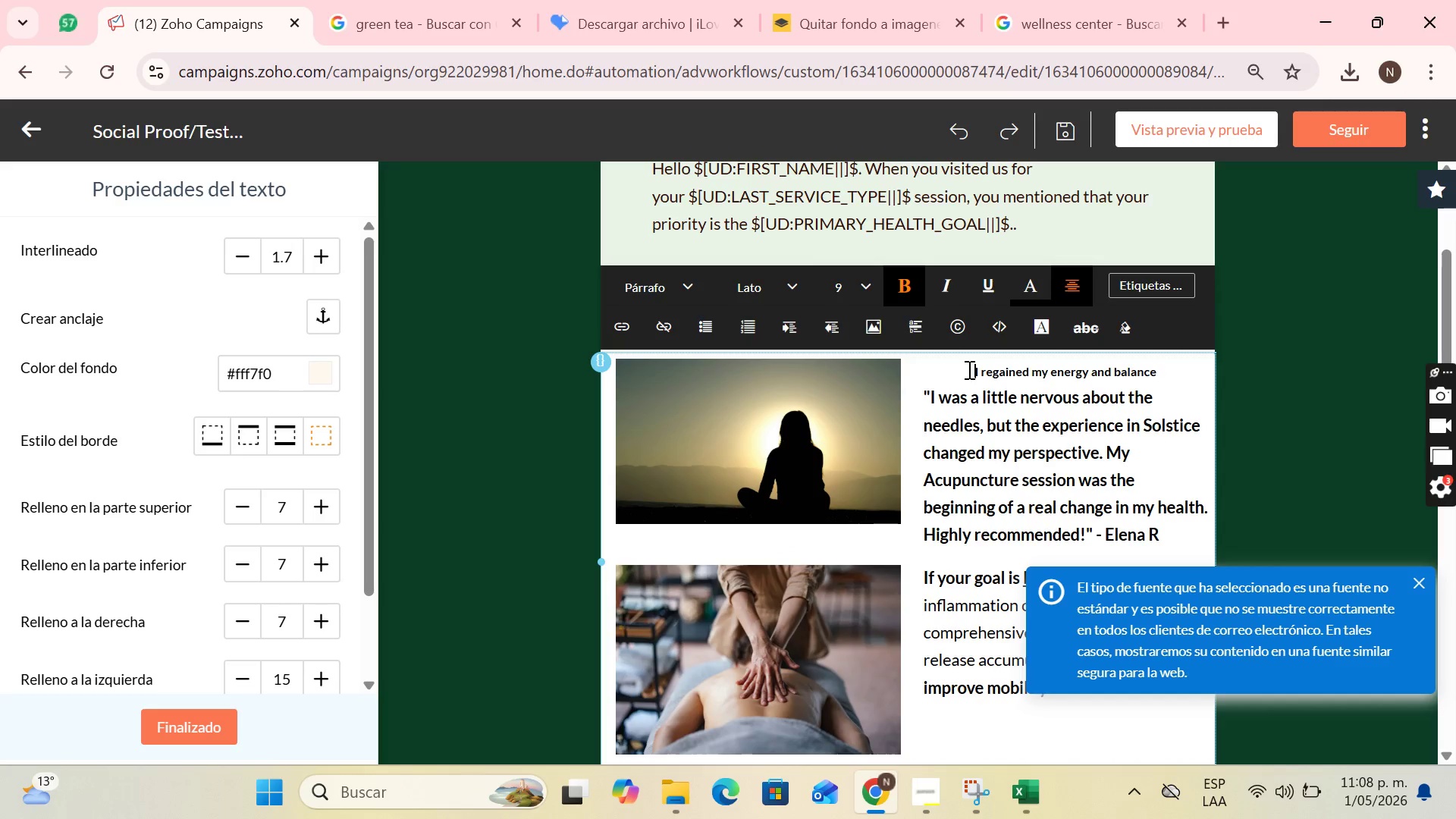 
left_click_drag(start_coordinate=[968, 369], to_coordinate=[1182, 382])
 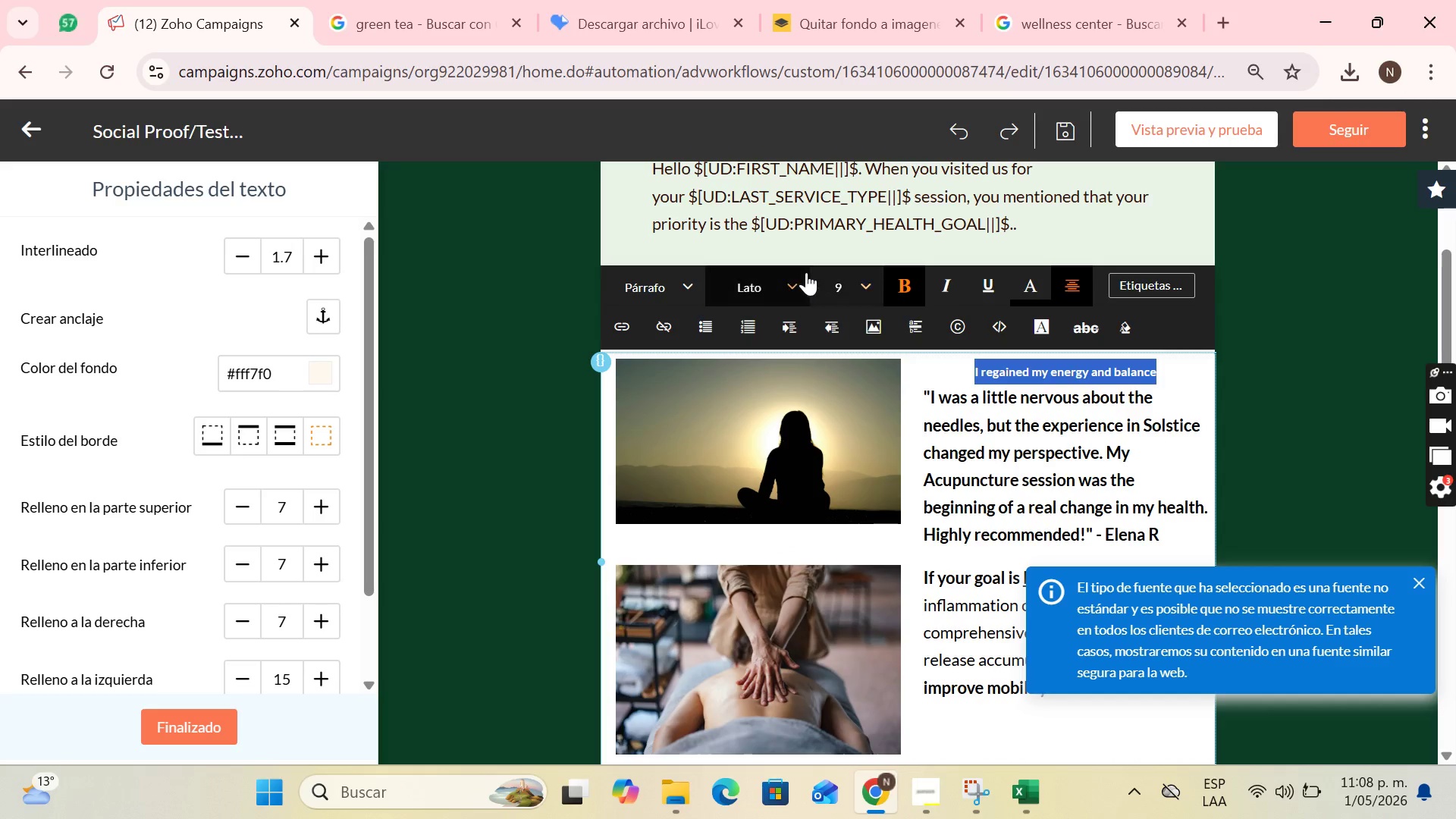 
left_click([826, 282])
 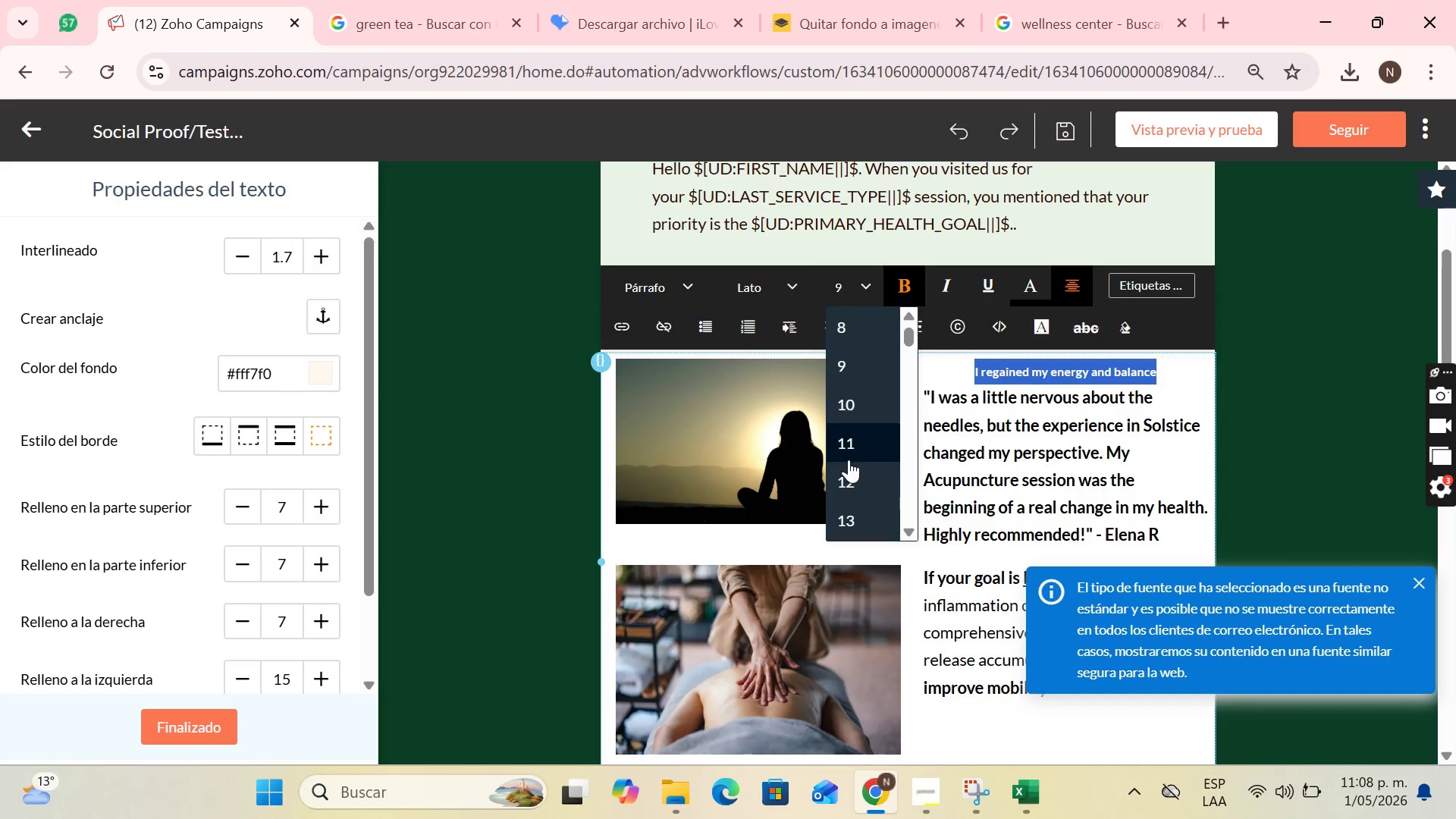 
left_click([849, 472])
 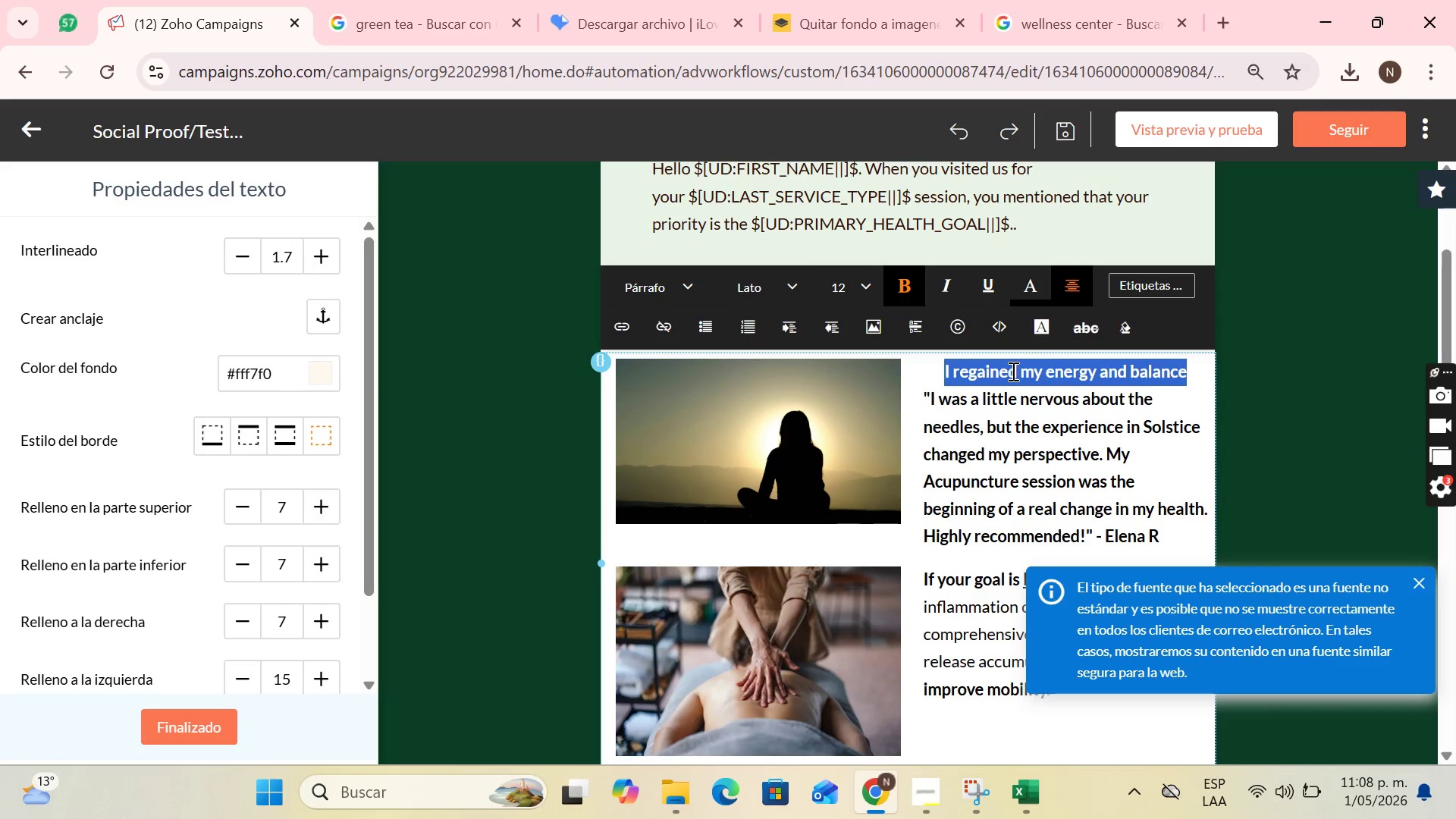 
left_click([1038, 377])
 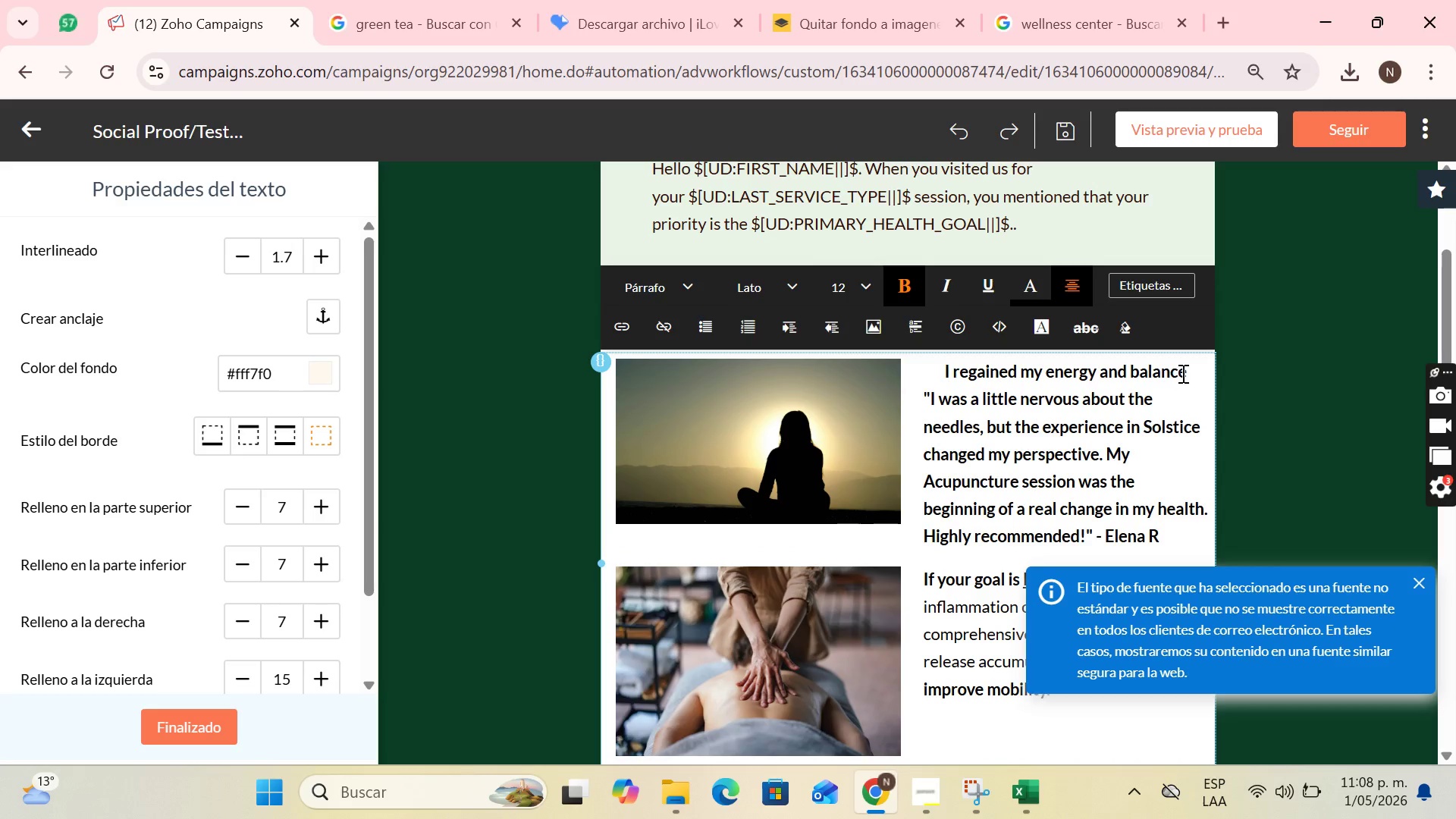 
left_click([1181, 373])
 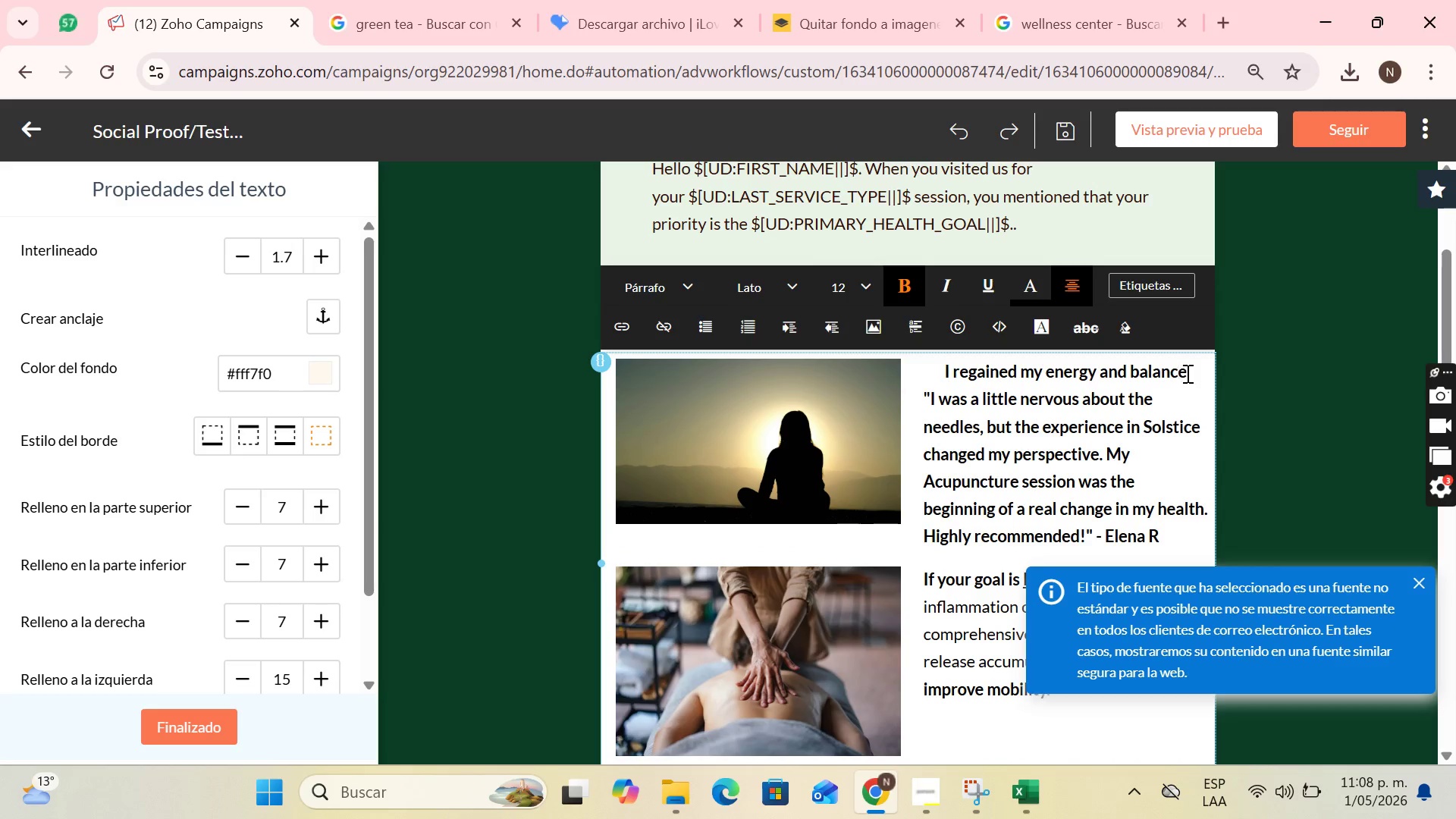 
left_click([1187, 373])
 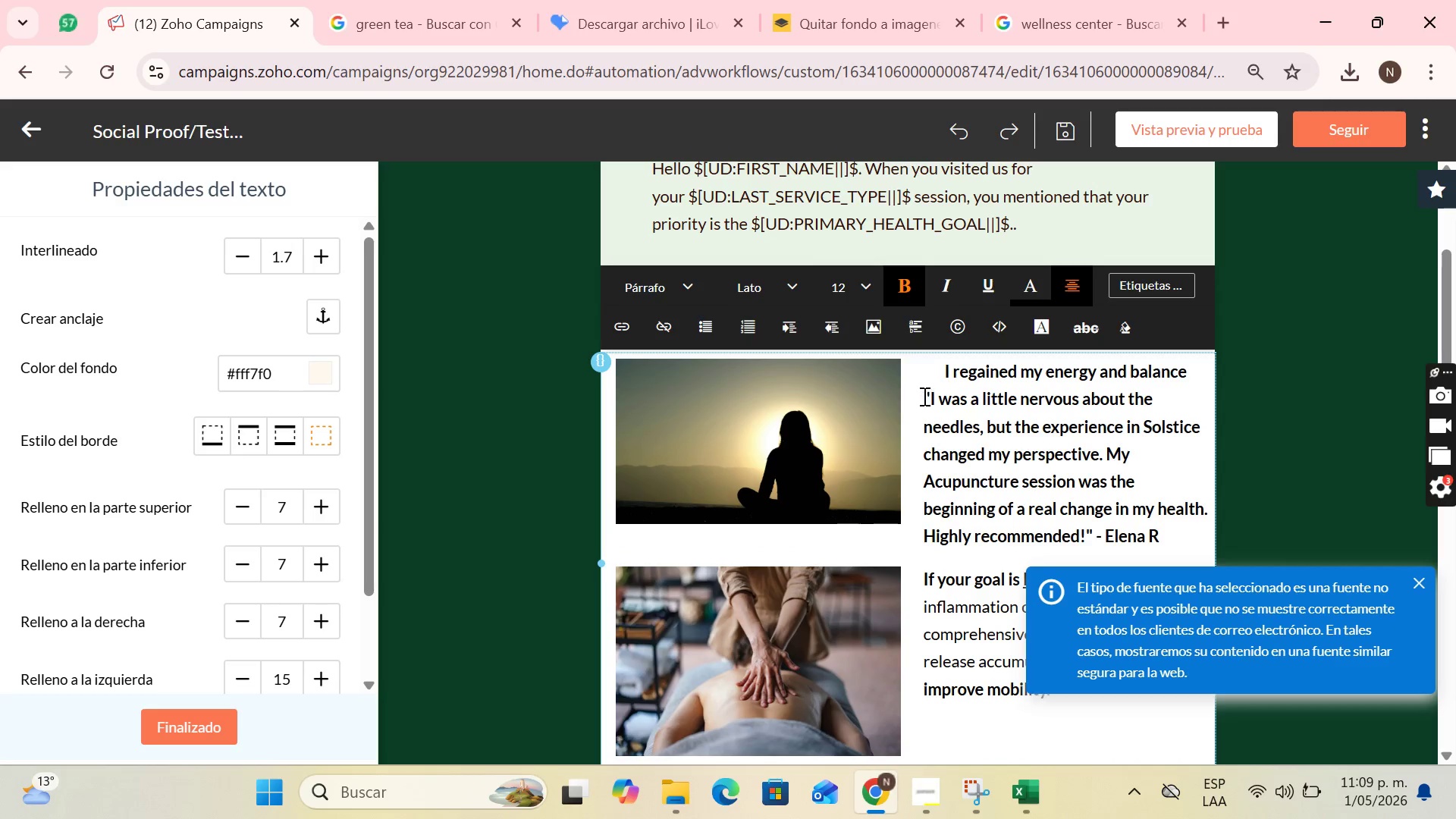 
left_click([921, 395])
 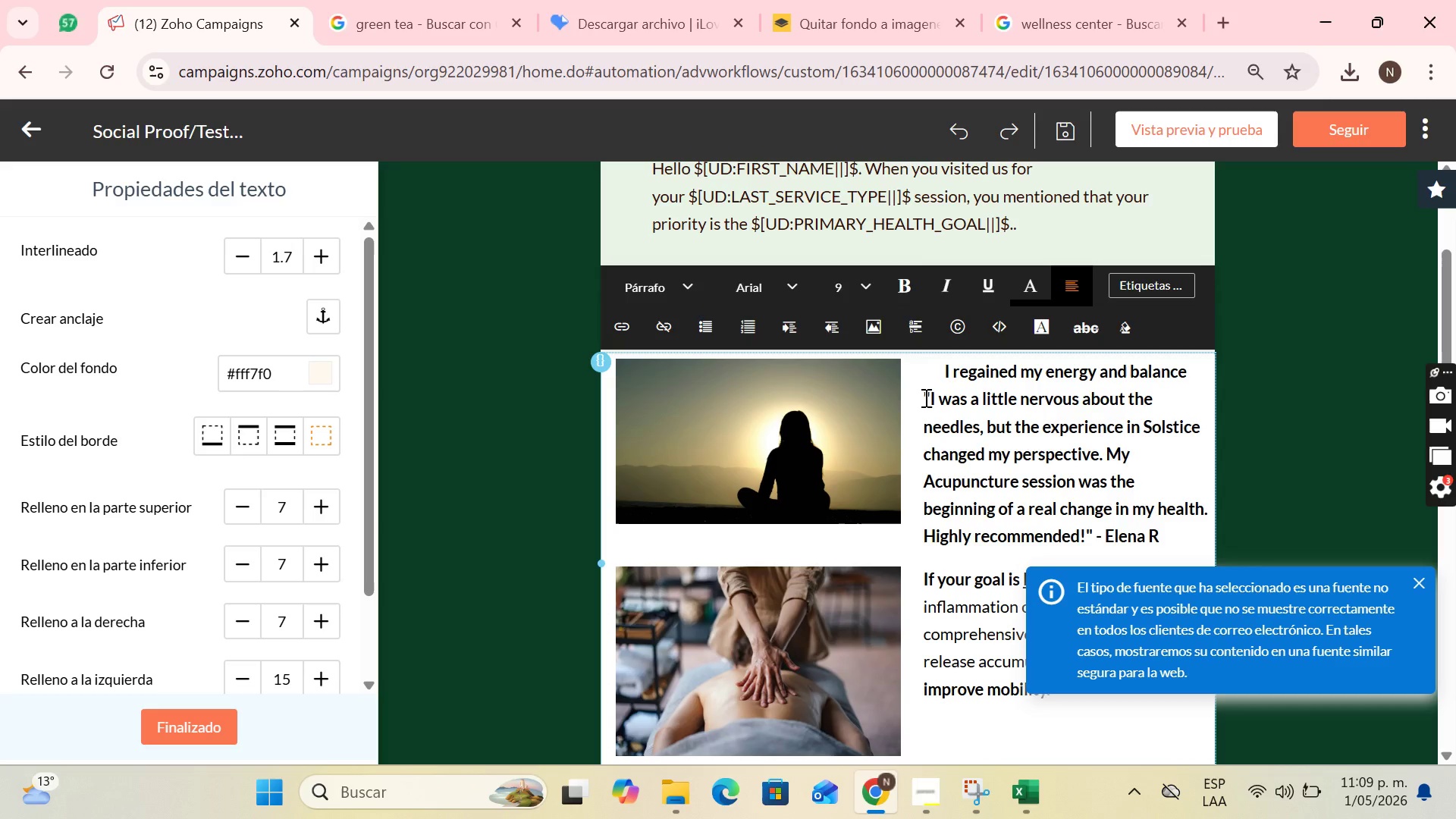 
left_click_drag(start_coordinate=[924, 397], to_coordinate=[1094, 539])
 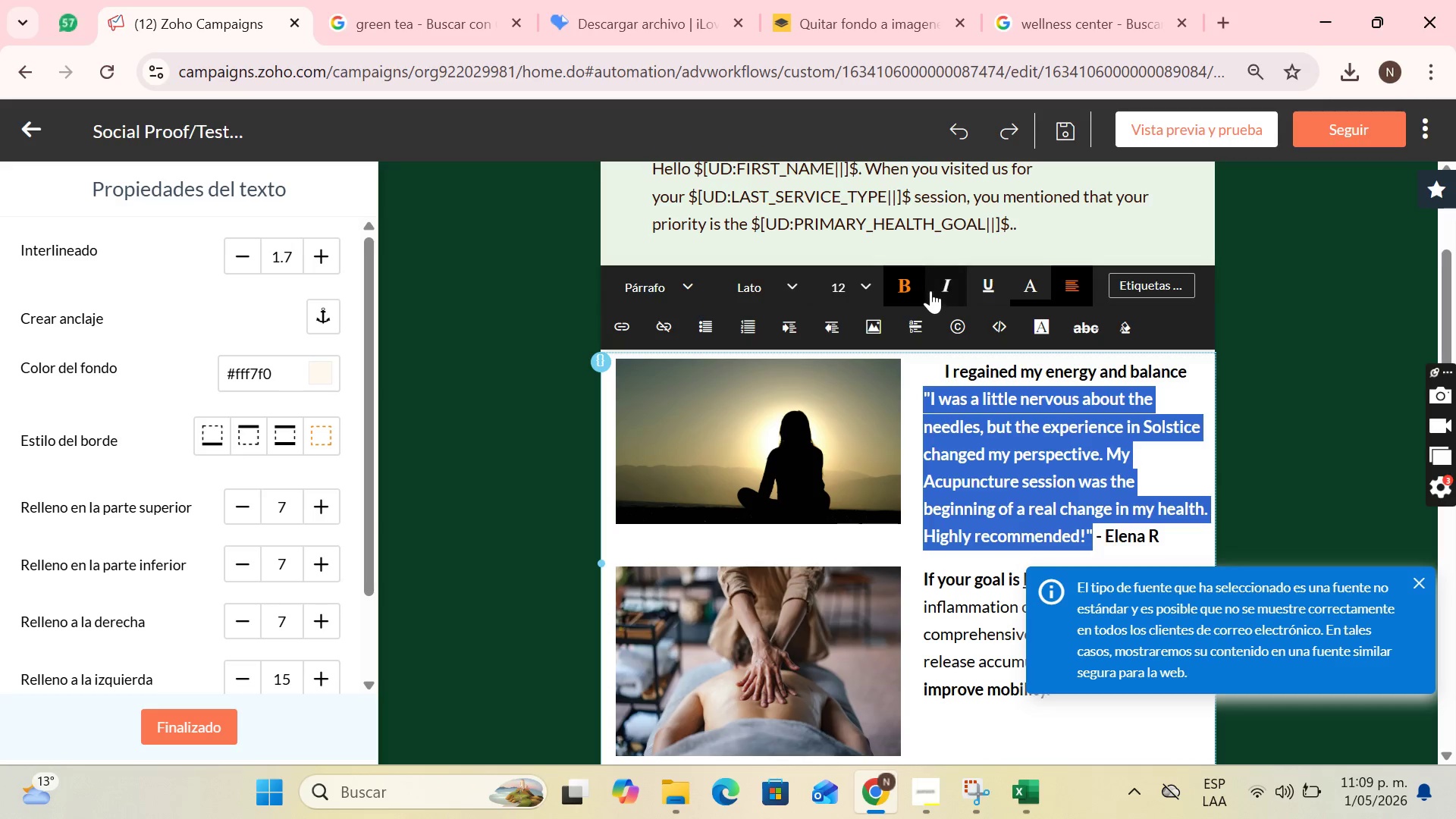 
left_click([936, 288])
 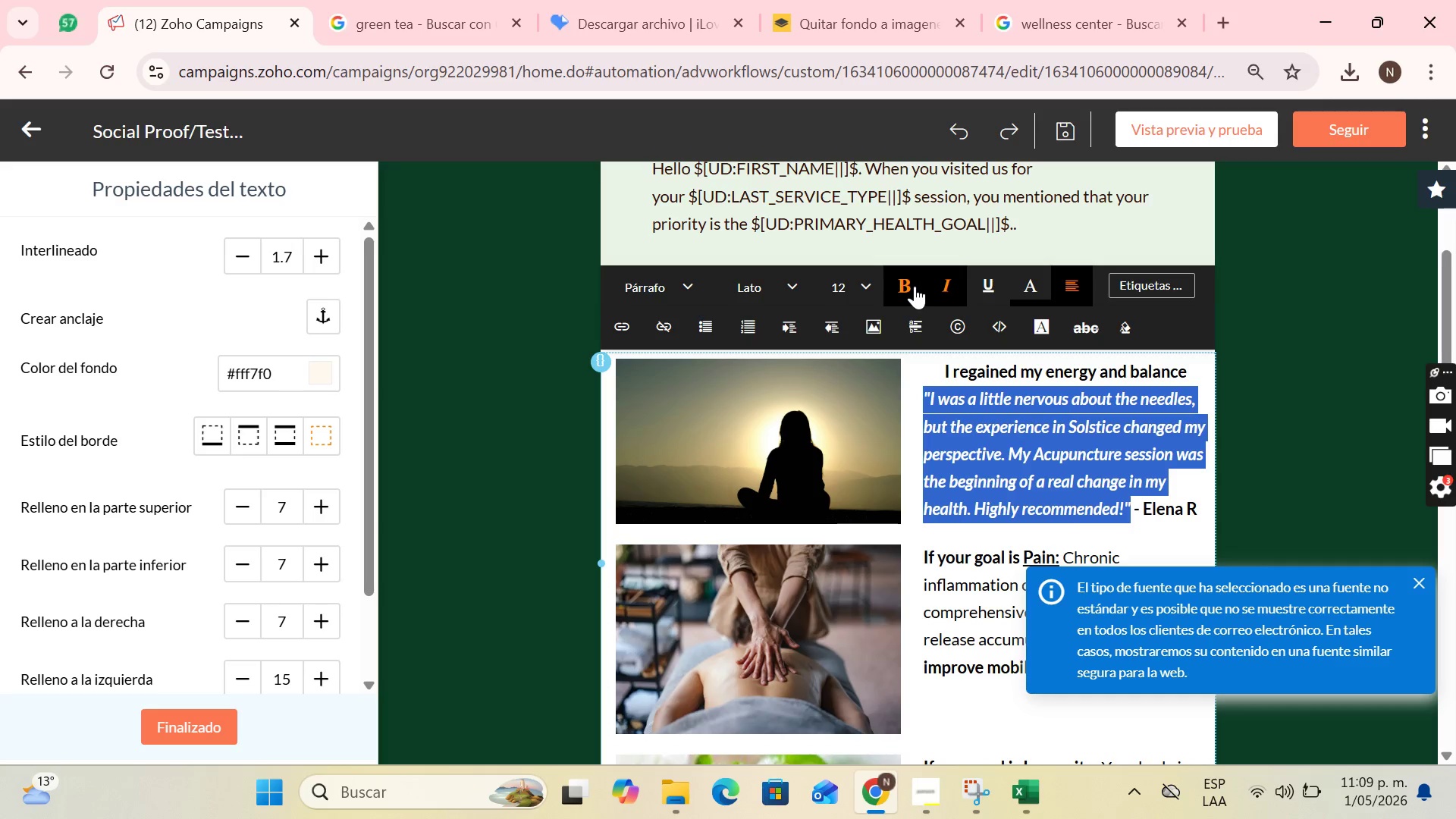 
left_click([908, 286])
 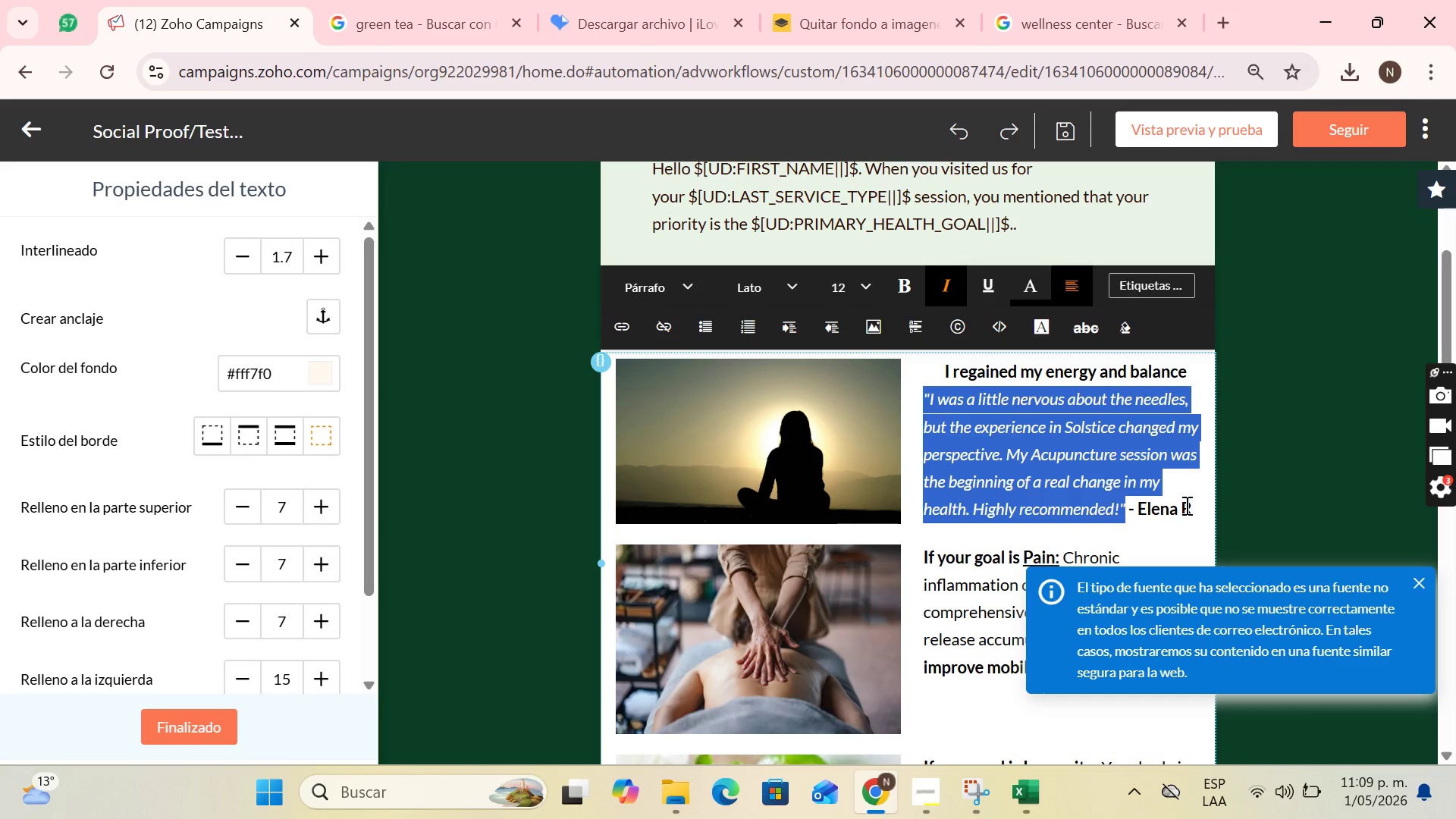 
left_click([1194, 507])
 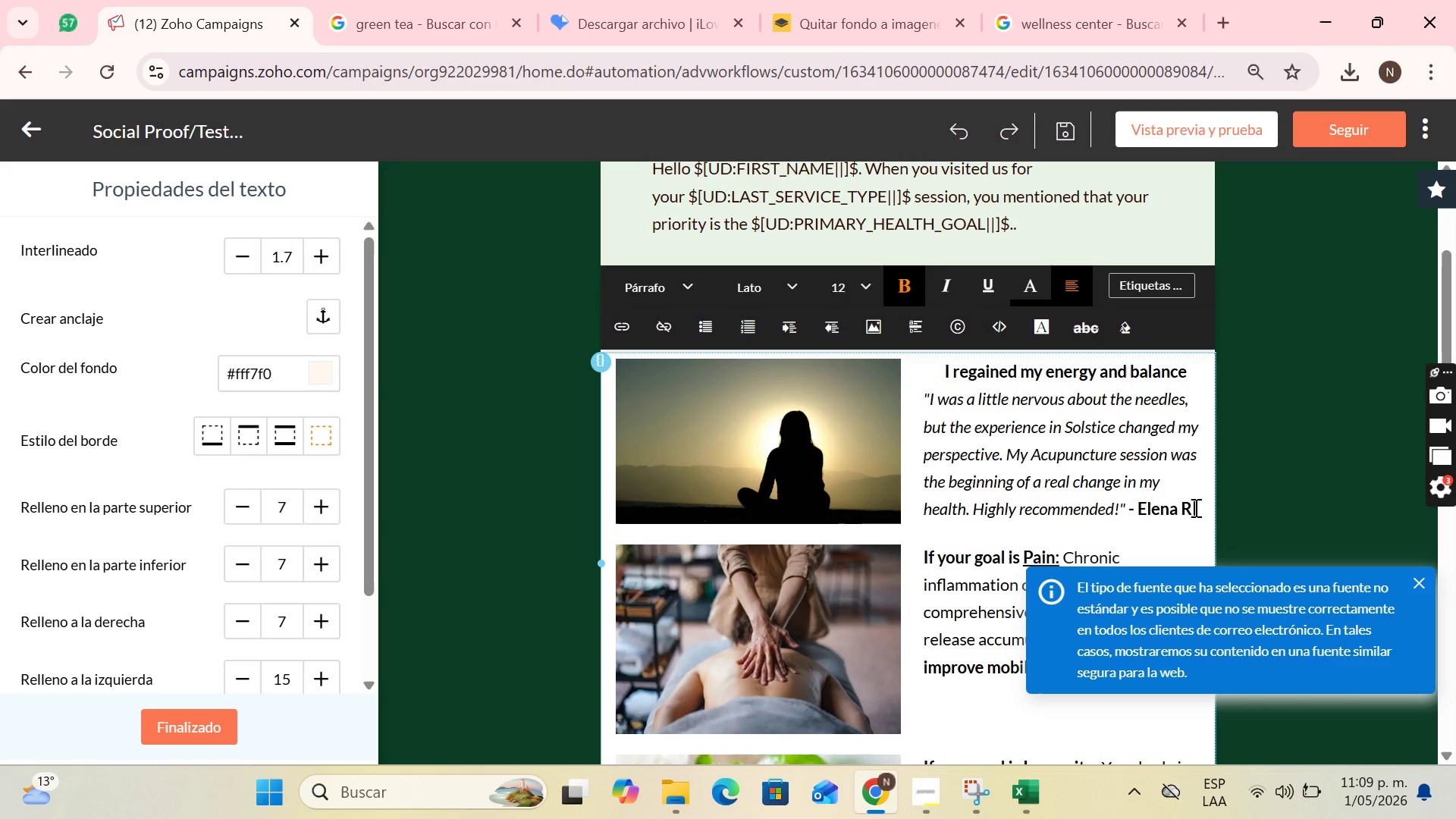 
left_click_drag(start_coordinate=[1194, 507], to_coordinate=[1130, 507])
 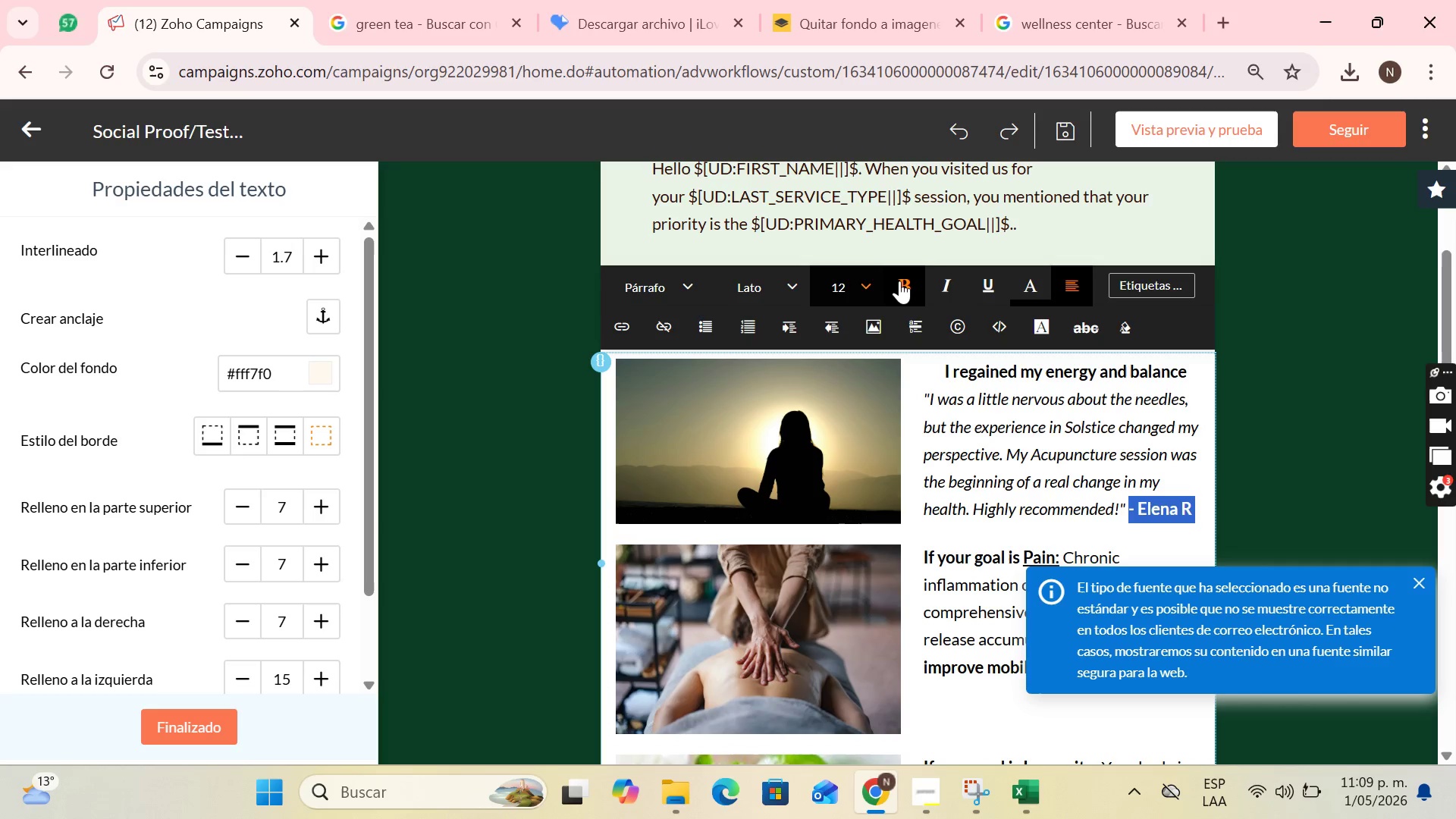 
left_click([900, 281])
 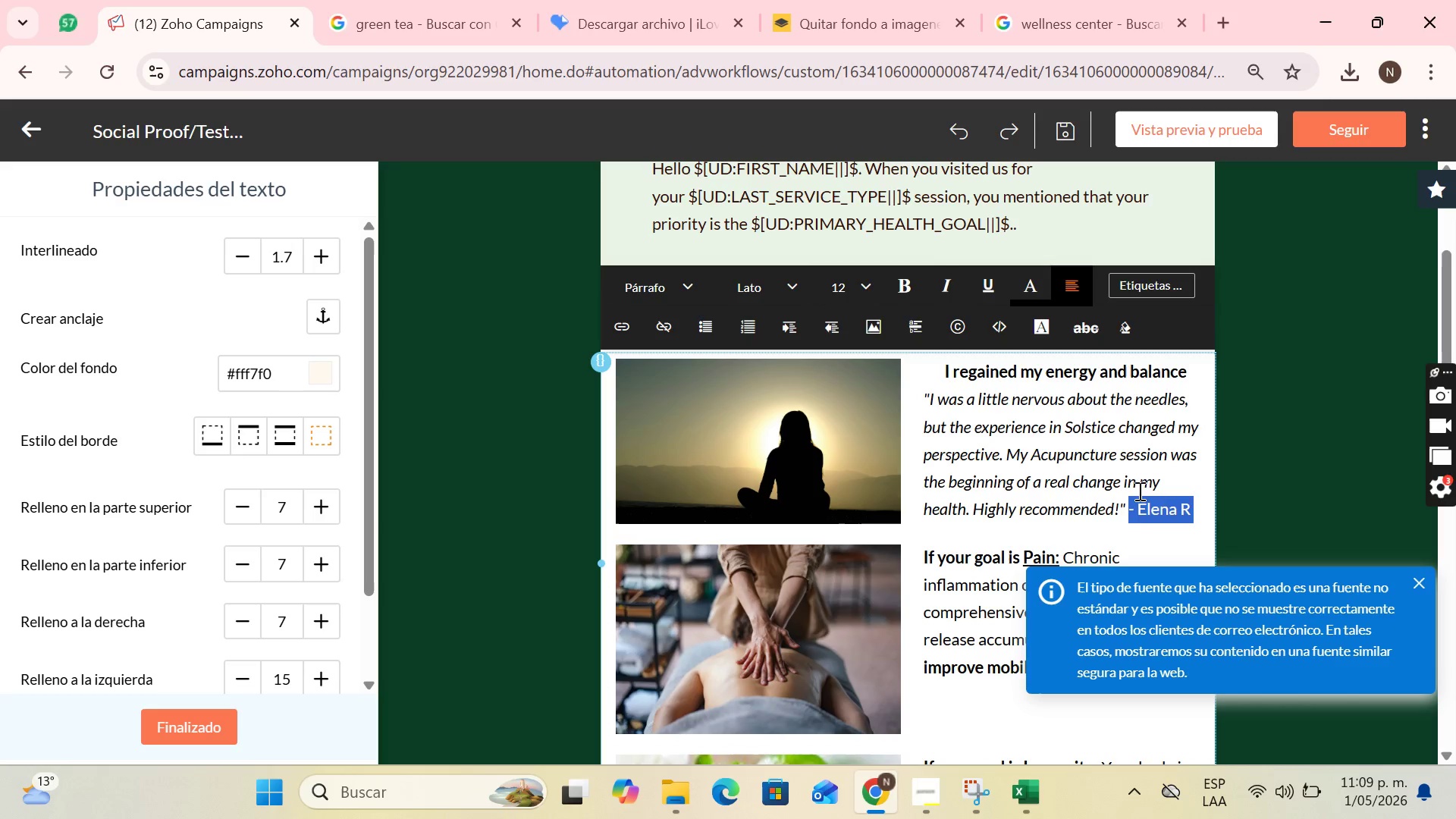 
left_click([1132, 477])
 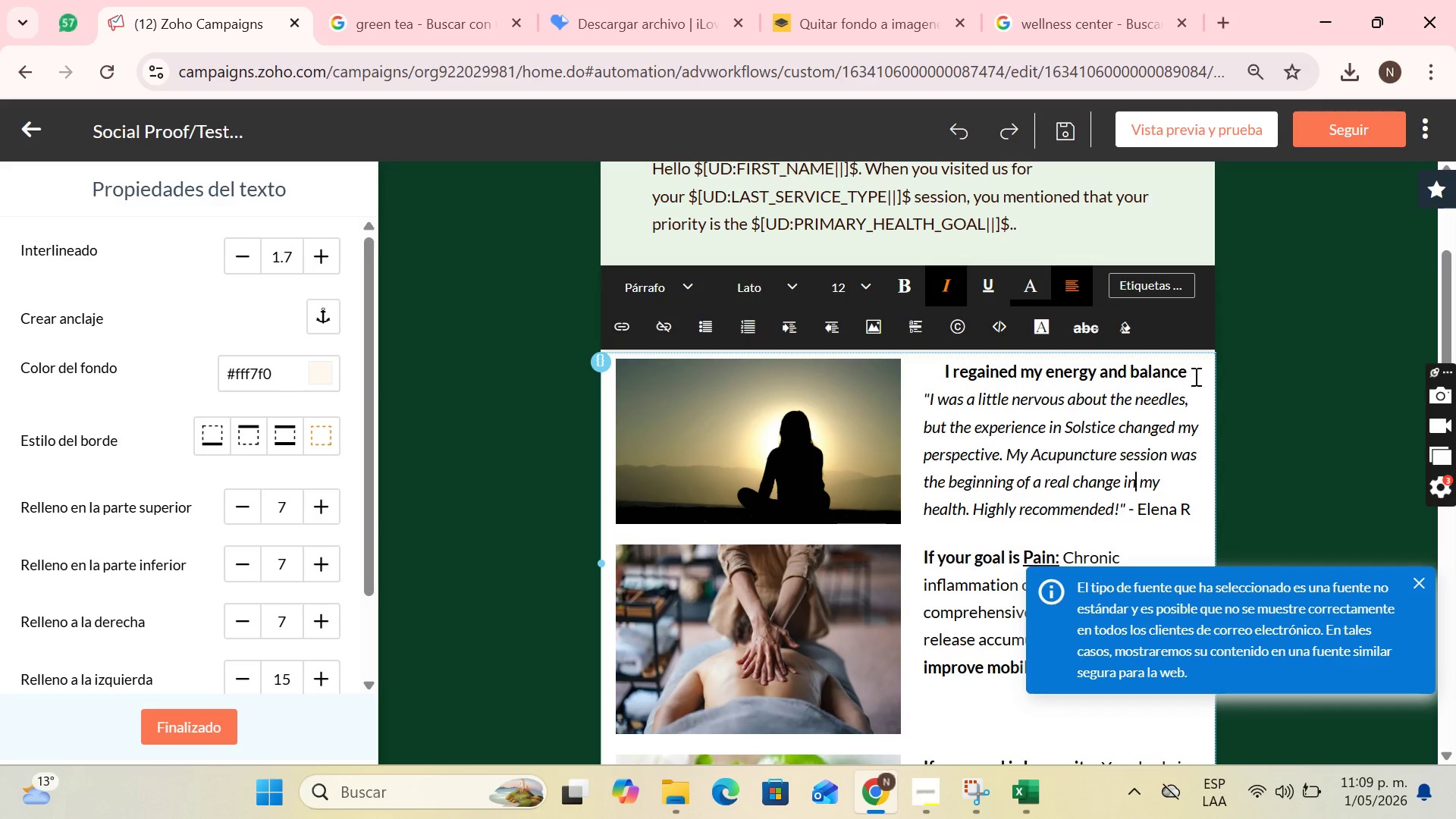 
left_click([1199, 375])
 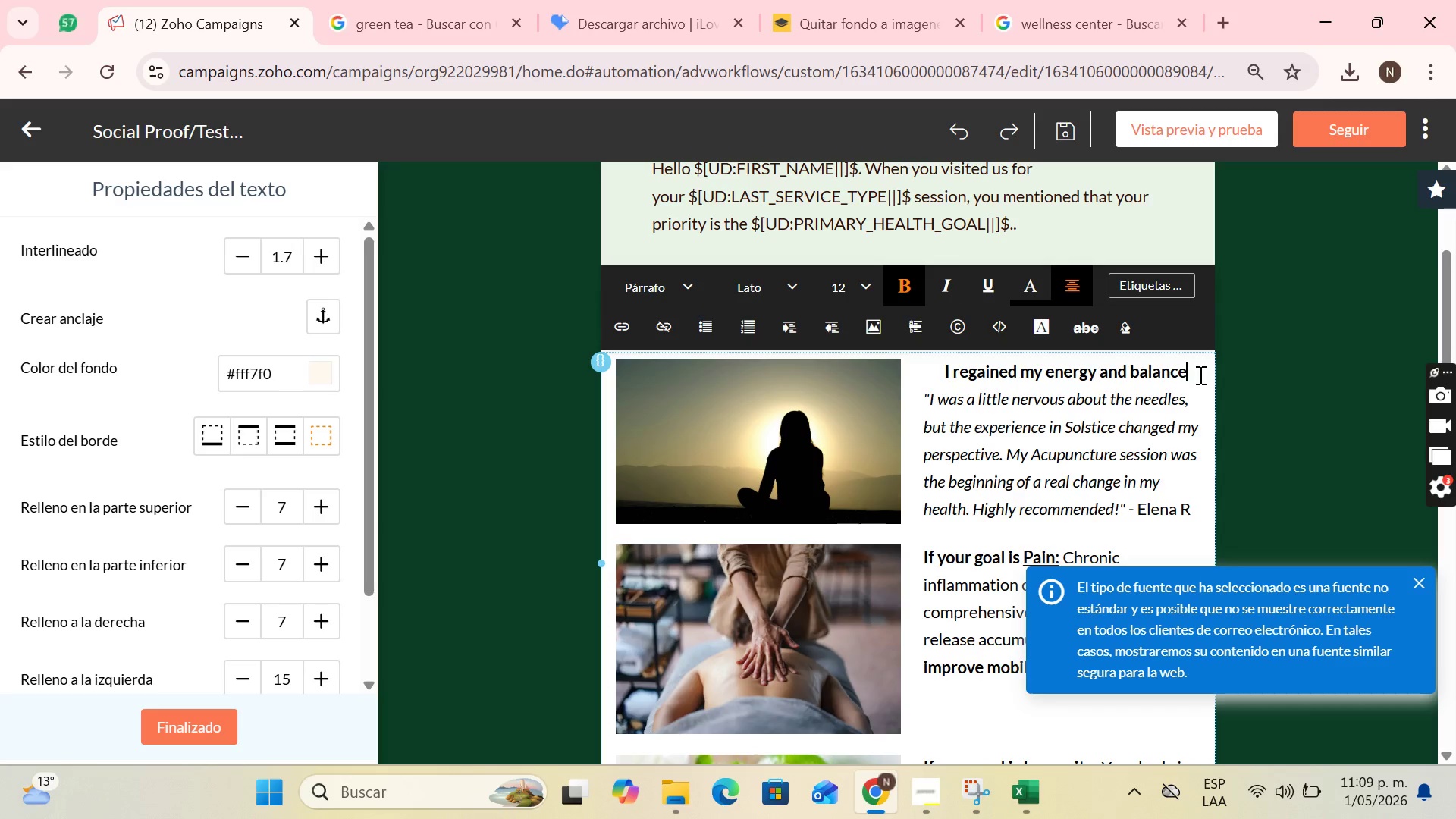 
key(Enter)
 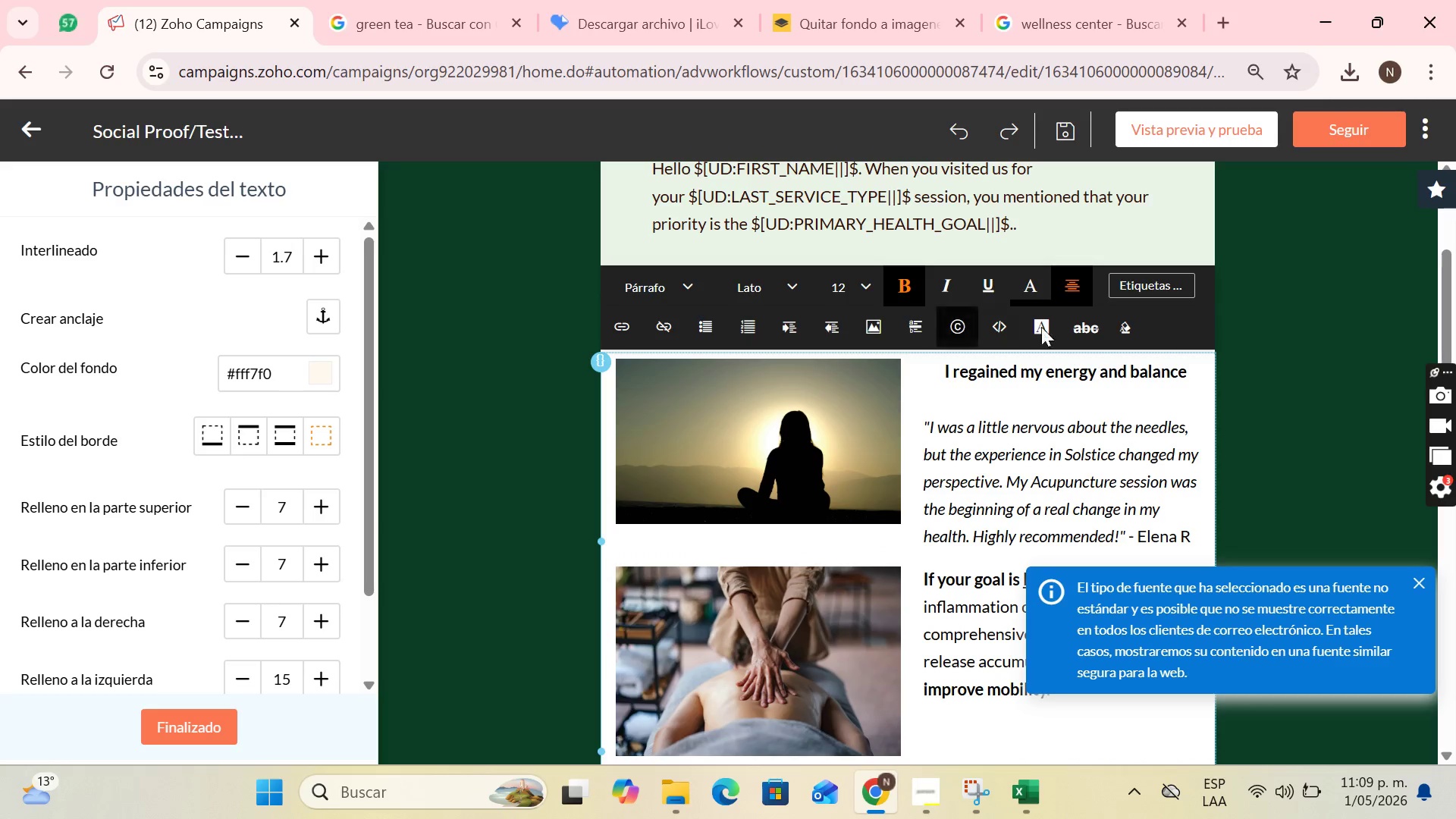 
key(Backspace)
 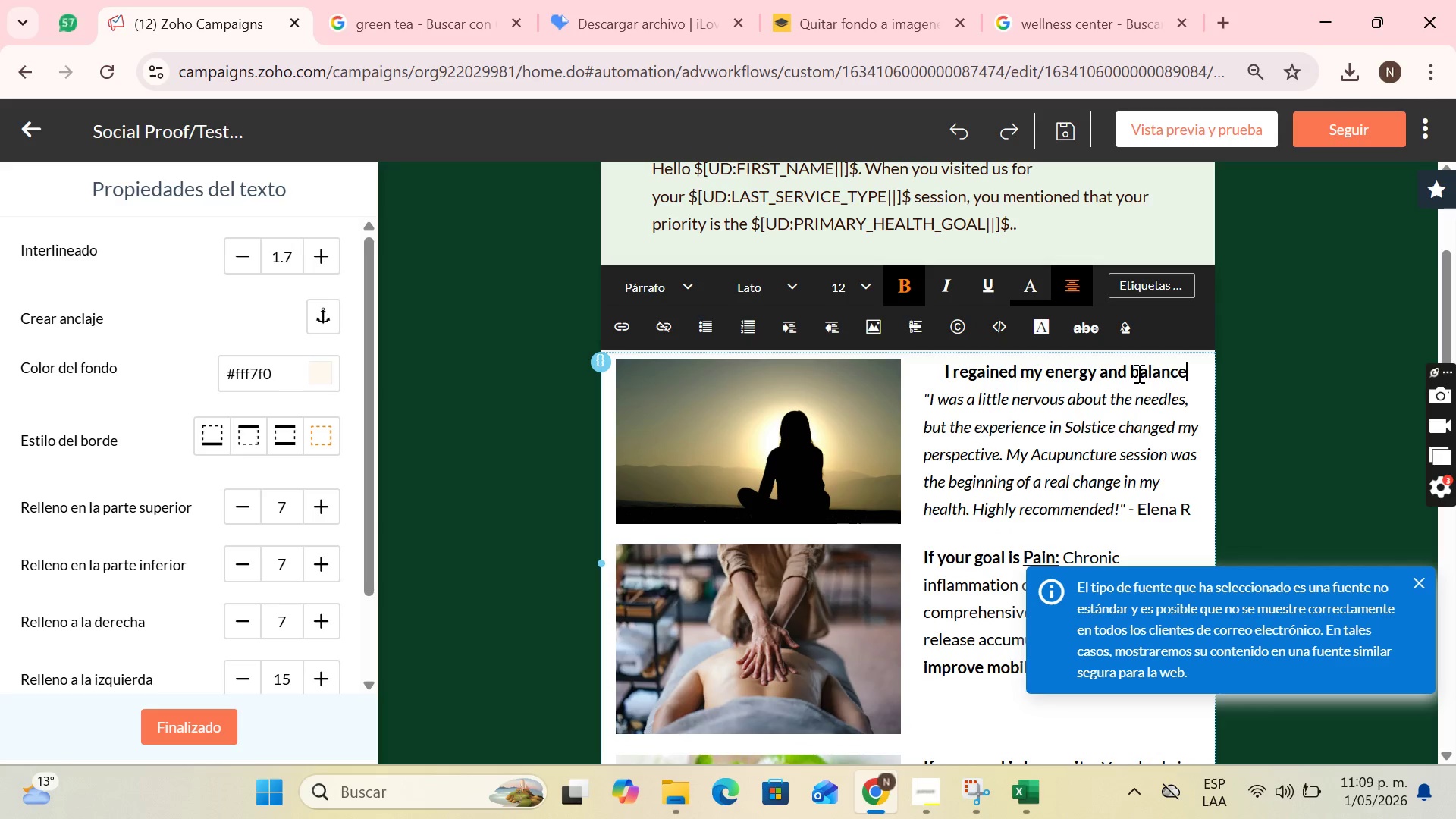 
key(Enter)
 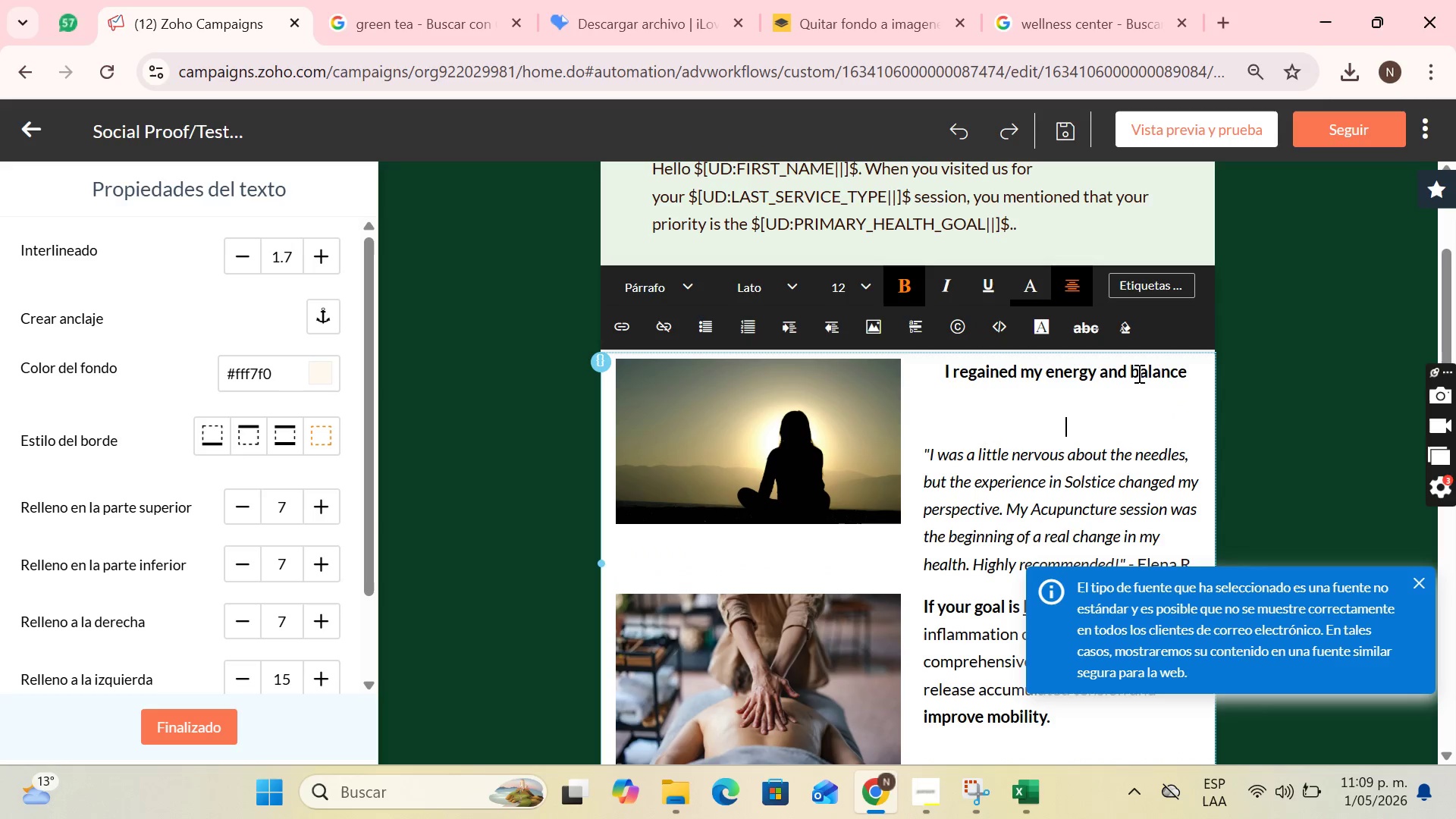 
key(Enter)
 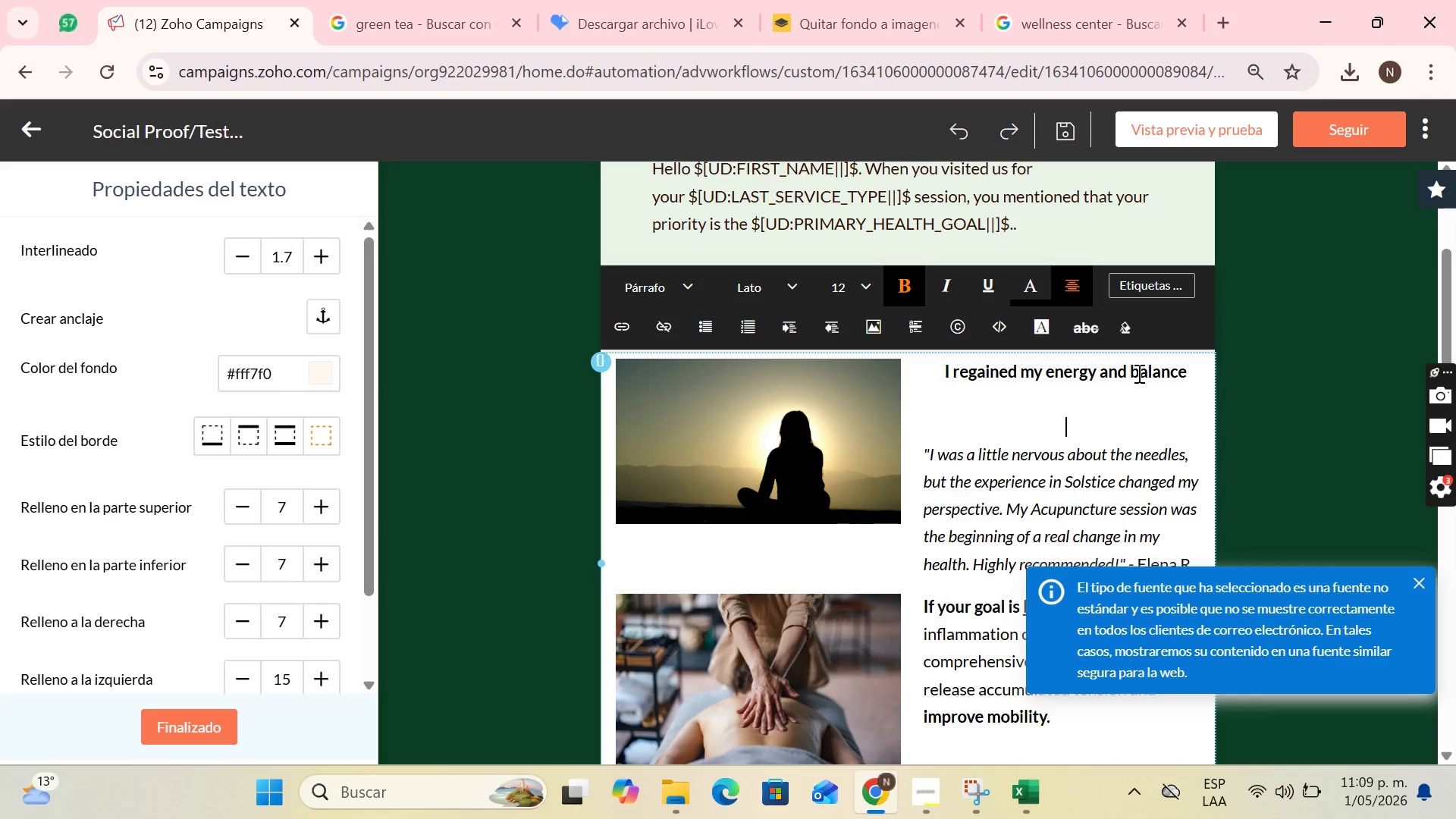 
key(Backspace)
 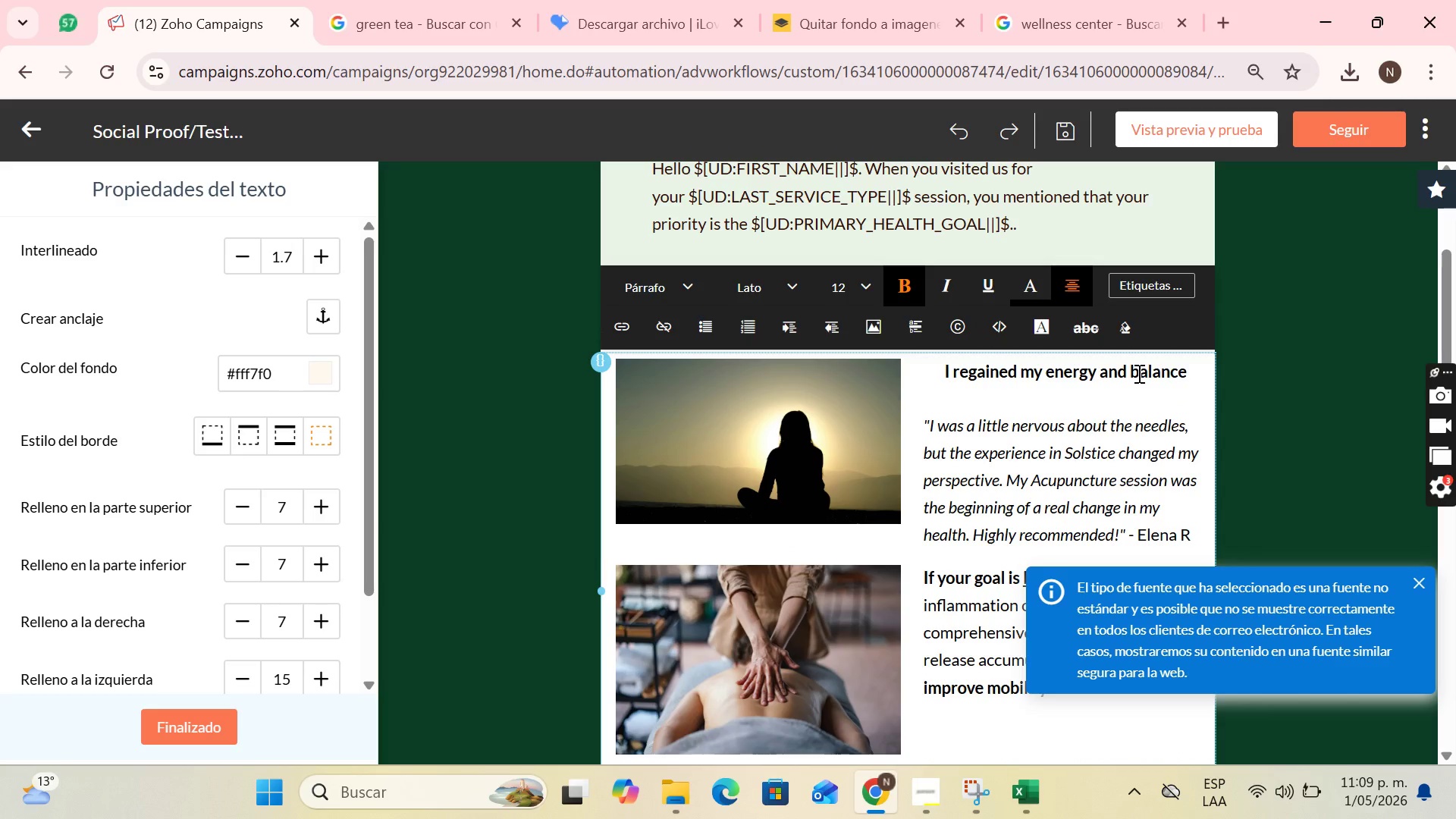 
key(Backspace)
 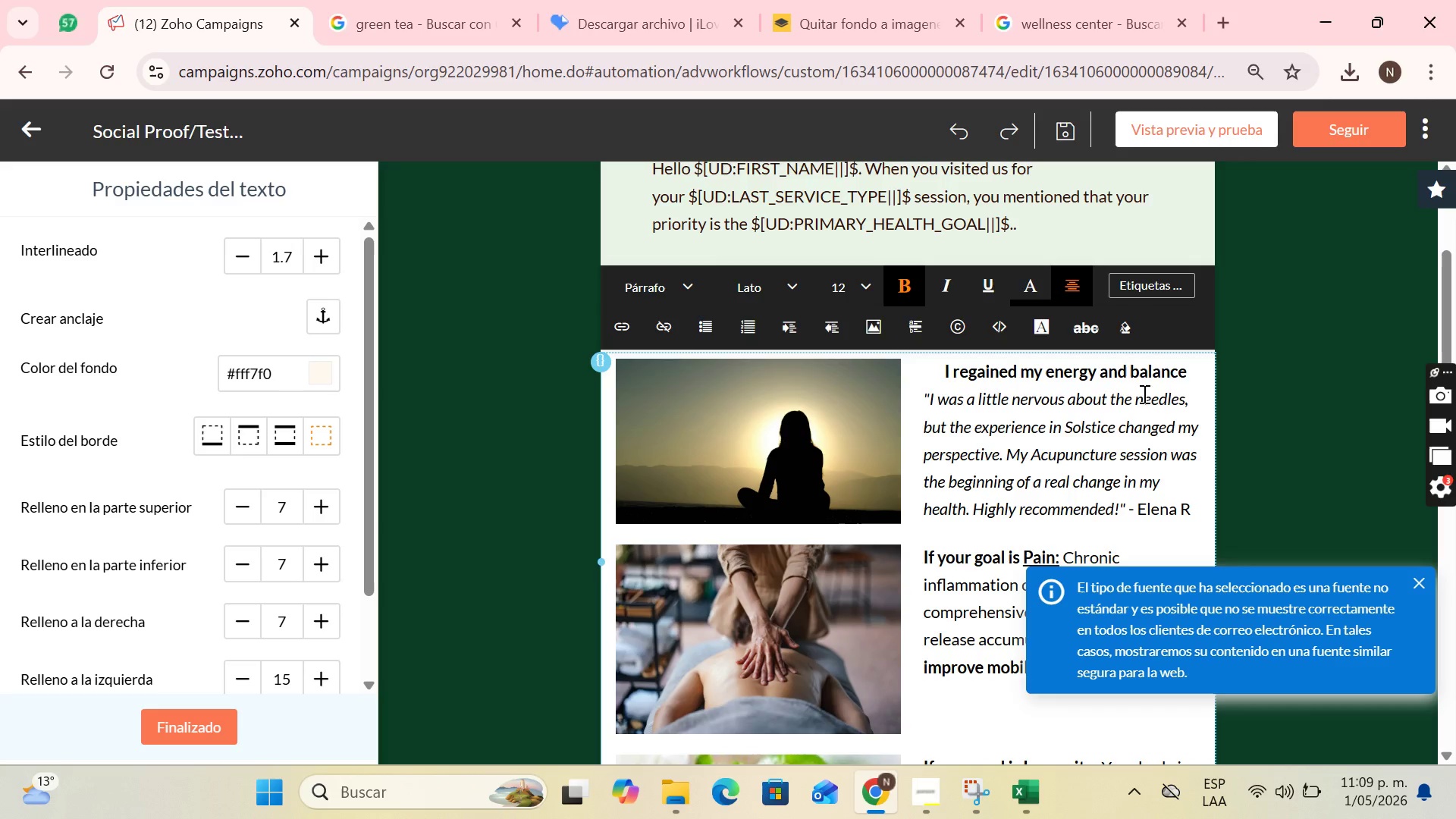 
scroll: coordinate [1137, 400], scroll_direction: down, amount: 1.0
 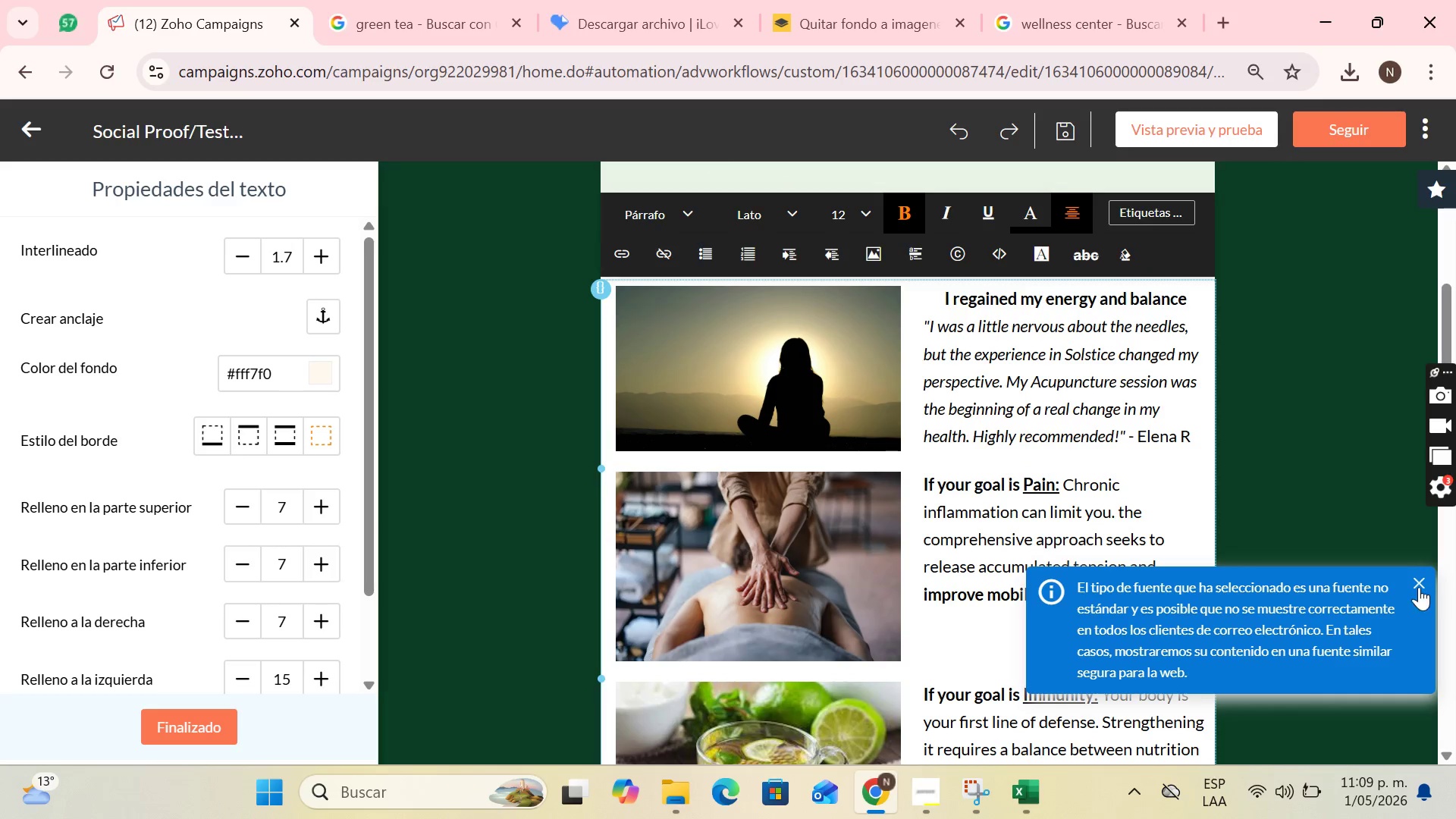 
left_click([1419, 587])
 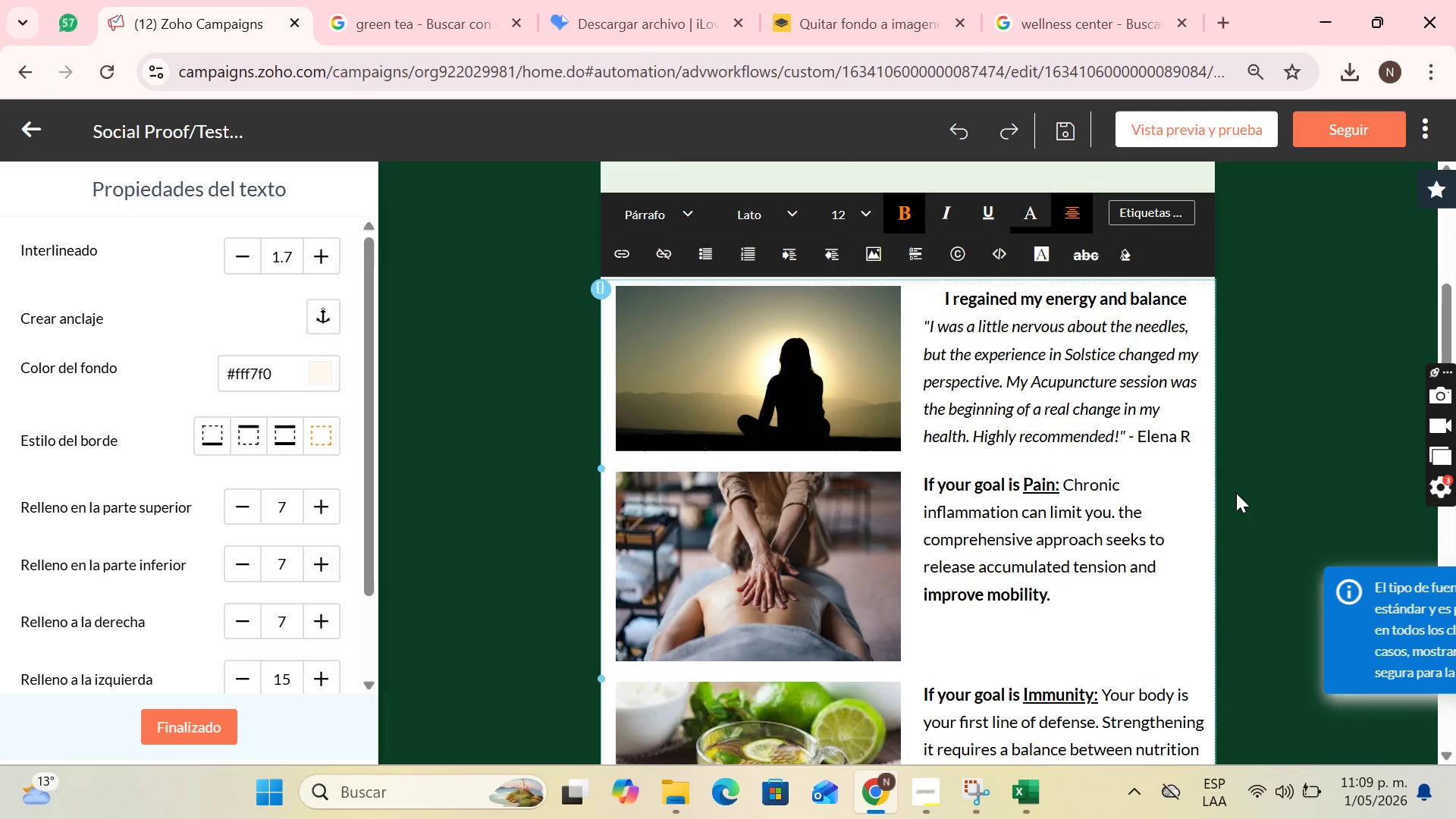 
scroll: coordinate [1084, 395], scroll_direction: none, amount: 0.0
 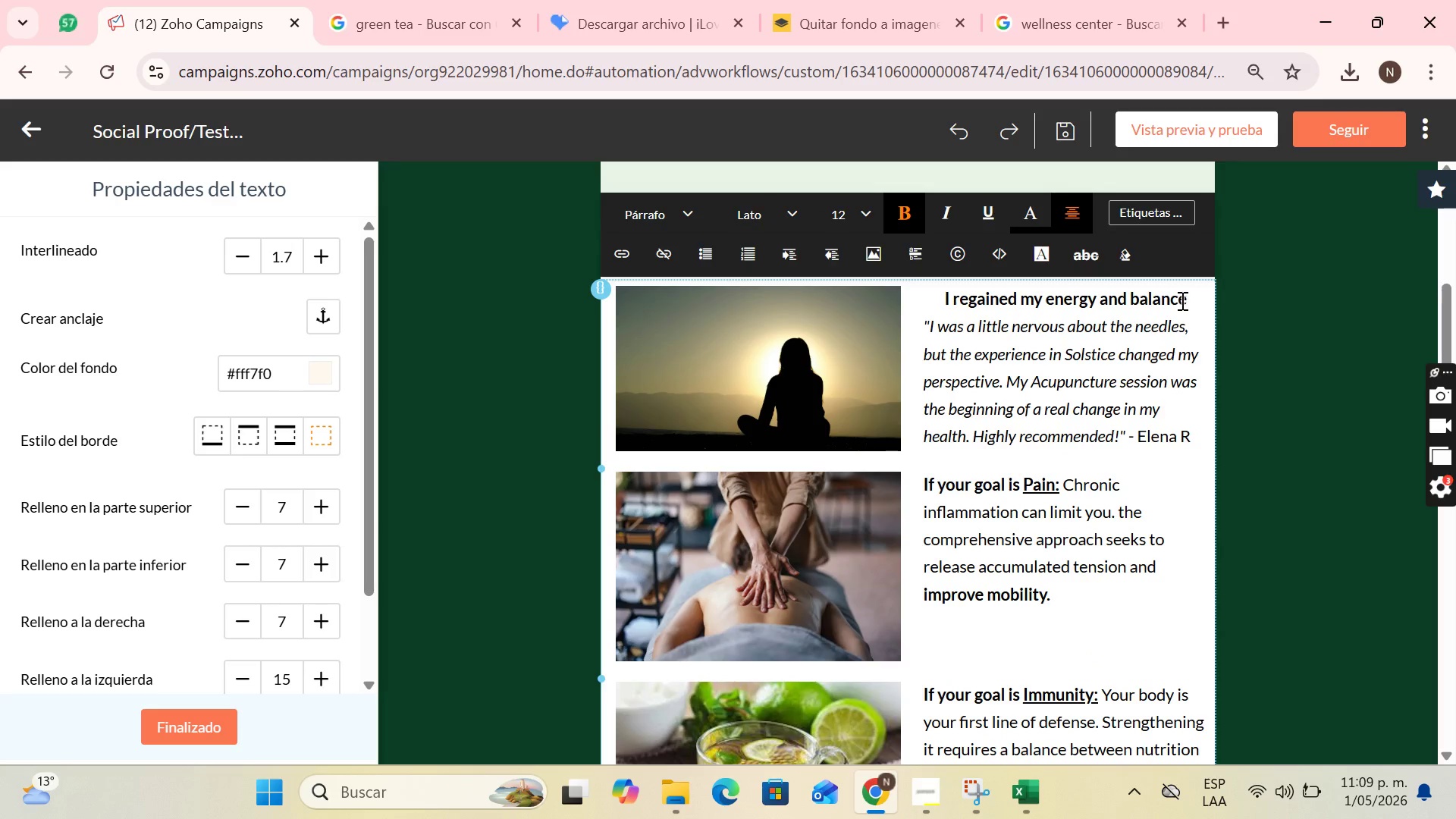 
left_click([1187, 300])
 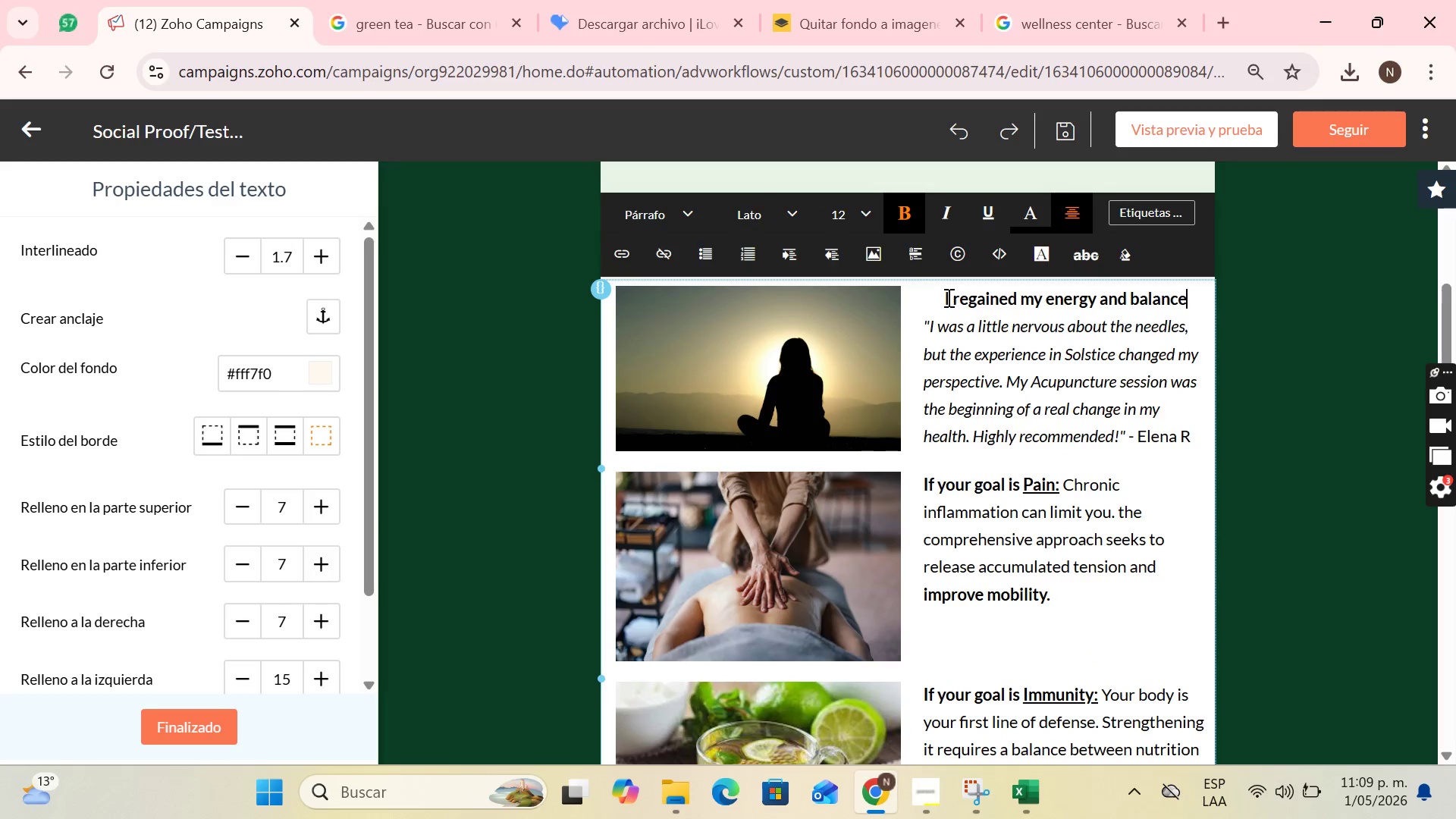 
left_click_drag(start_coordinate=[945, 297], to_coordinate=[1186, 295])
 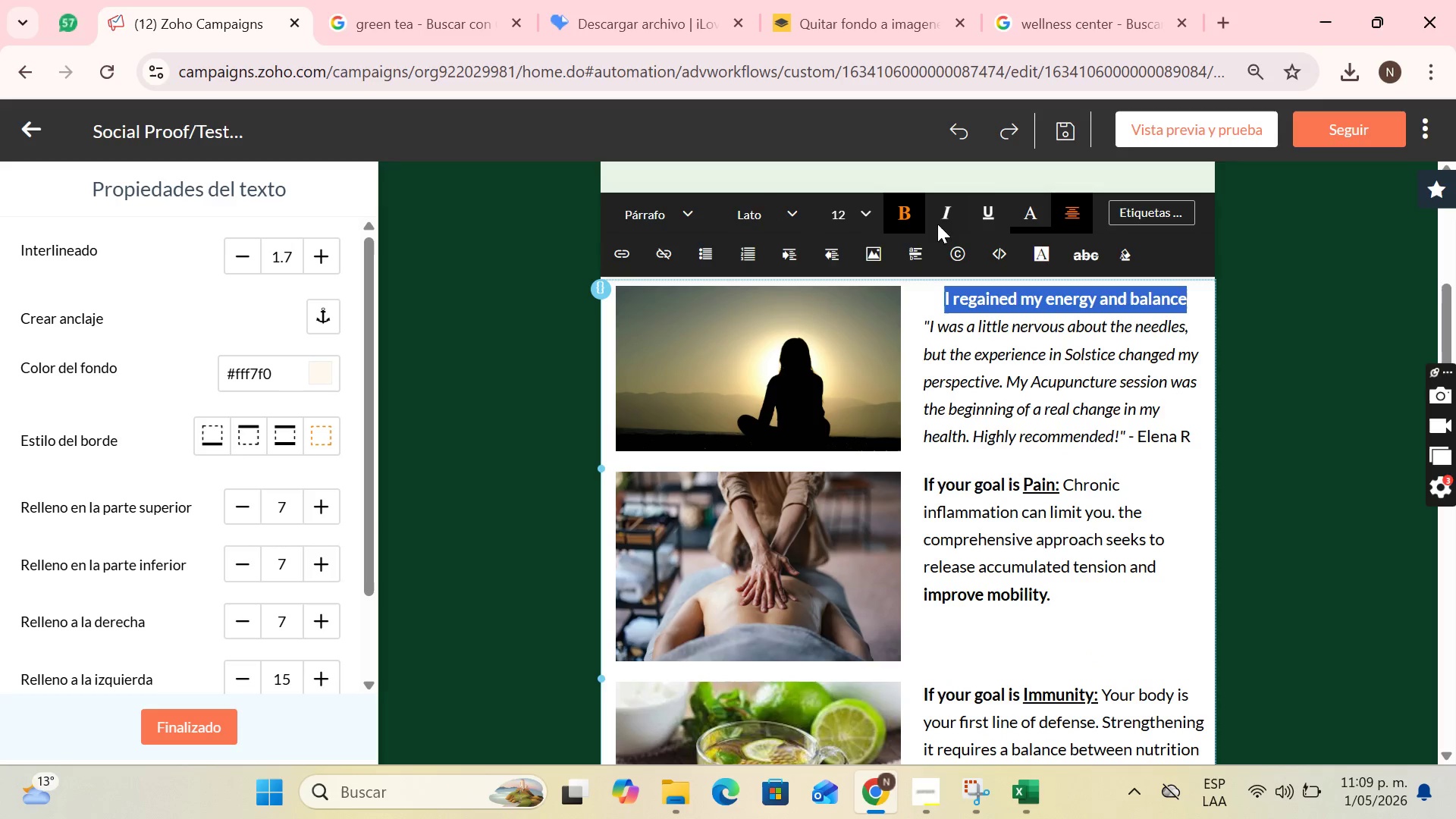 
left_click([984, 213])
 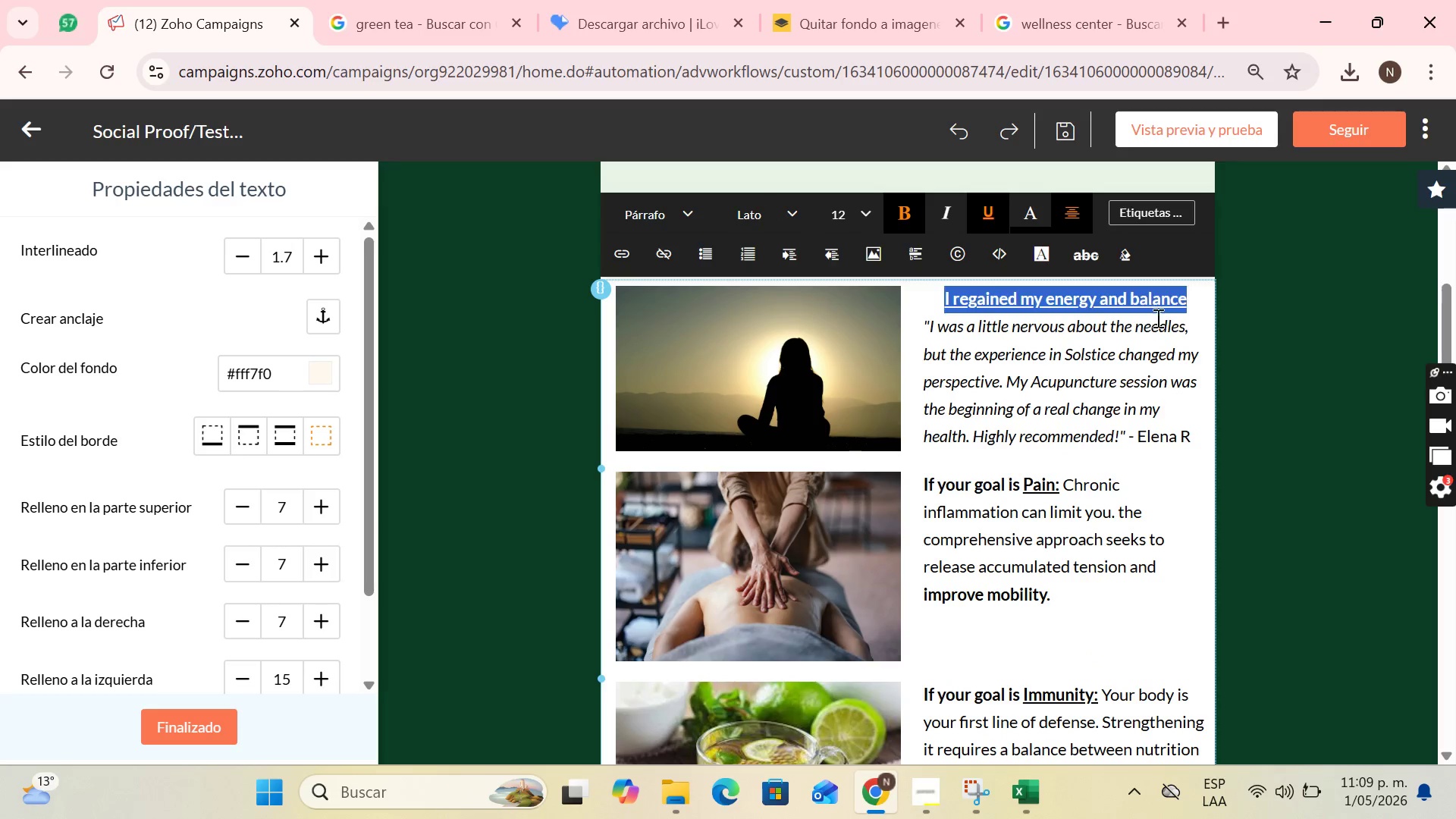 
left_click([1156, 318])
 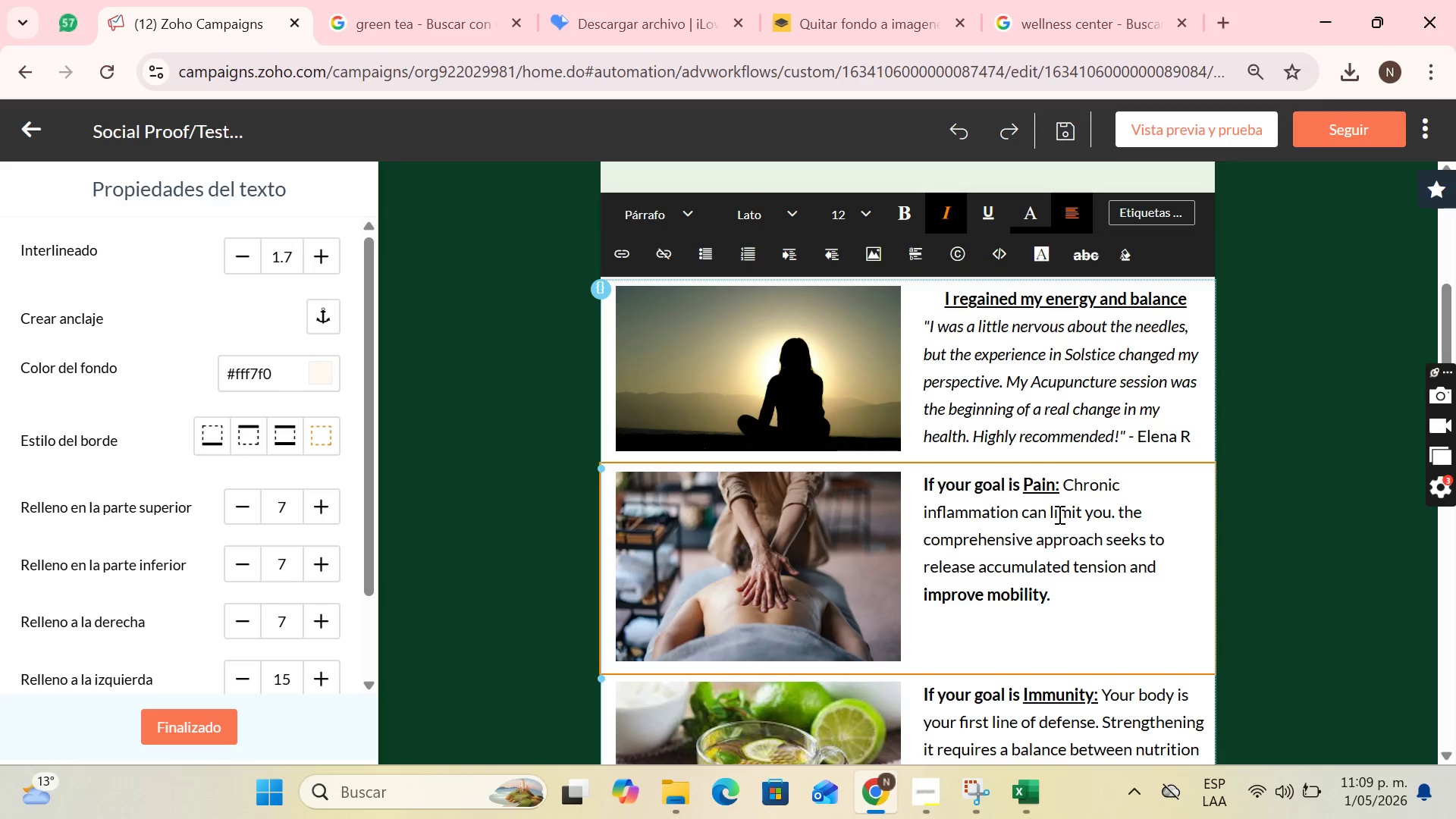 
wait(6.47)
 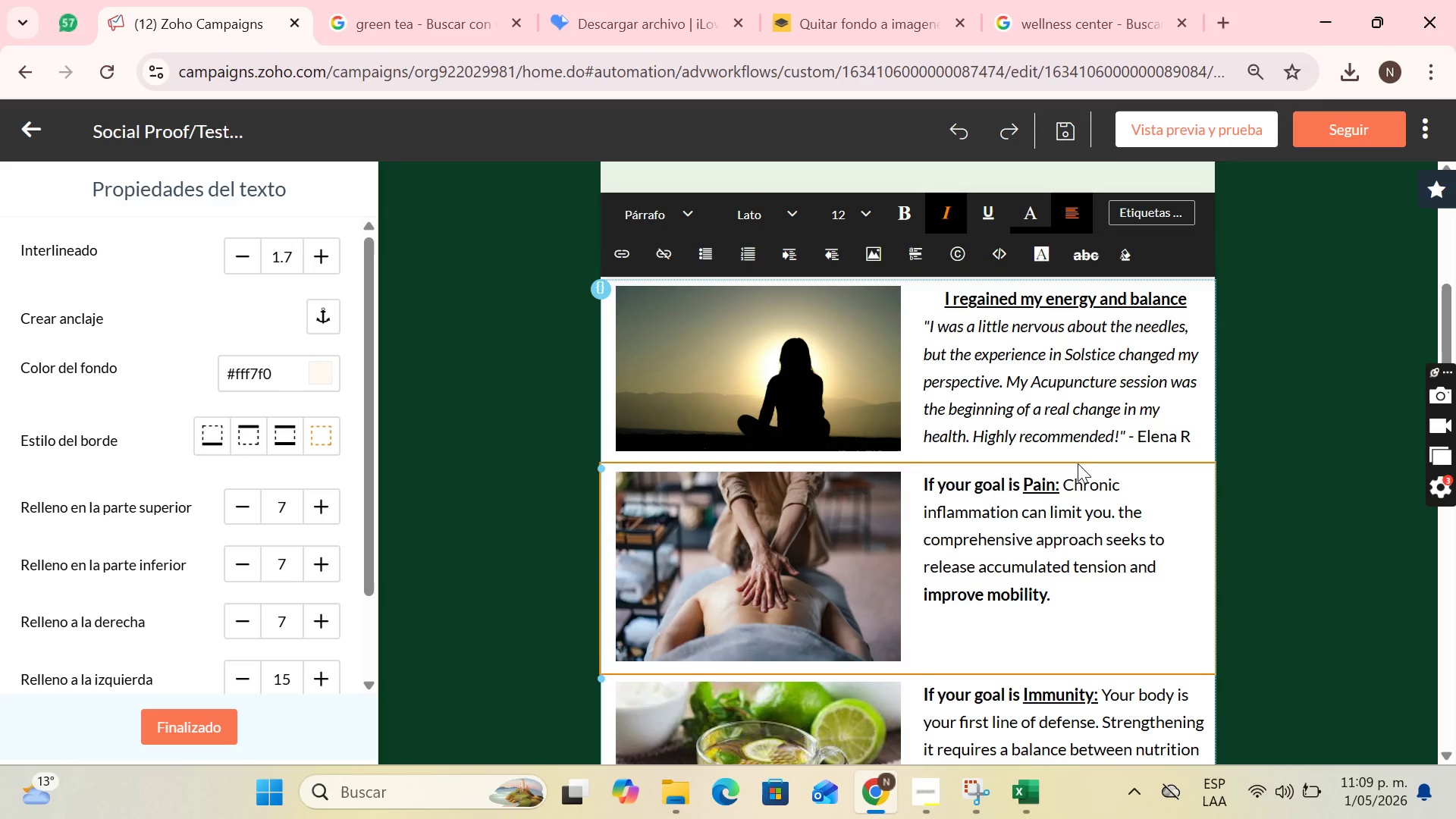 
left_click([602, 471])
 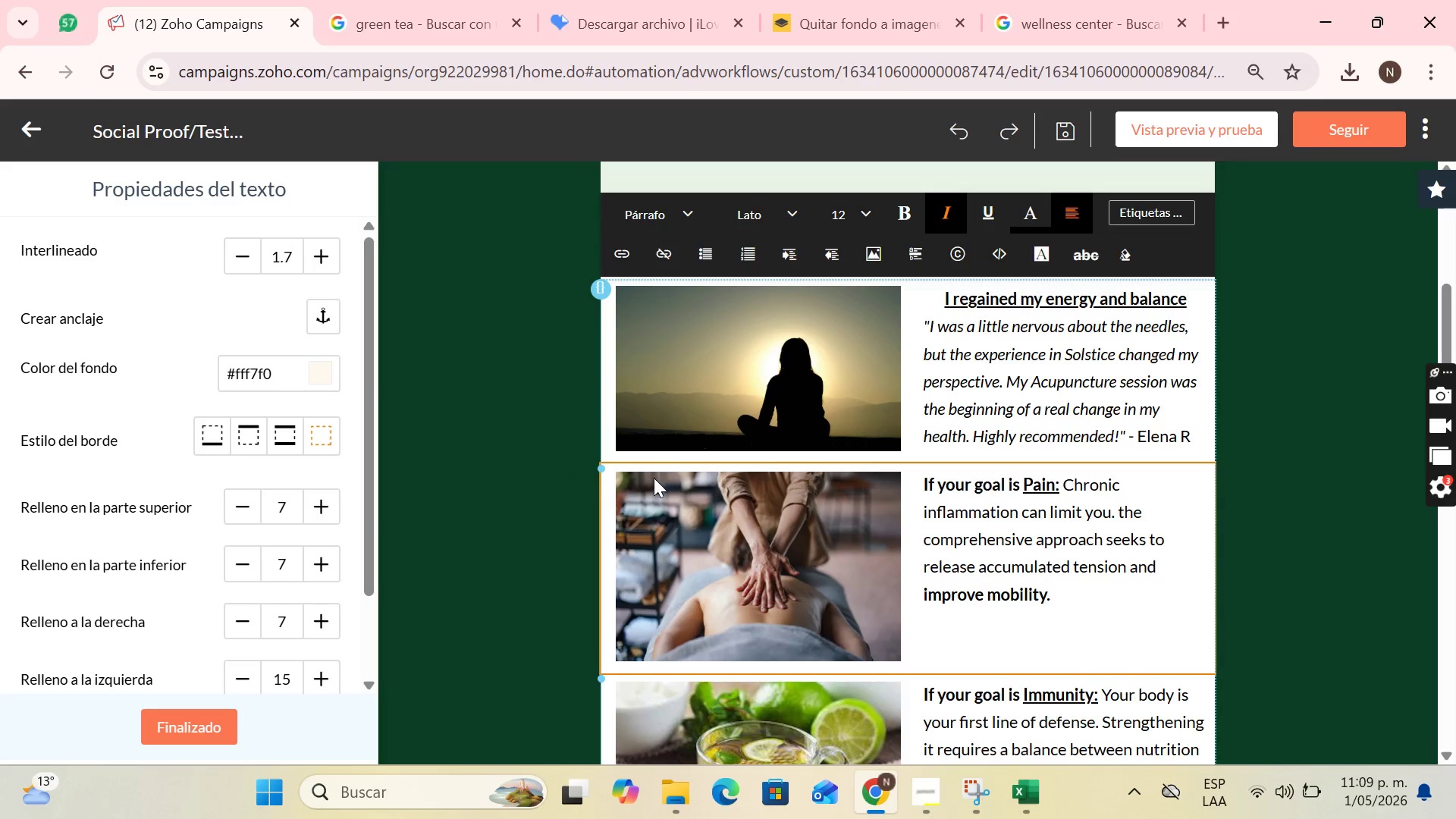 
left_click([654, 478])
 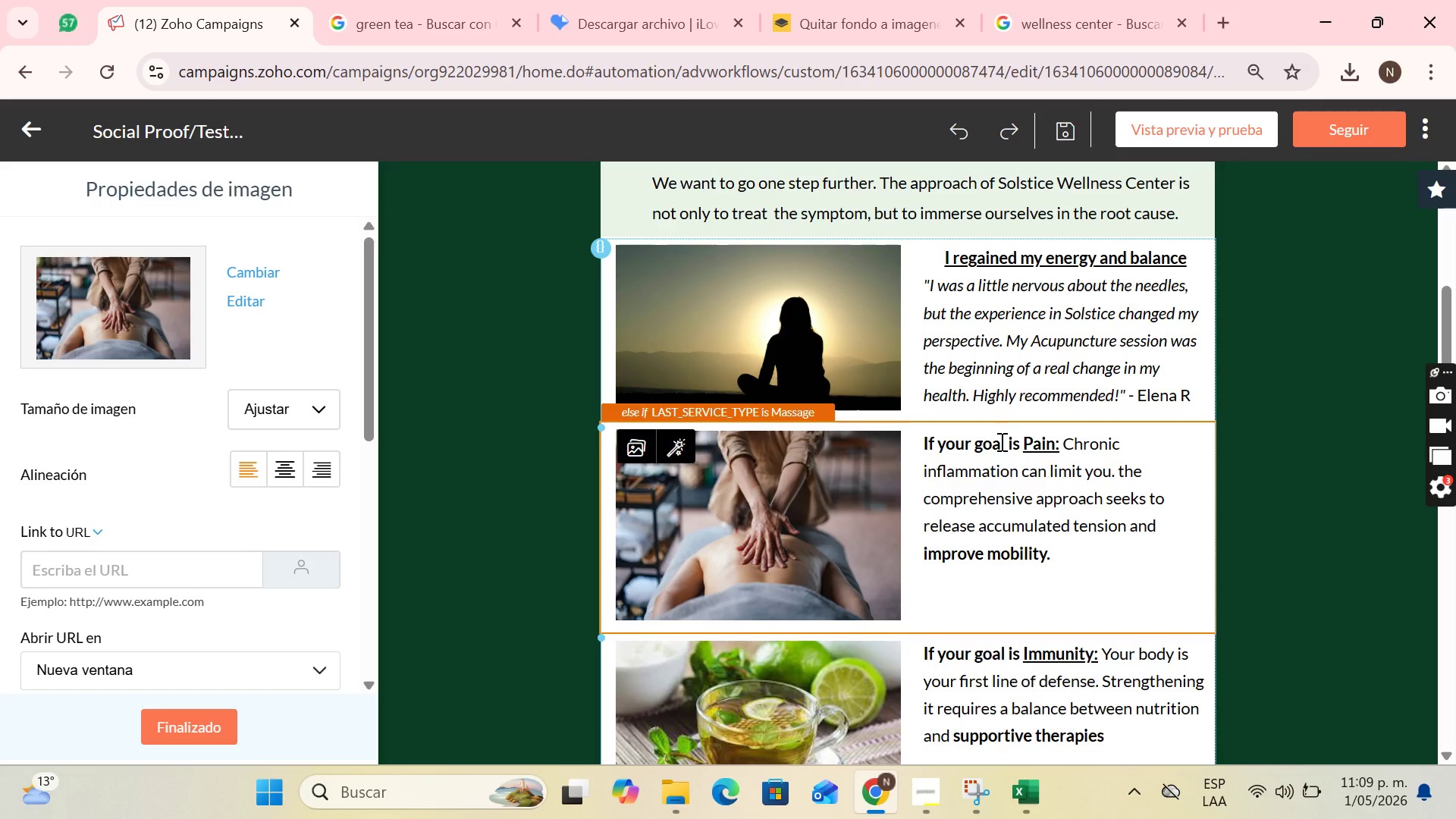 
wait(15.58)
 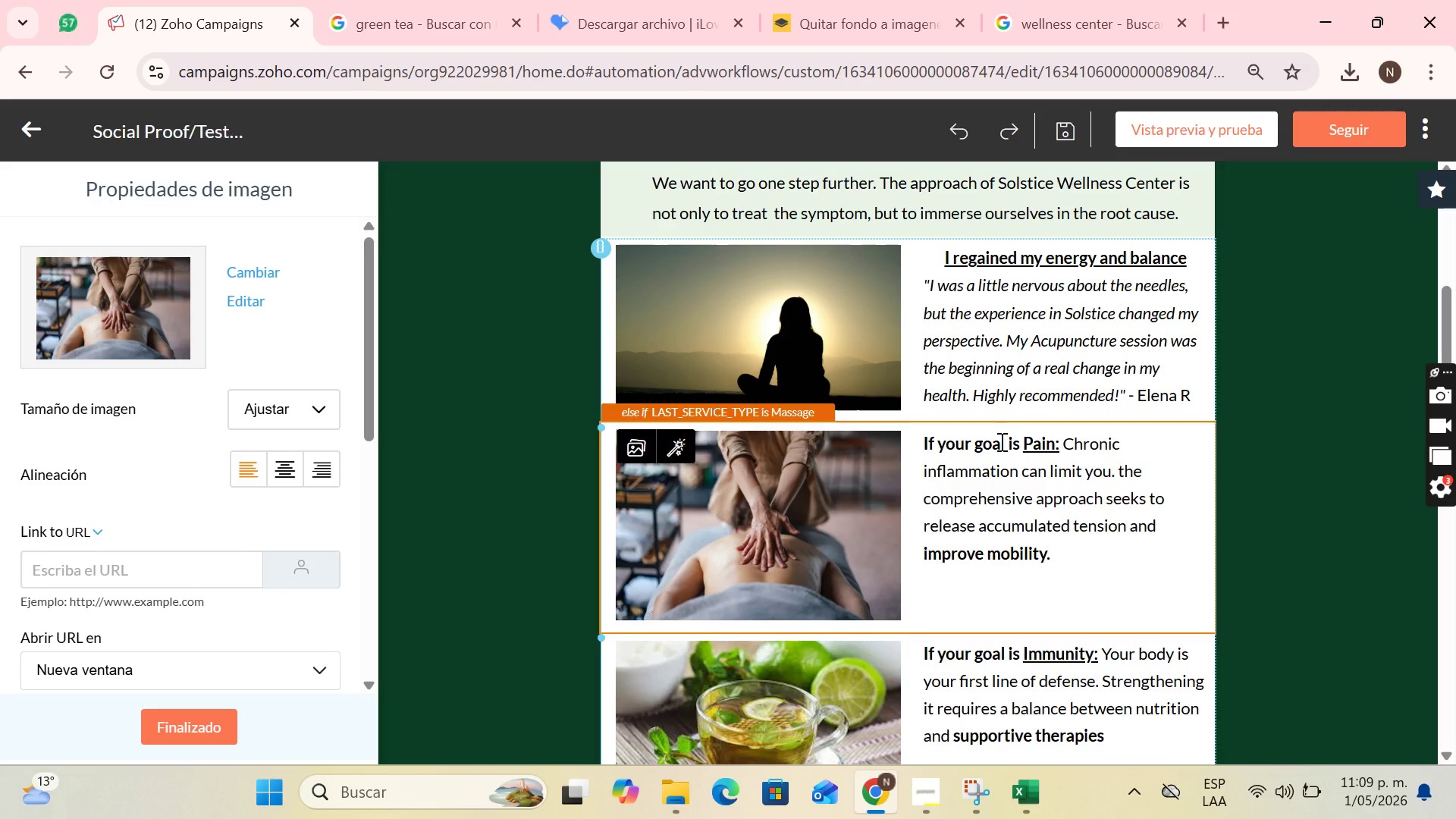 
left_click_drag(start_coordinate=[946, 256], to_coordinate=[1192, 451])
 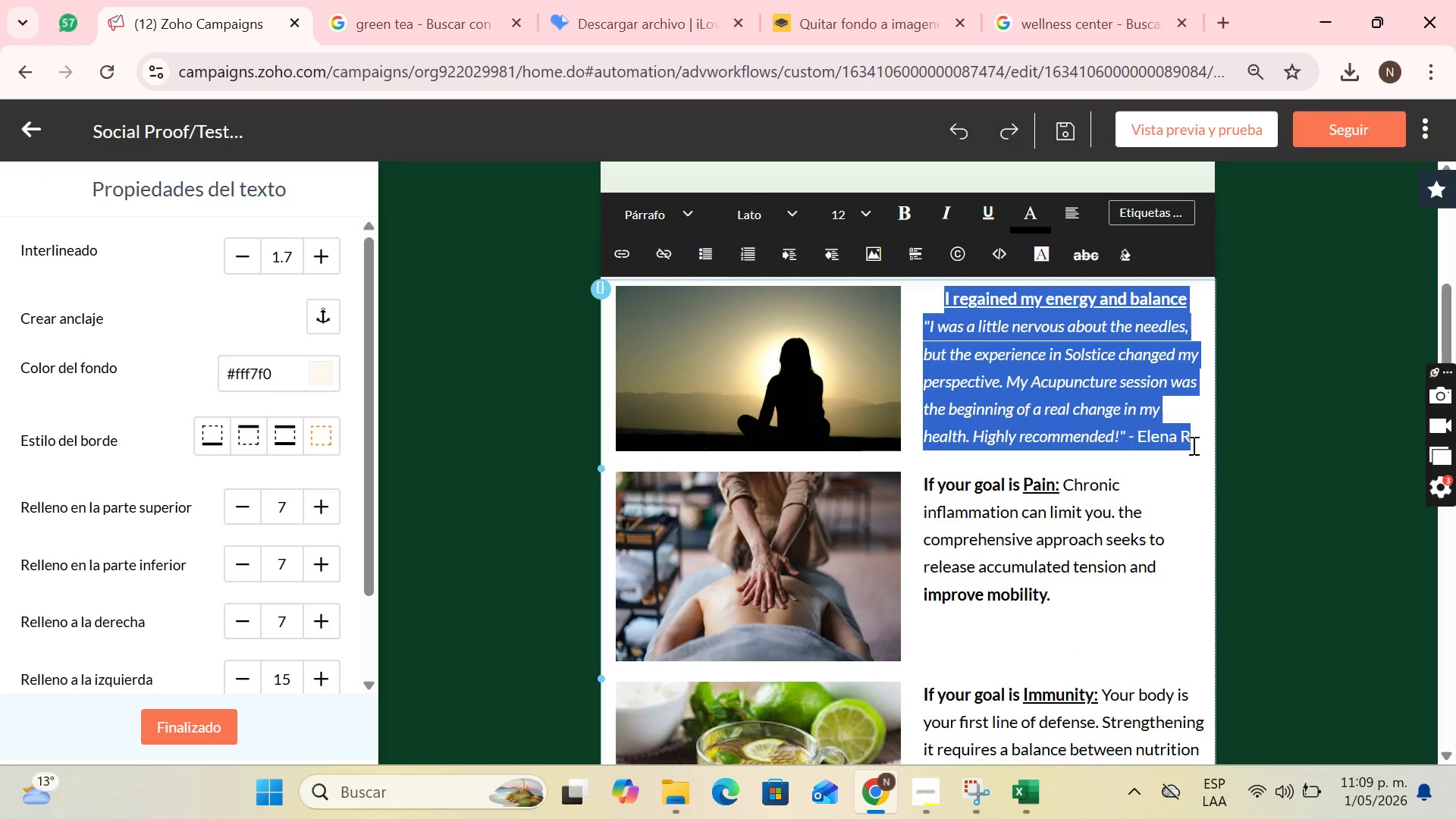 
key(Control+C)
 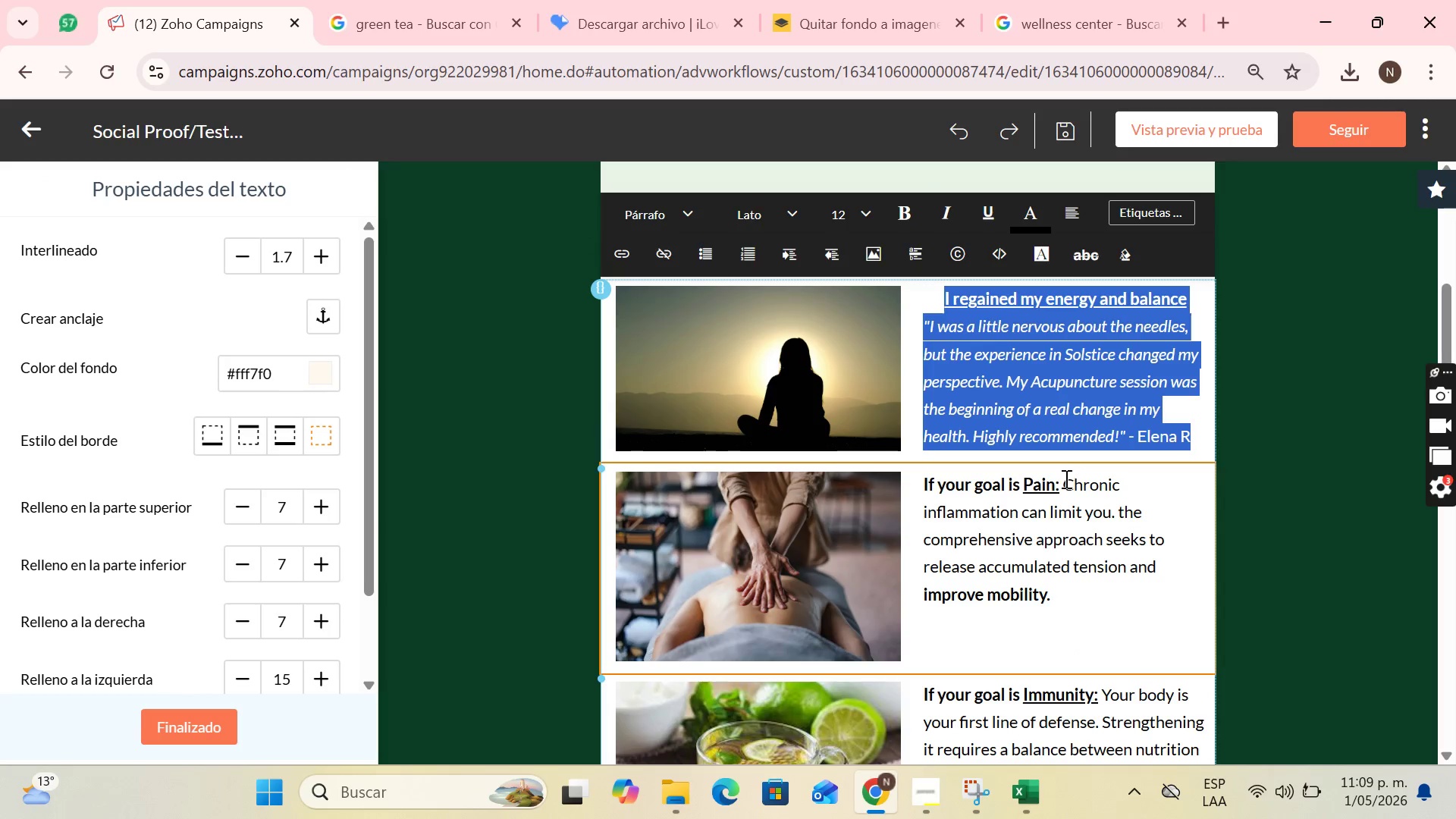 
left_click([1059, 504])
 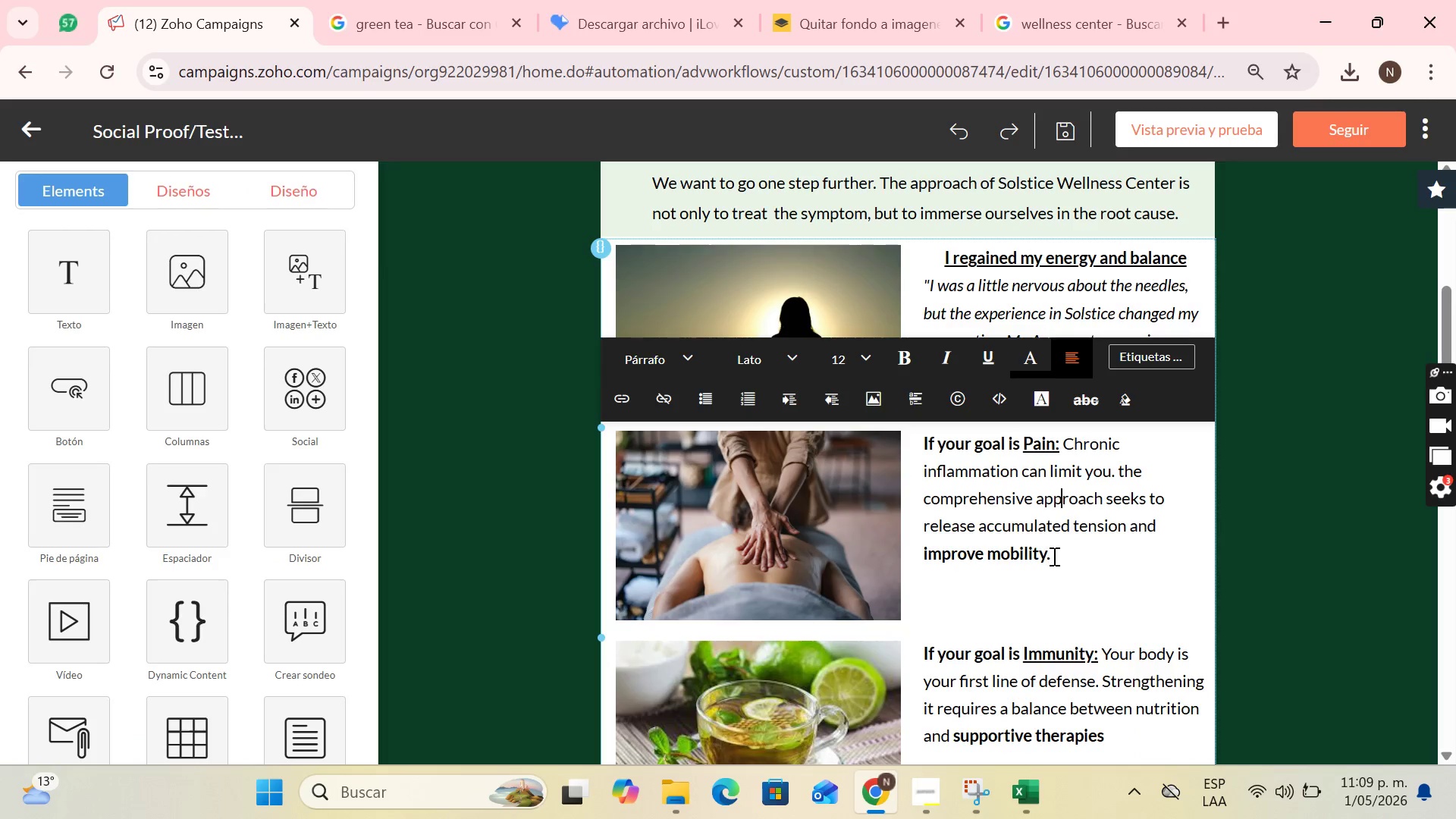 
left_click([1053, 556])
 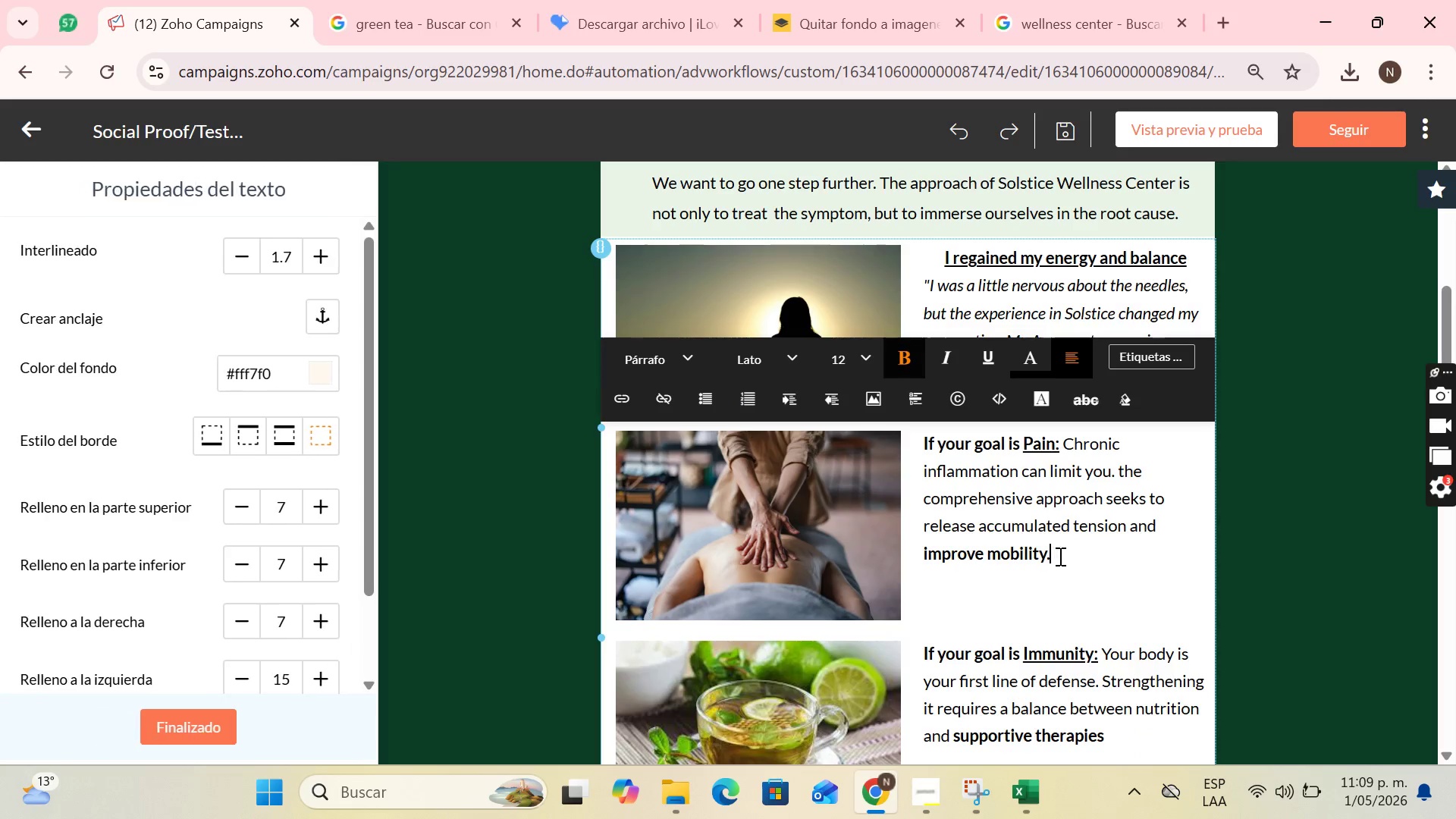 
left_click_drag(start_coordinate=[1059, 556], to_coordinate=[930, 438])
 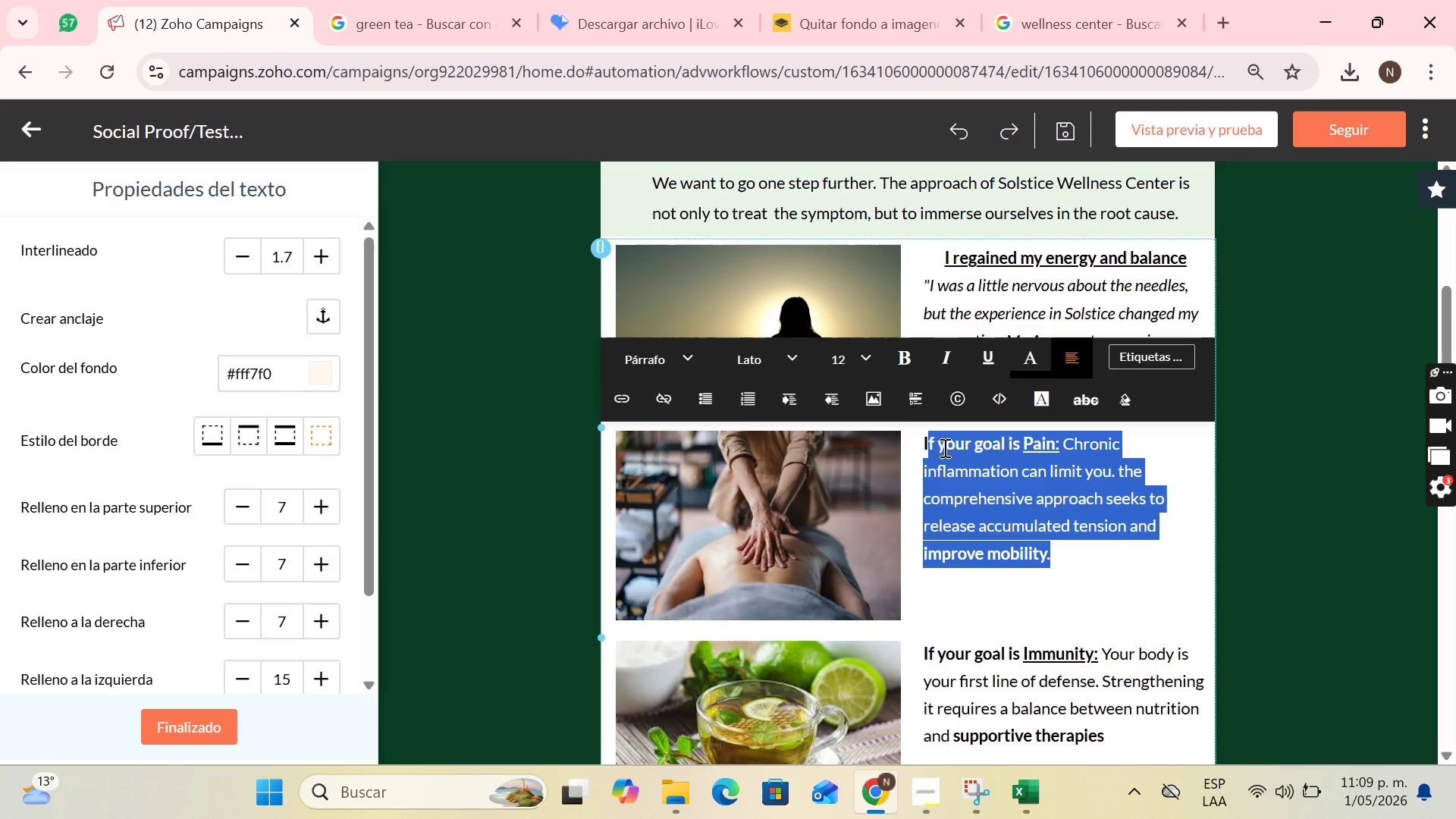 
key(Control+V)
 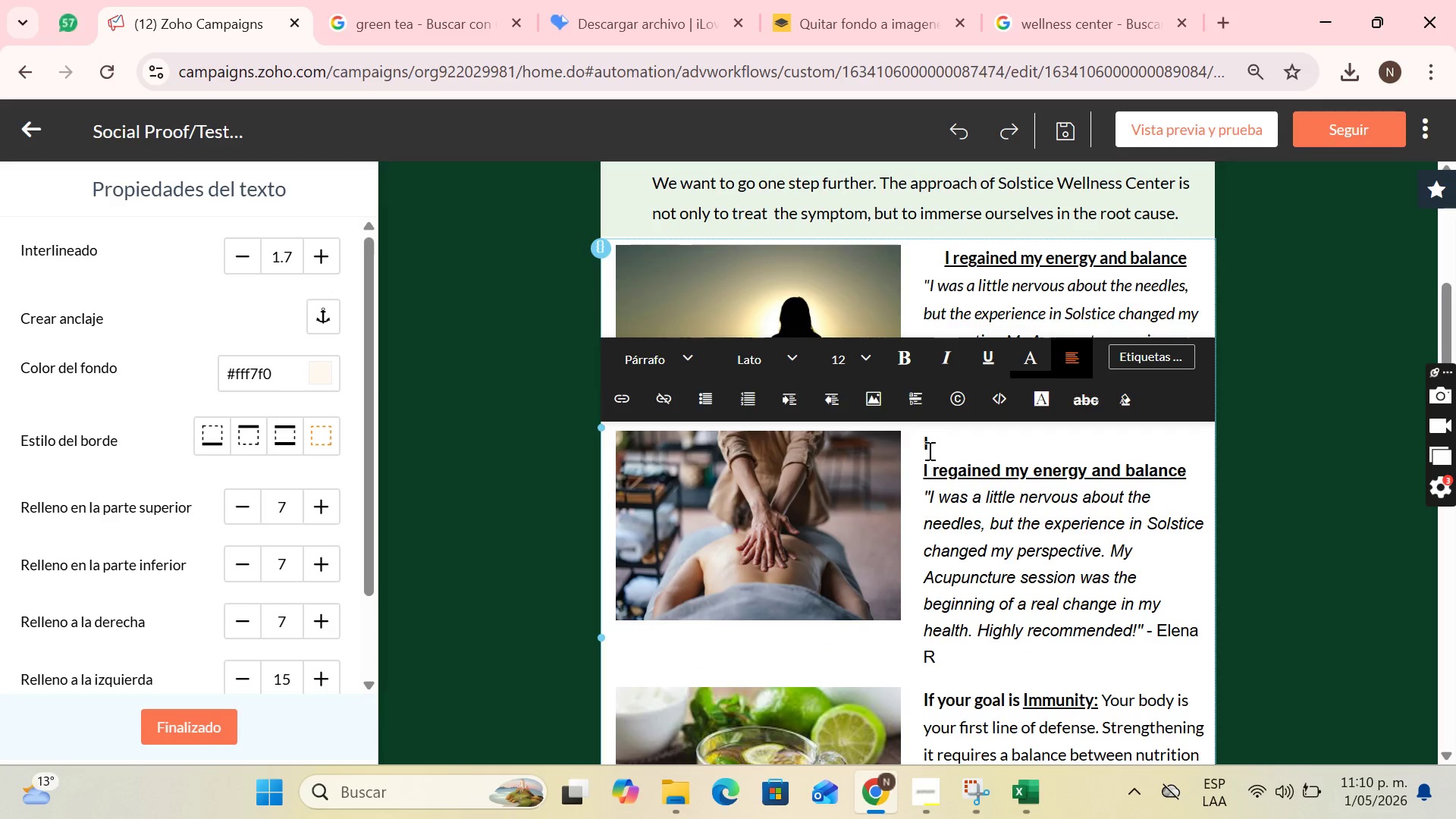 
left_click([934, 444])
 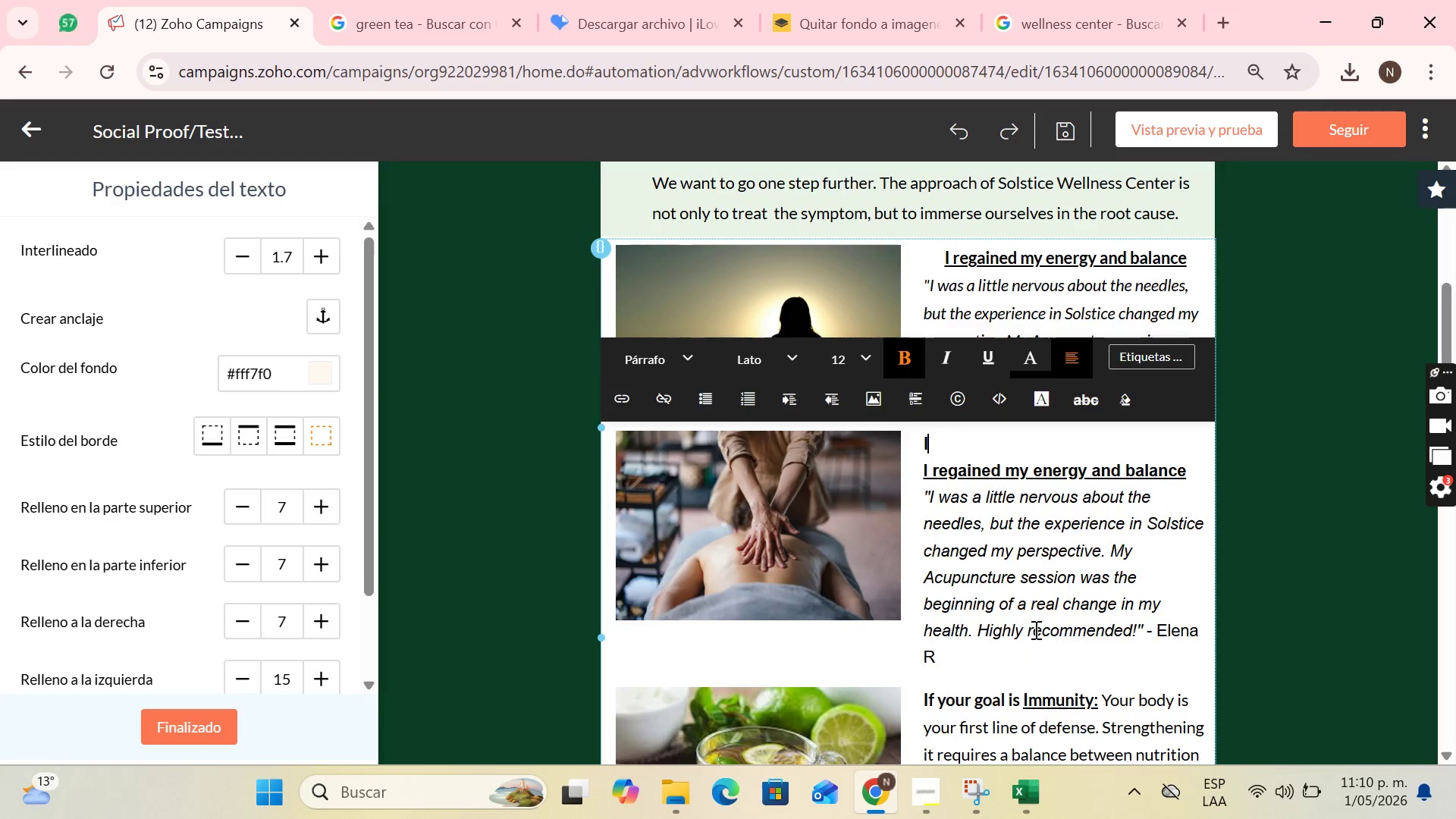 
key(Backspace)
 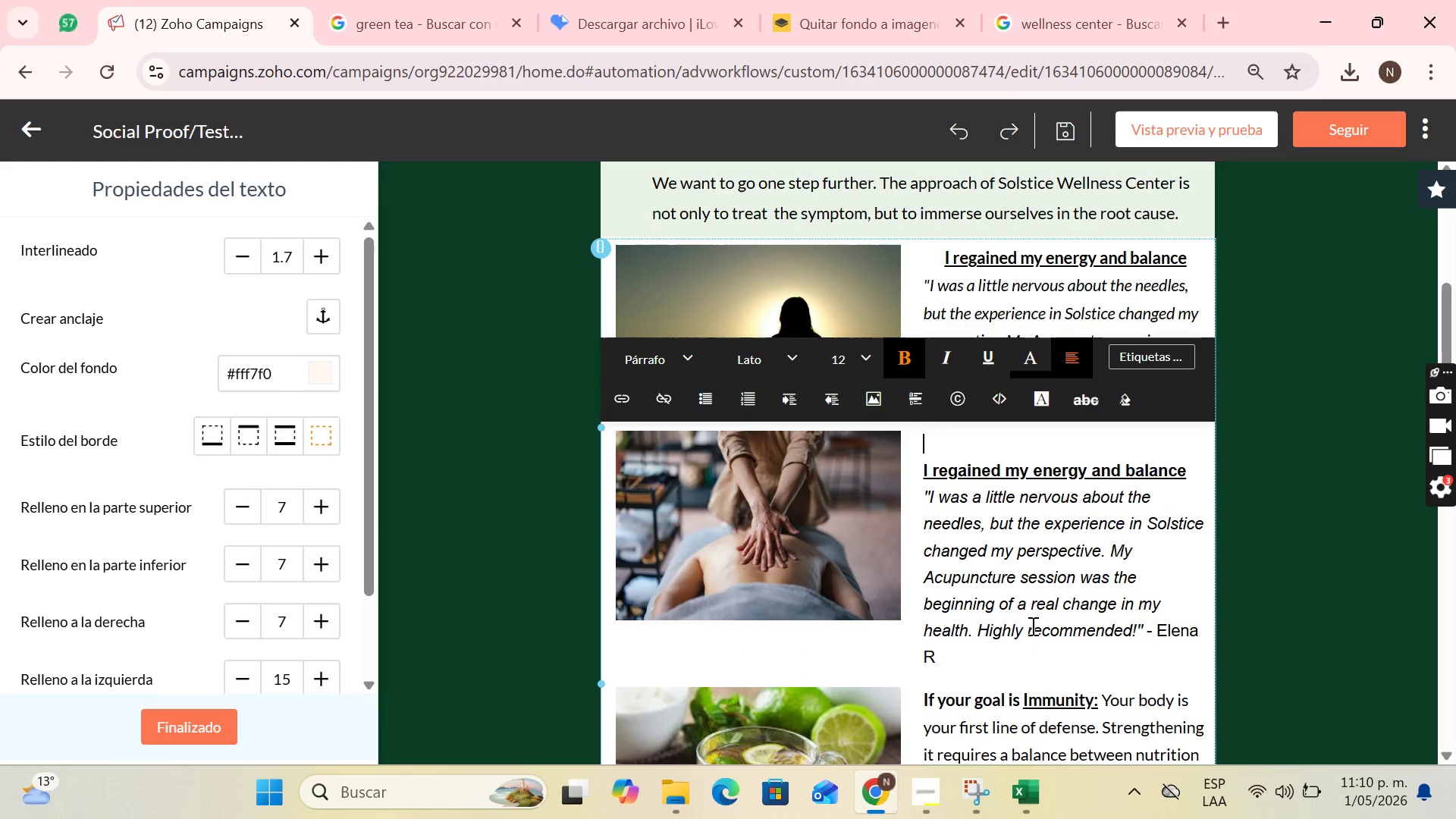 
key(Backspace)
 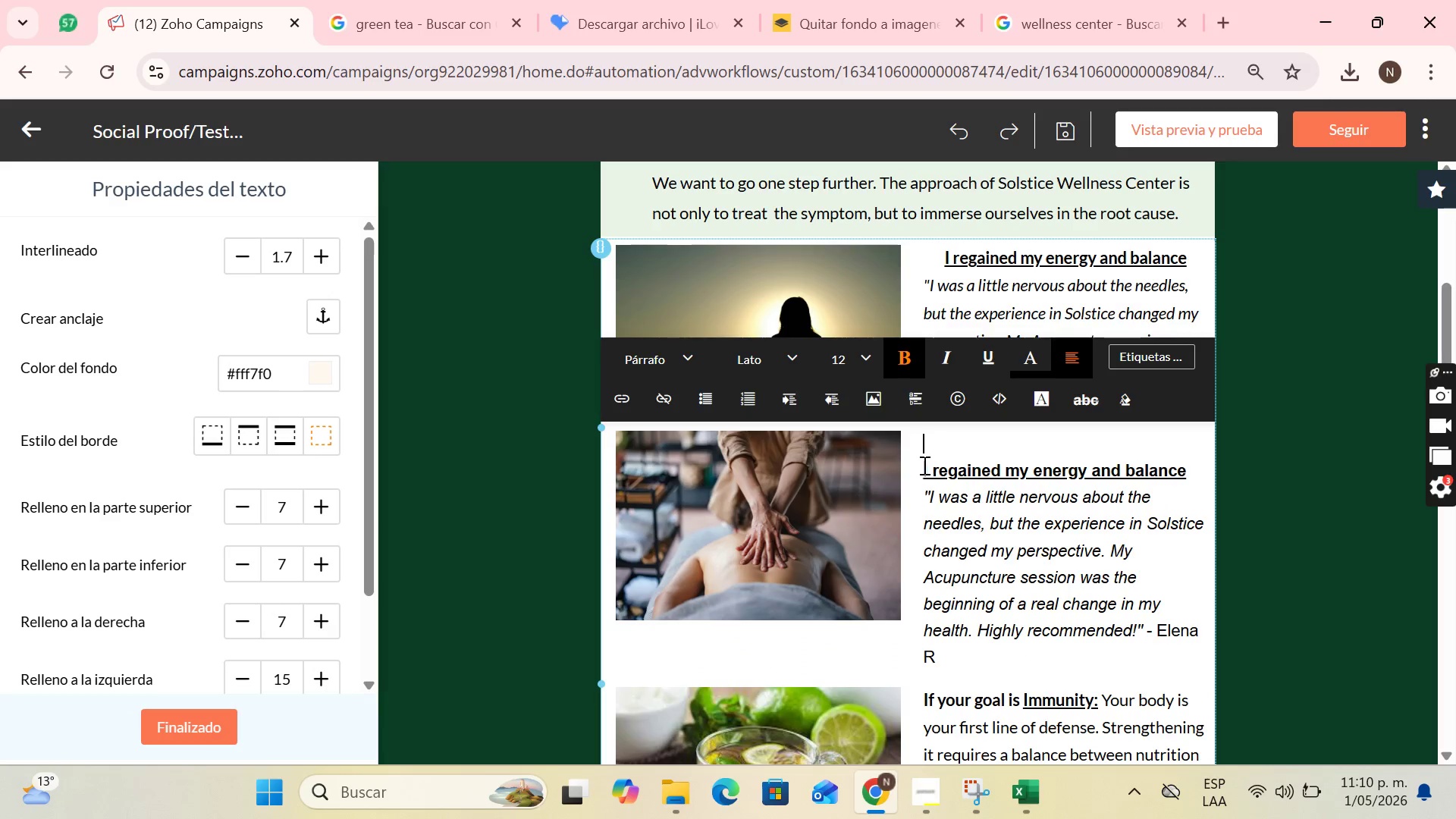 
left_click([919, 472])
 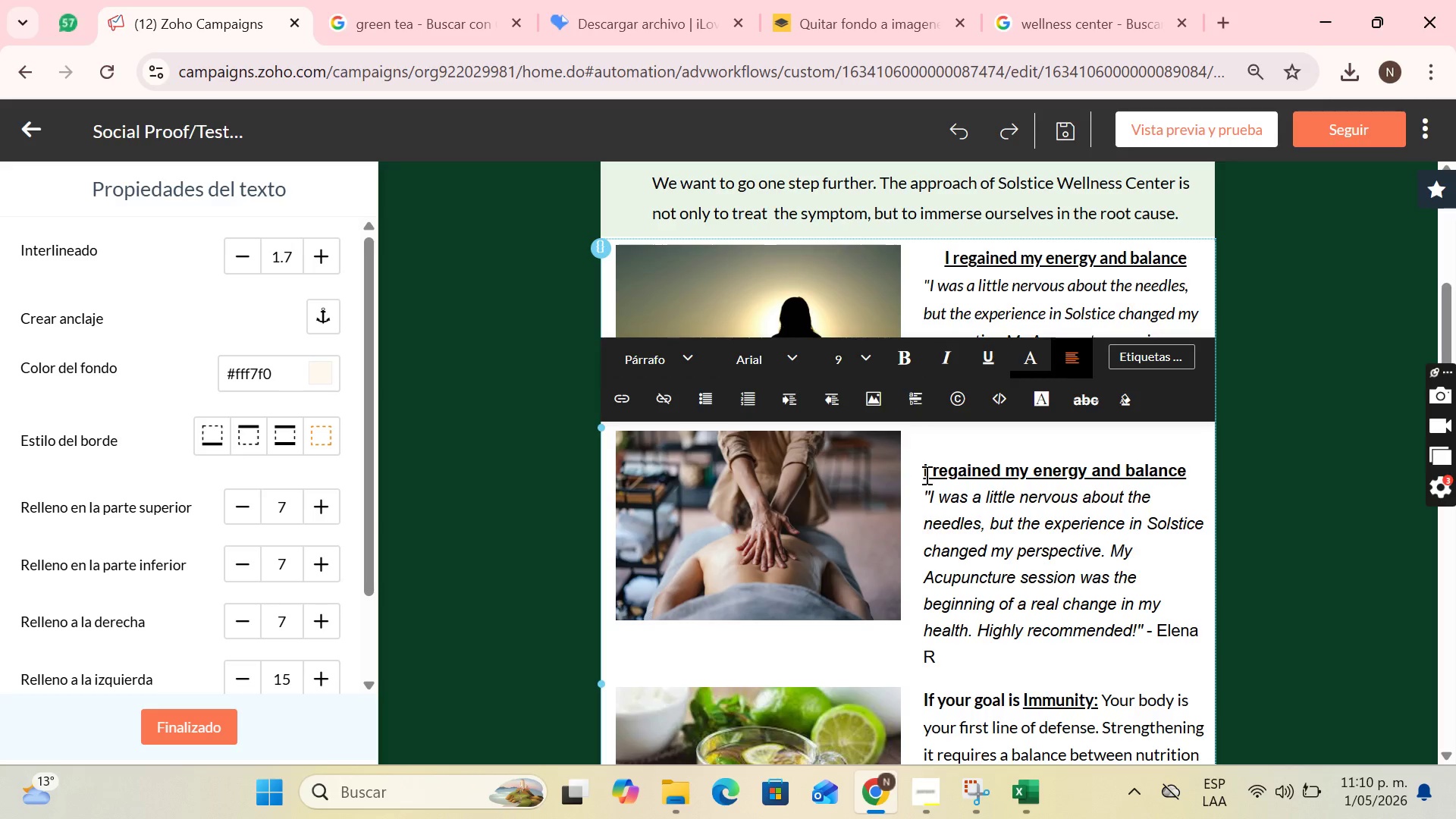 
left_click([925, 475])
 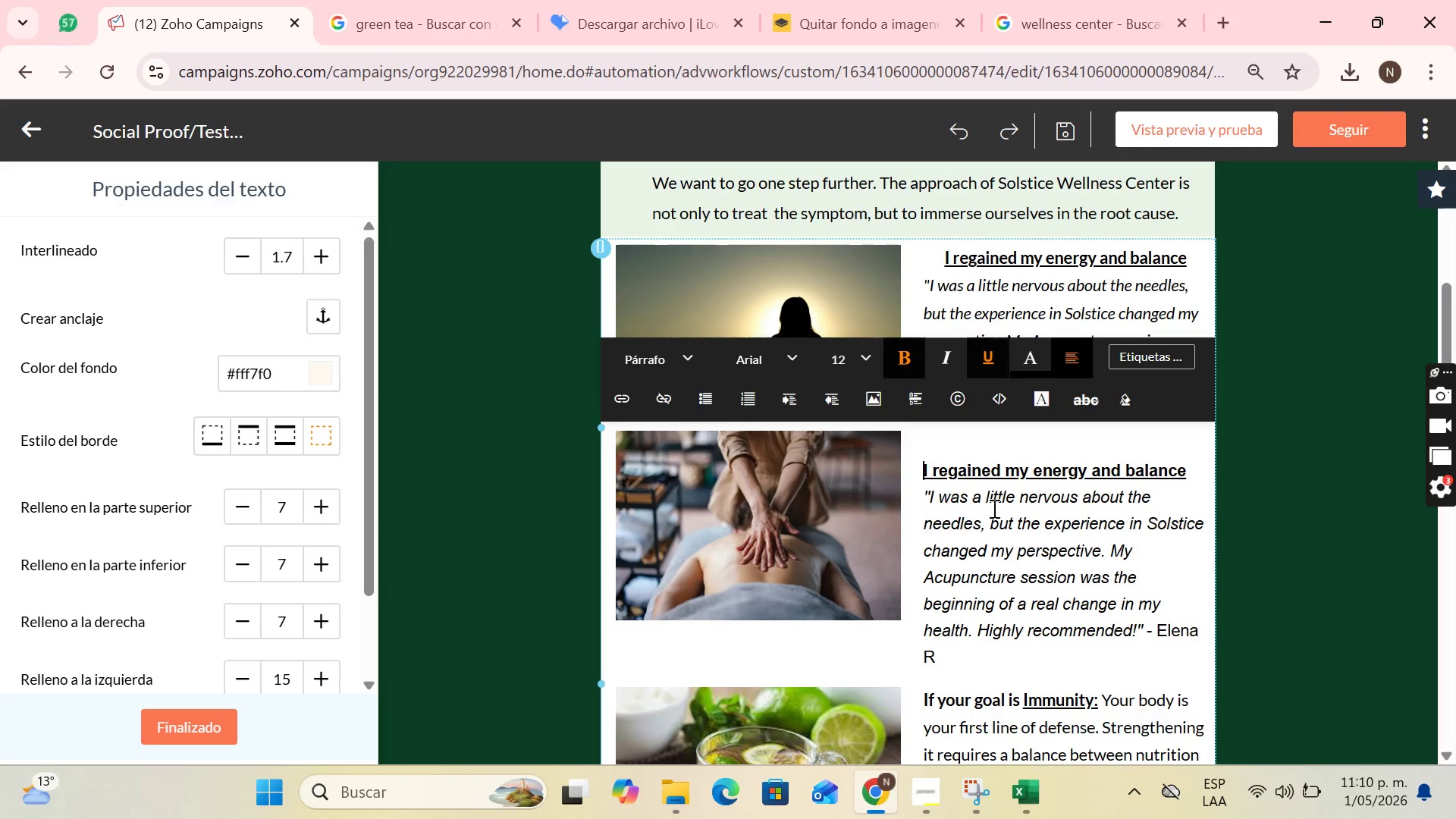 
key(Backspace)
 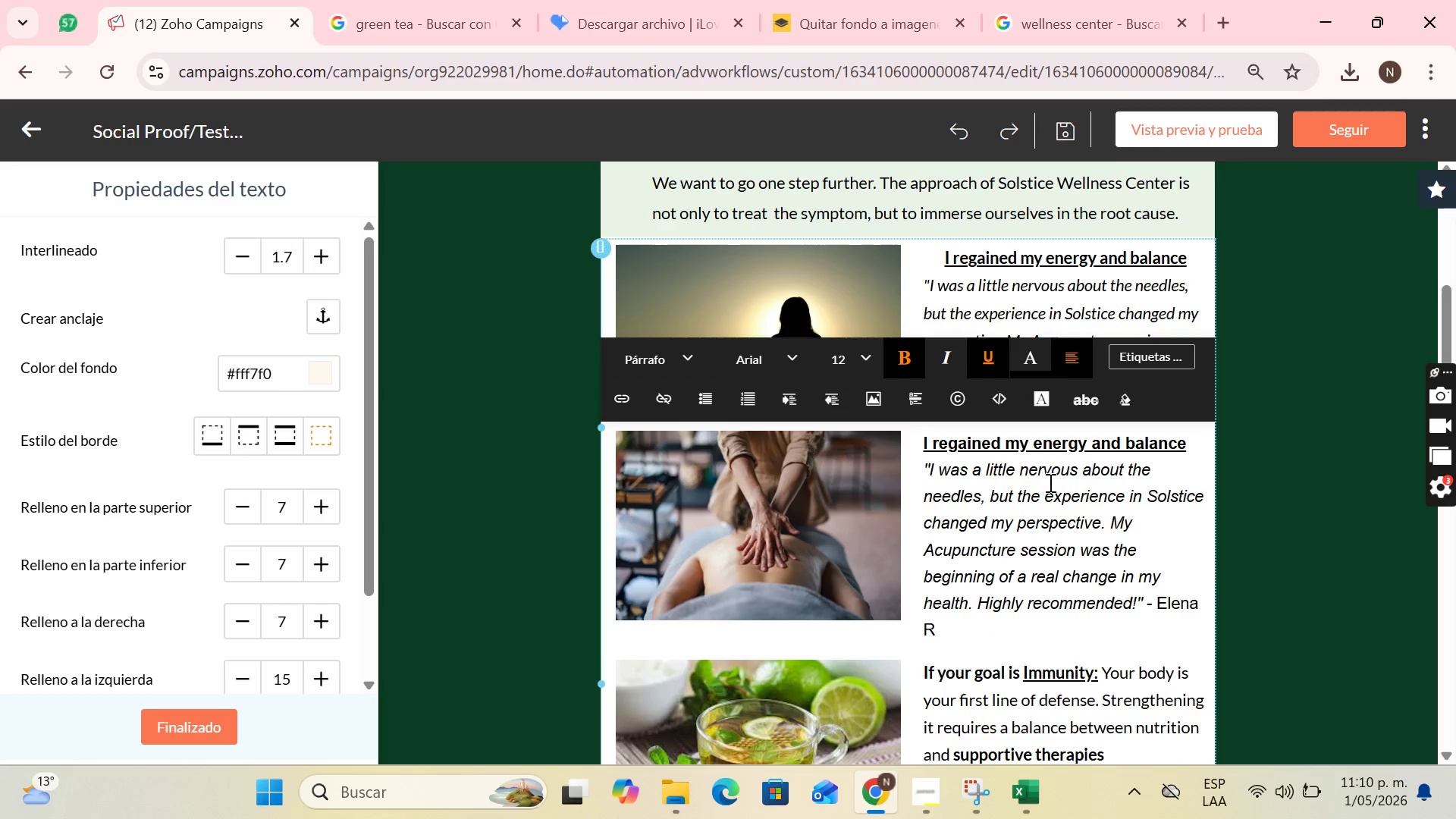 
key(Backspace)
 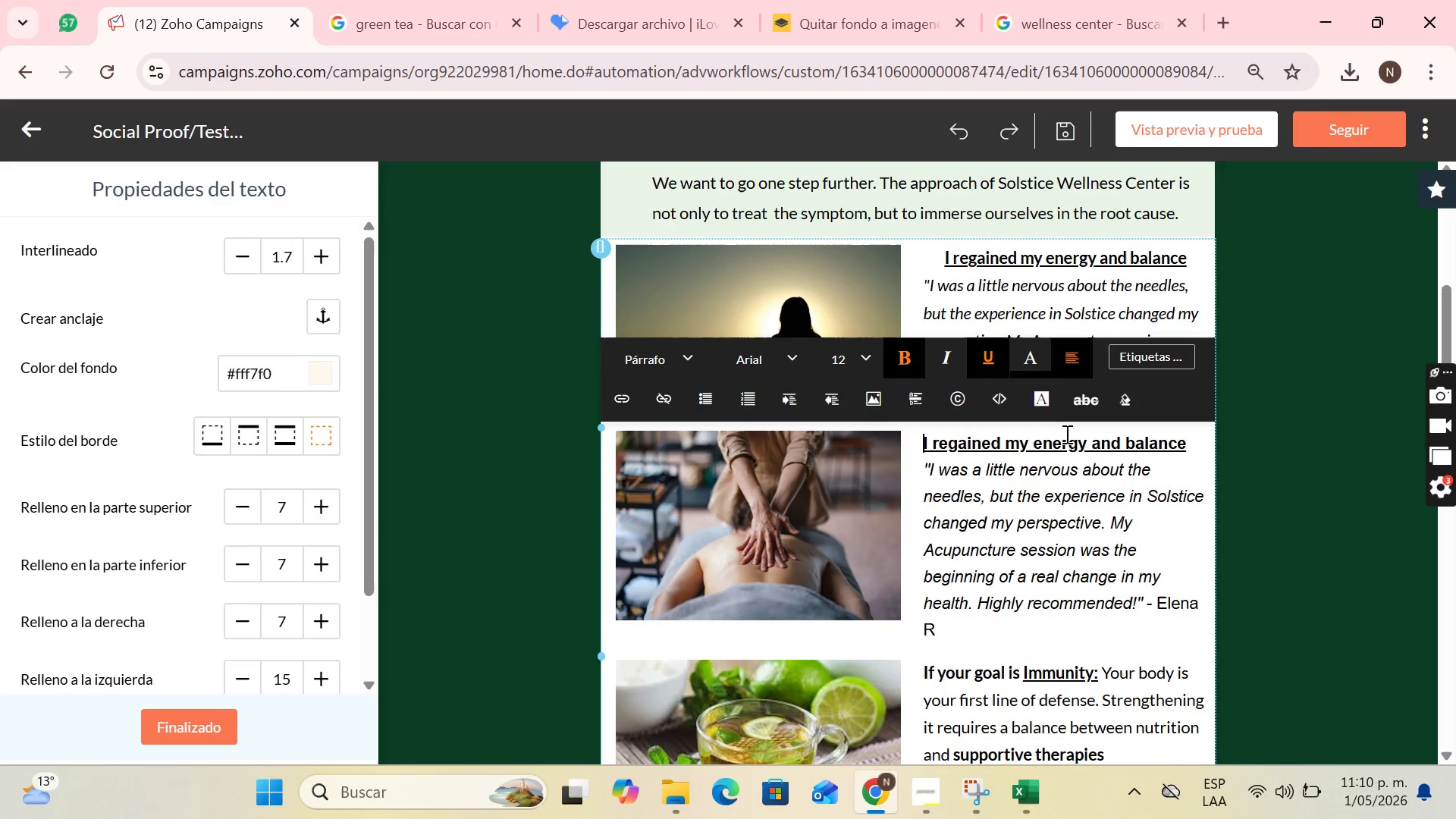 
left_click([1065, 438])
 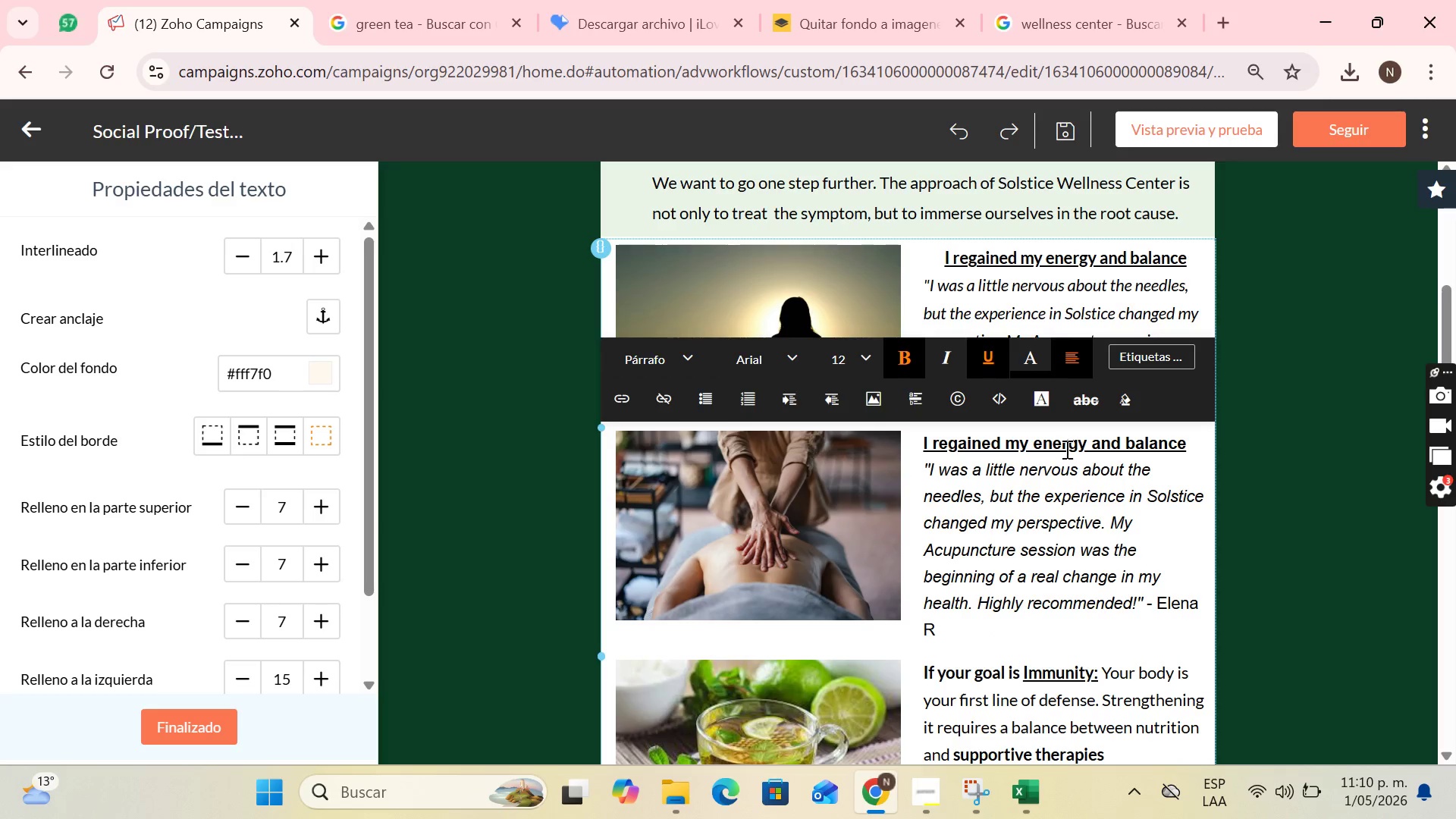 
left_click([1031, 509])
 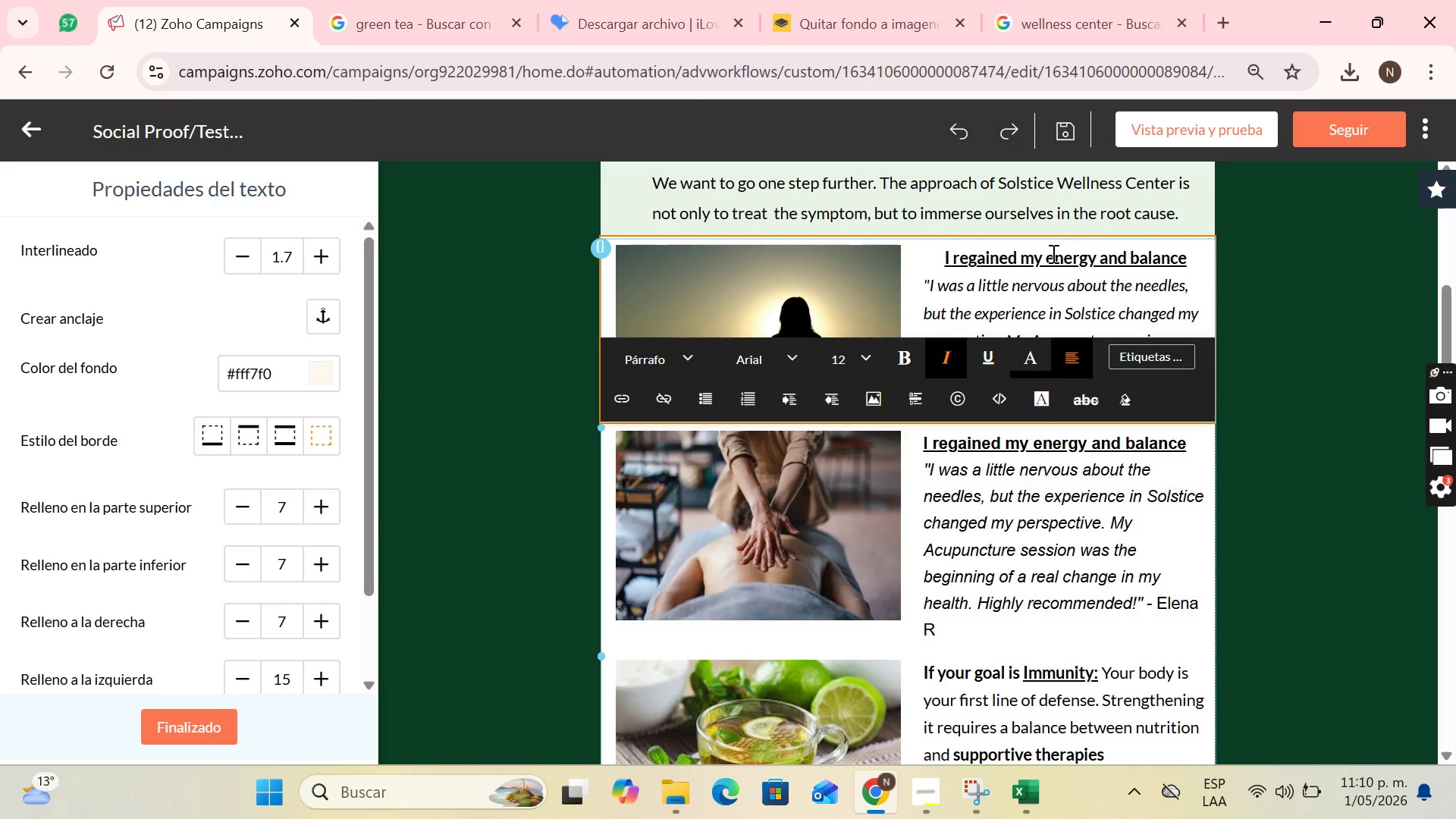 
left_click([1053, 262])
 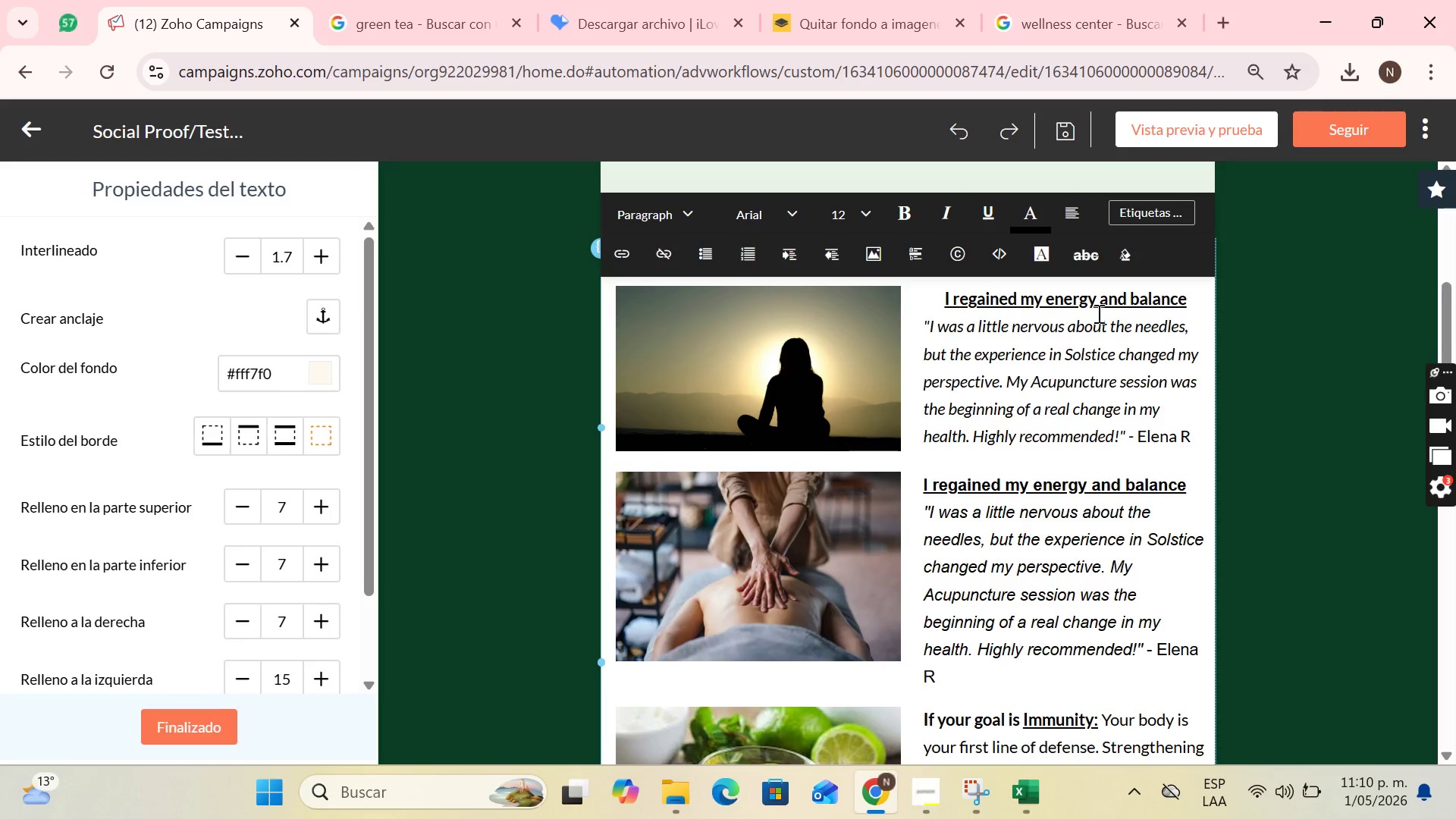 
left_click([1097, 303])
 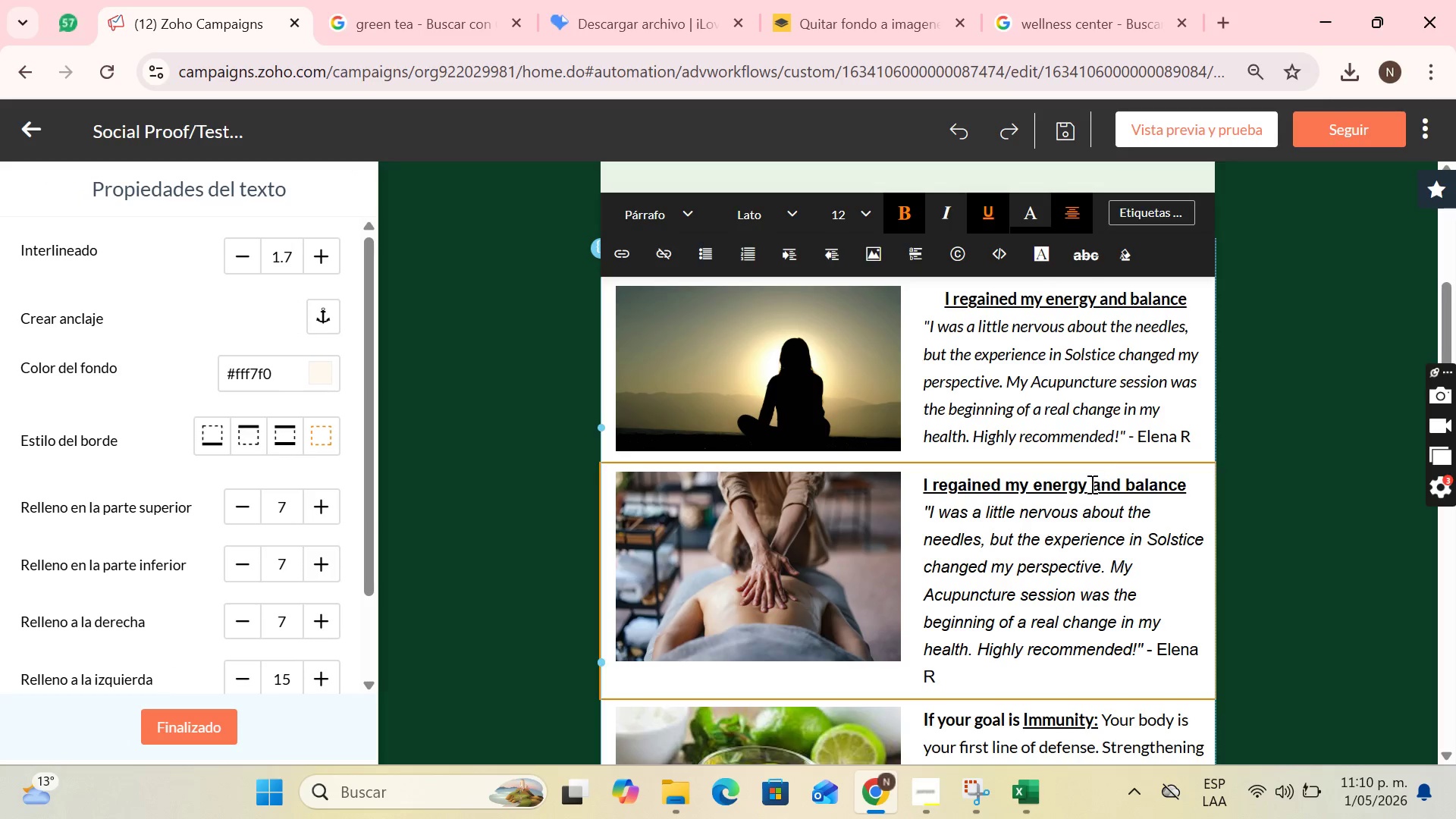 
left_click([1085, 490])
 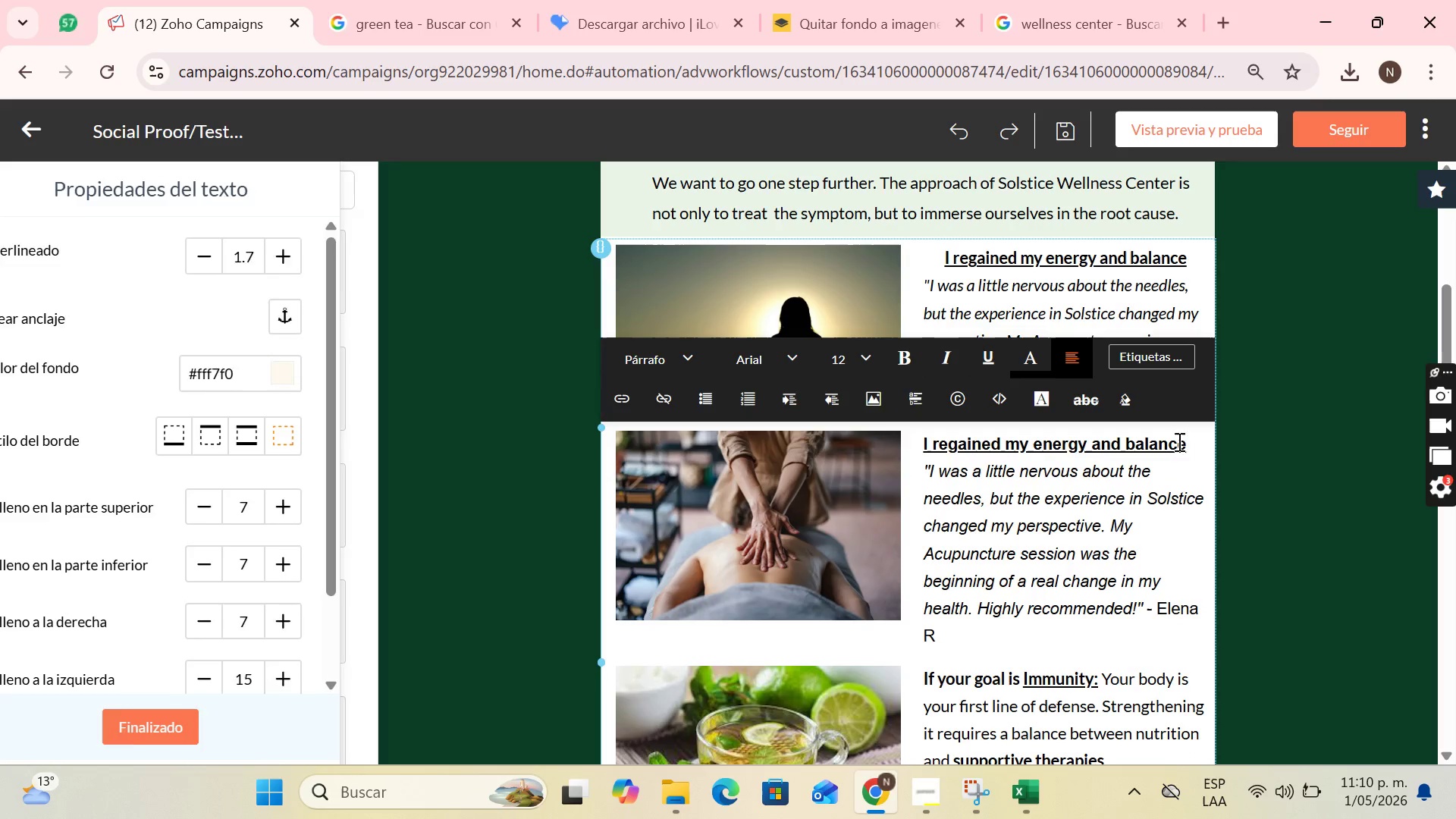 
left_click([1185, 441])
 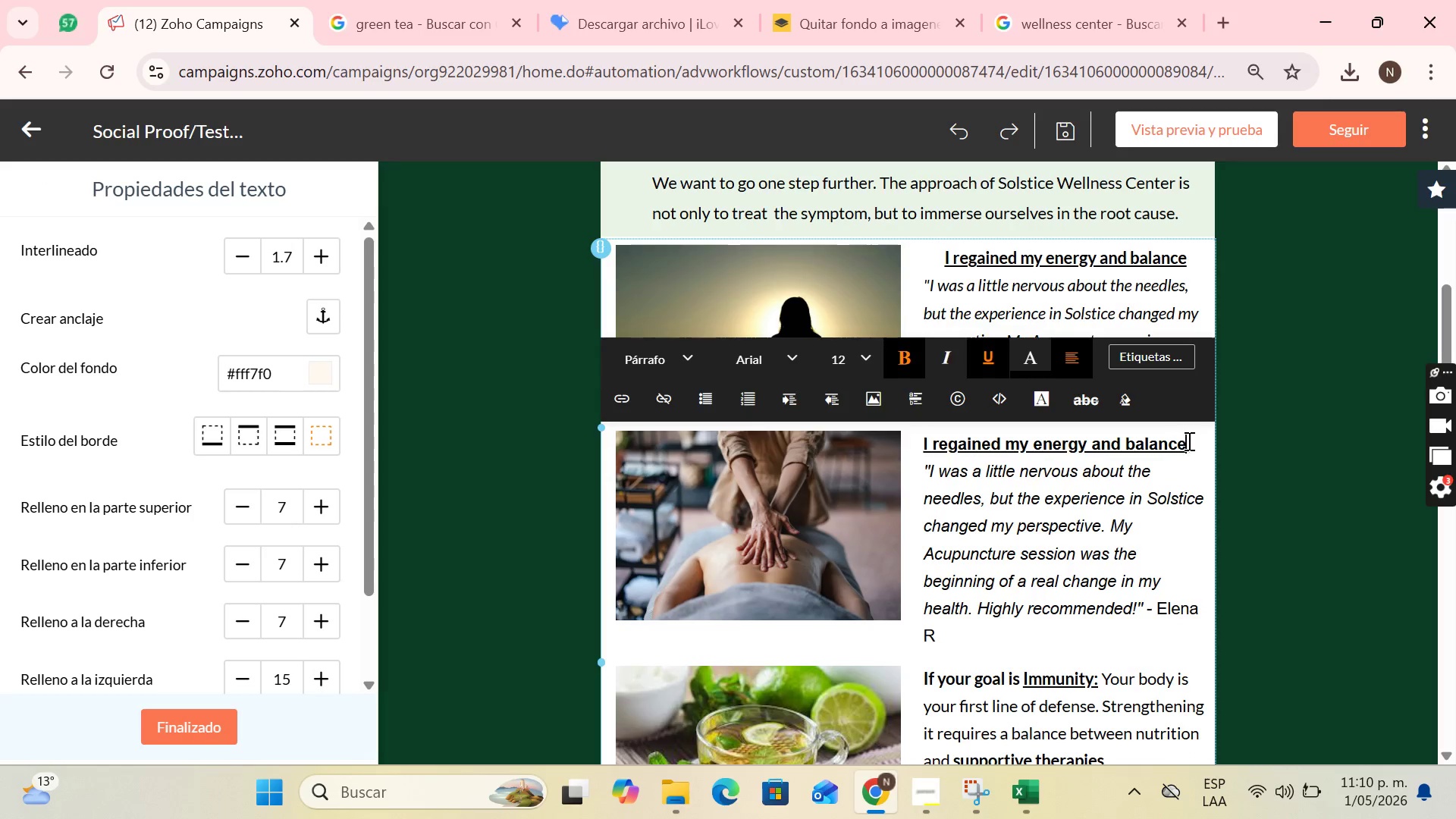 
left_click_drag(start_coordinate=[1190, 441], to_coordinate=[915, 449])
 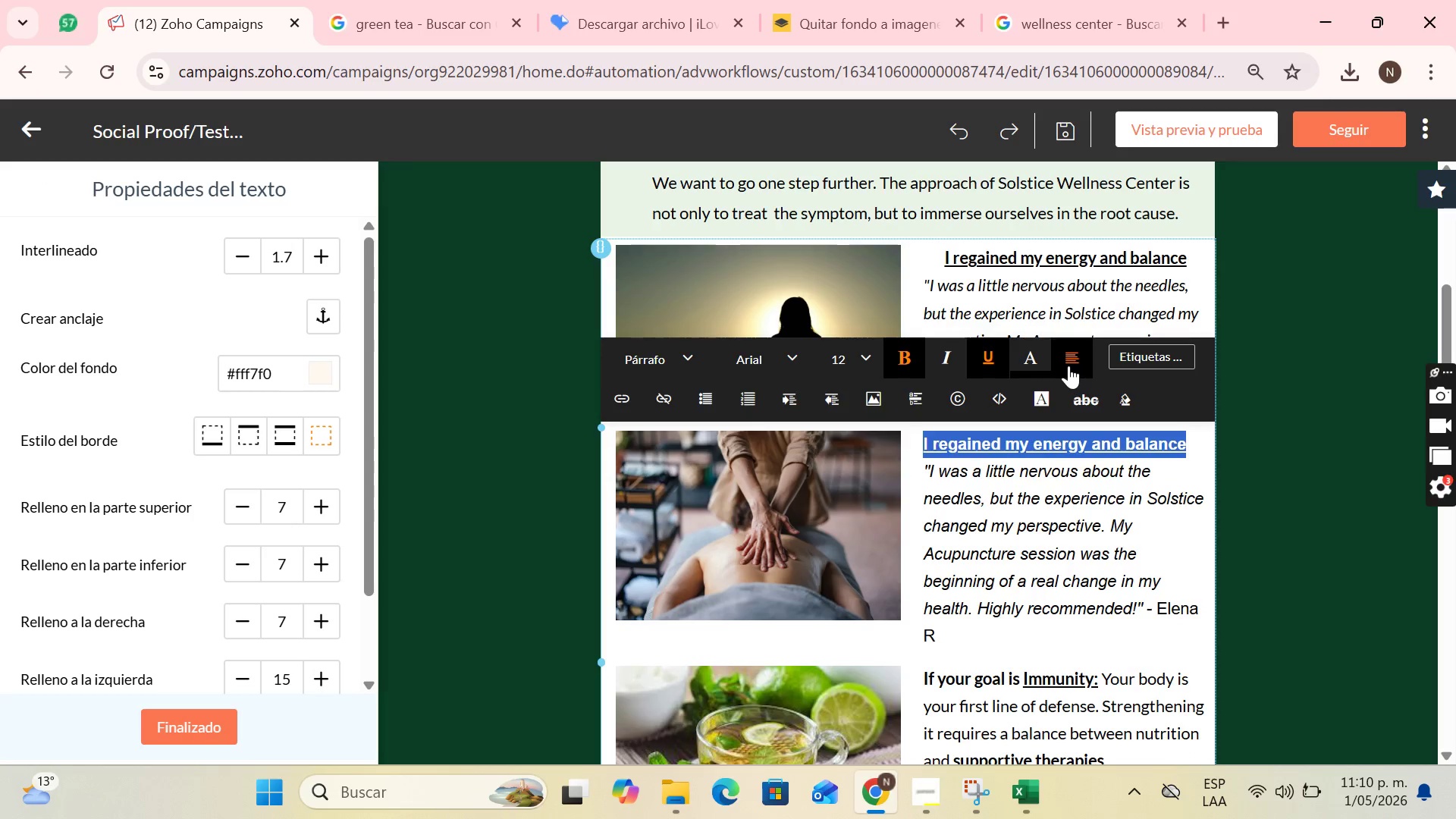 
left_click([1068, 366])
 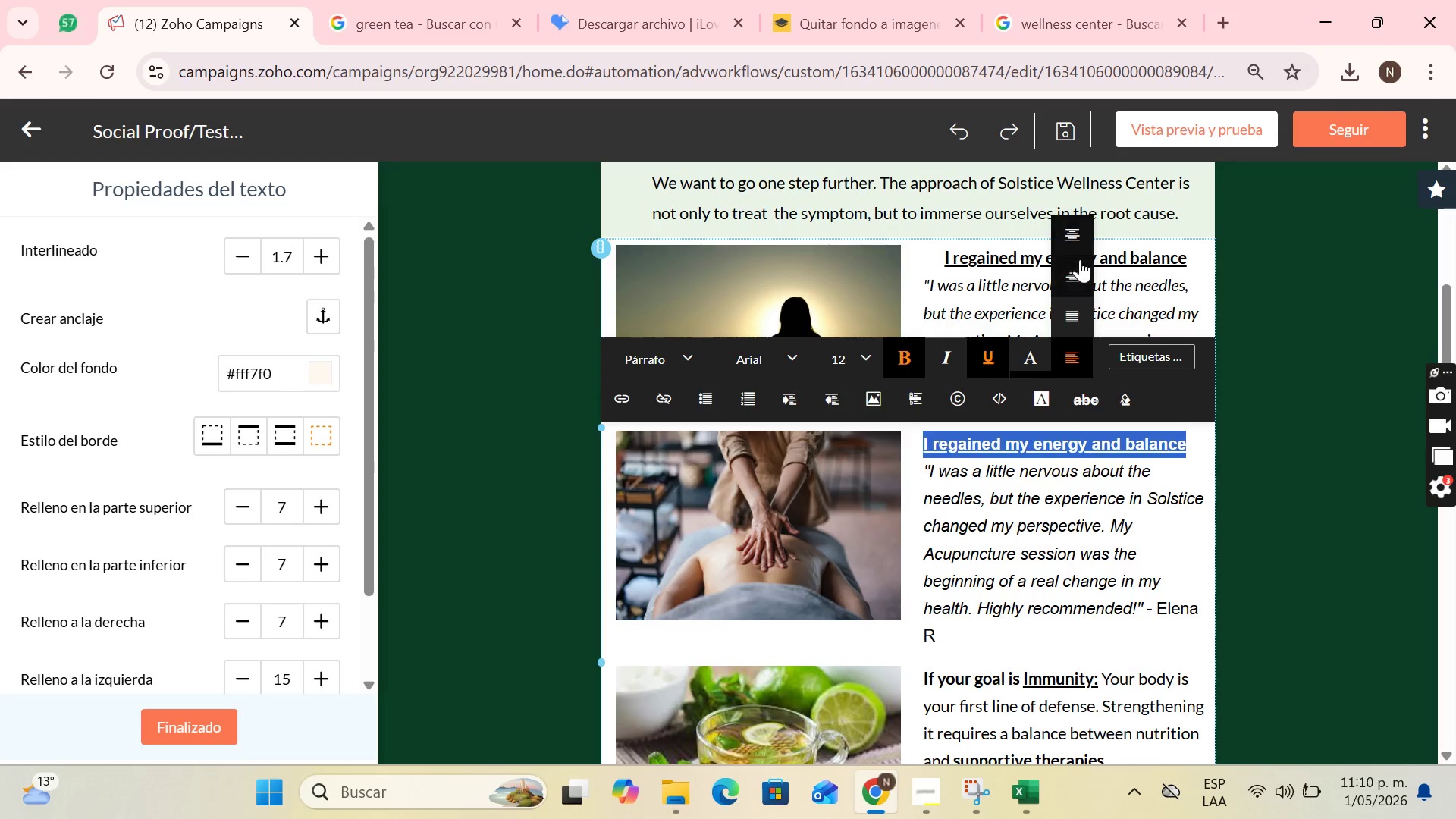 
left_click([1068, 240])
 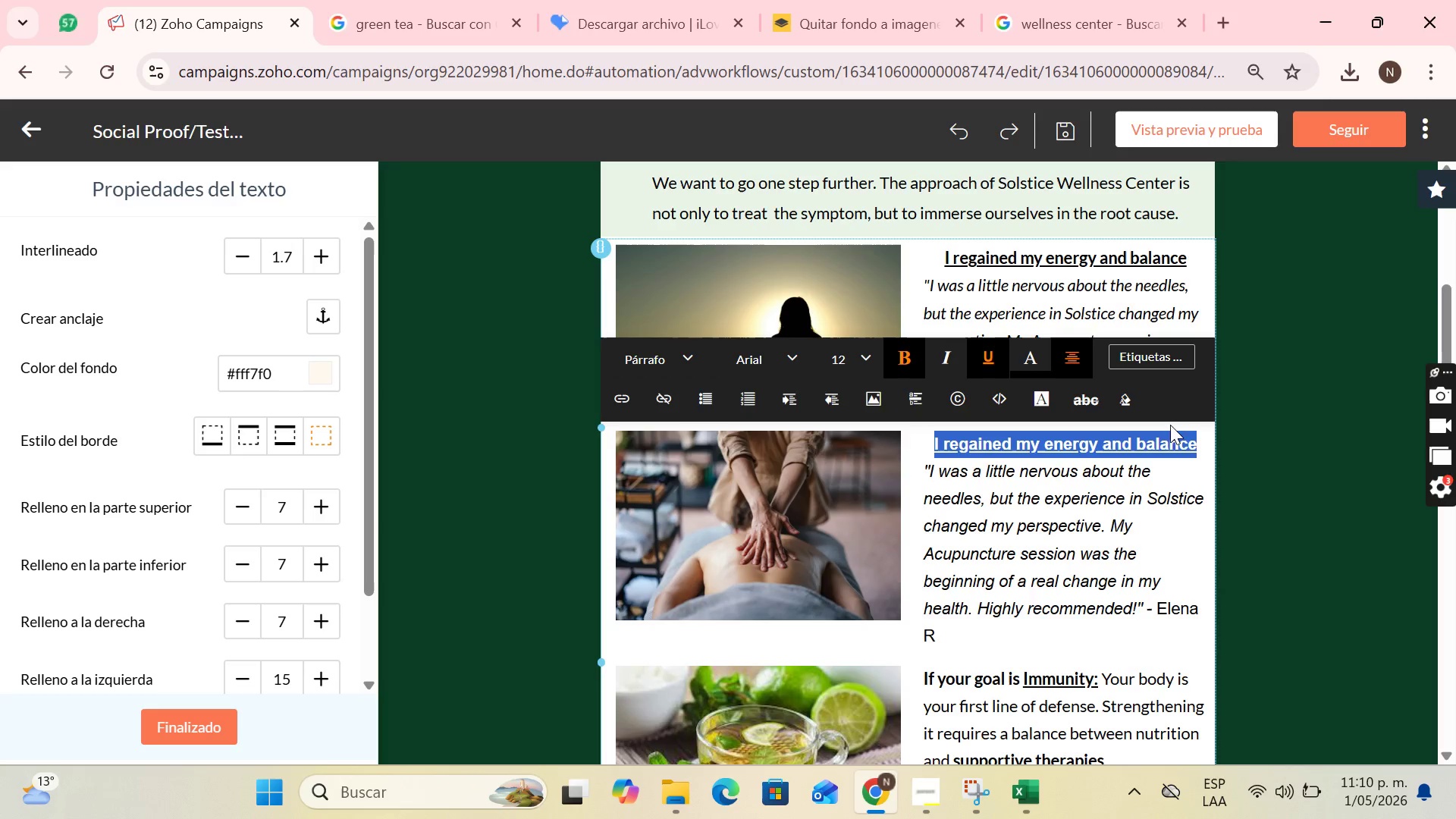 
left_click([1181, 438])
 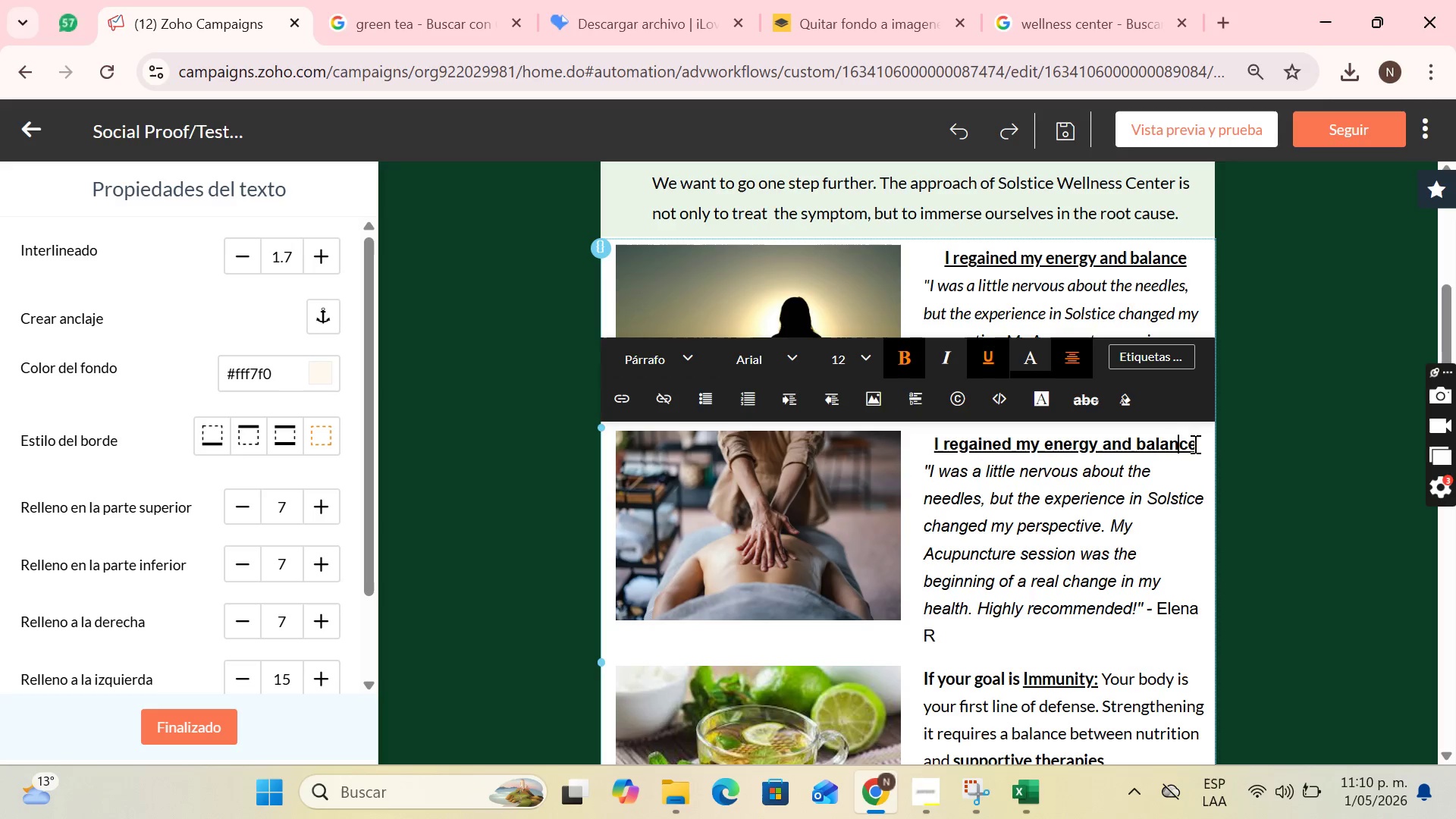 
left_click_drag(start_coordinate=[1196, 444], to_coordinate=[955, 444])
 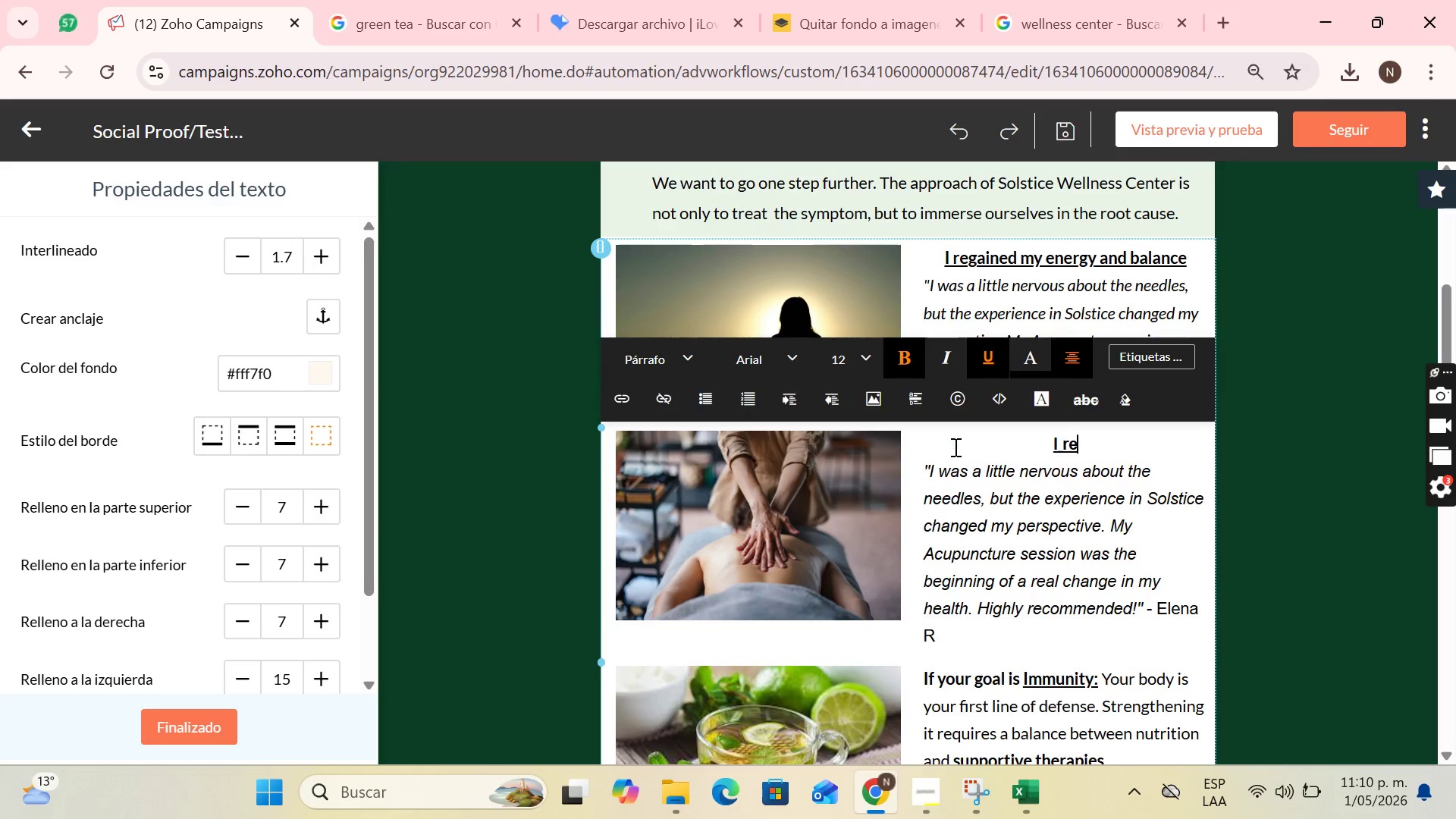 
key(Backspace)
 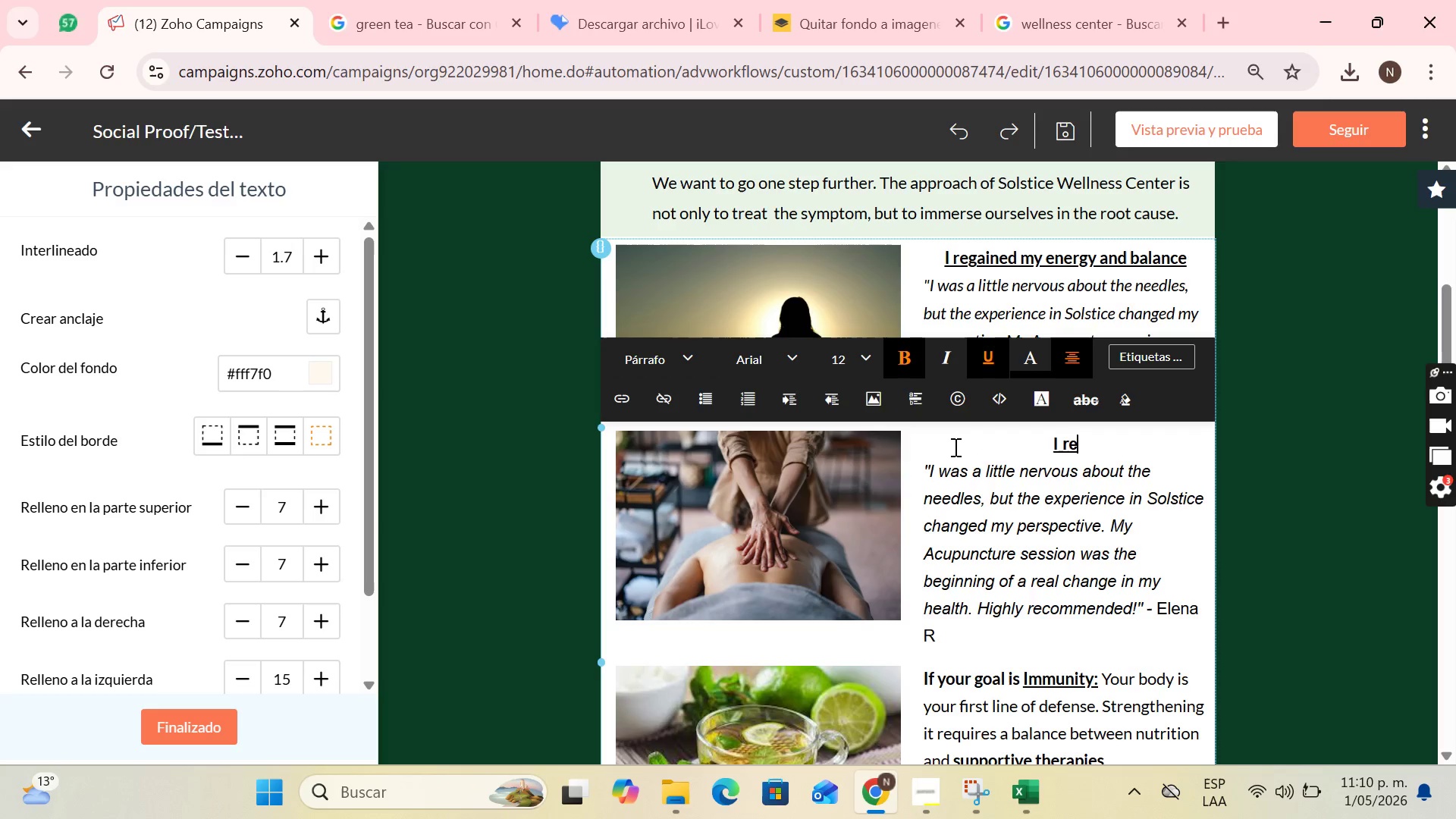 
key(Backspace)
 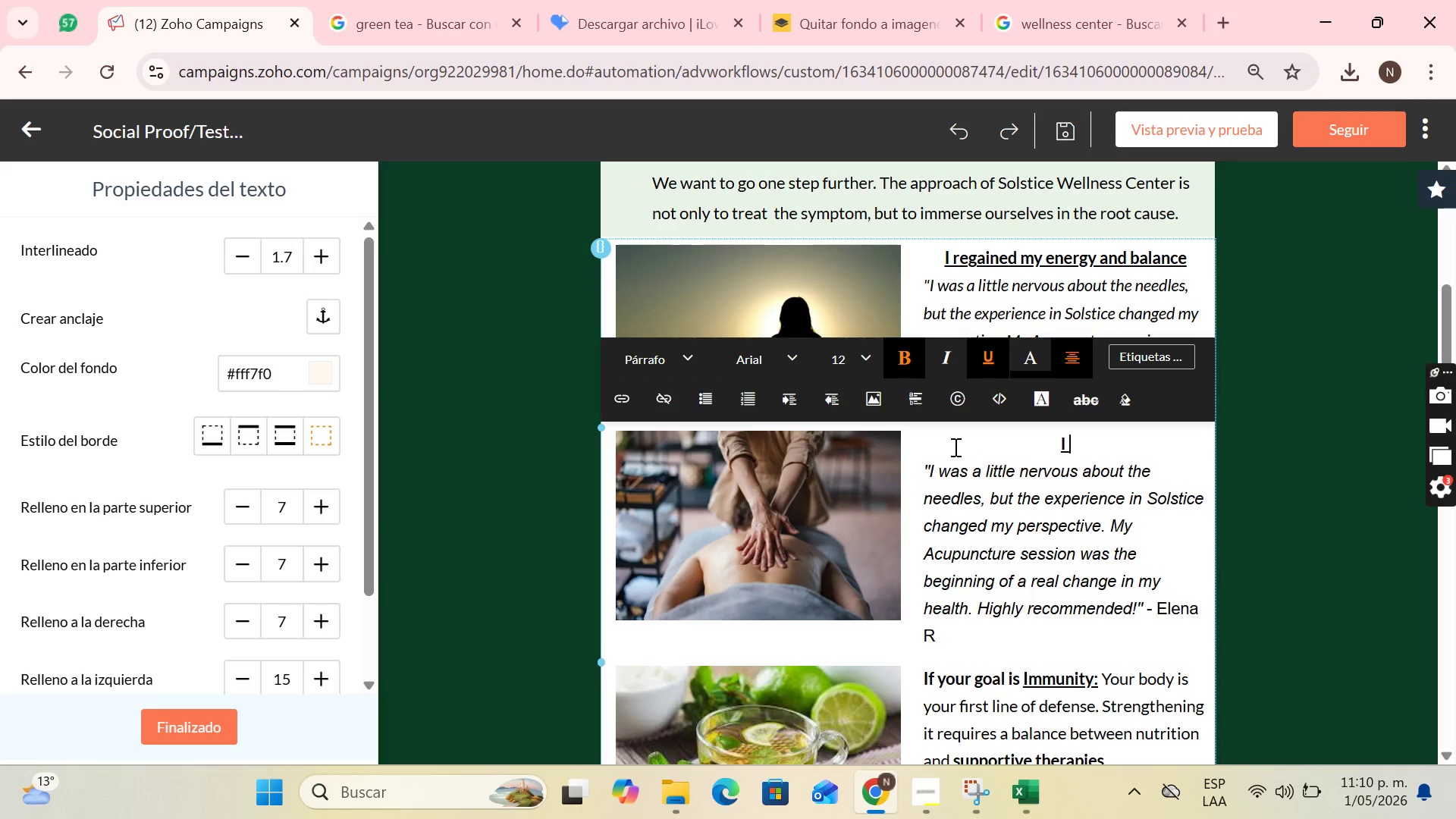 
key(Backspace)
 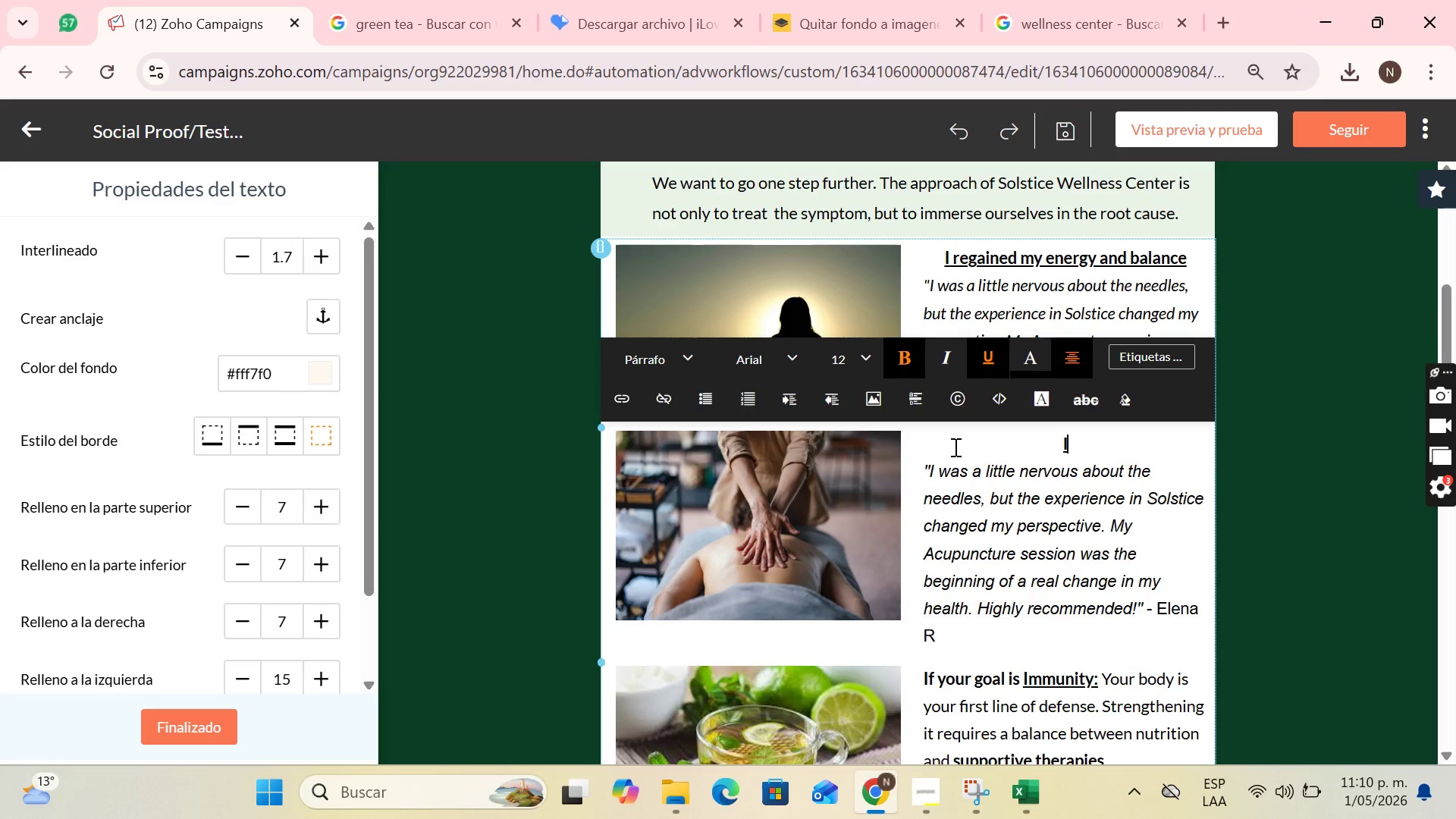 
key(Backspace)
 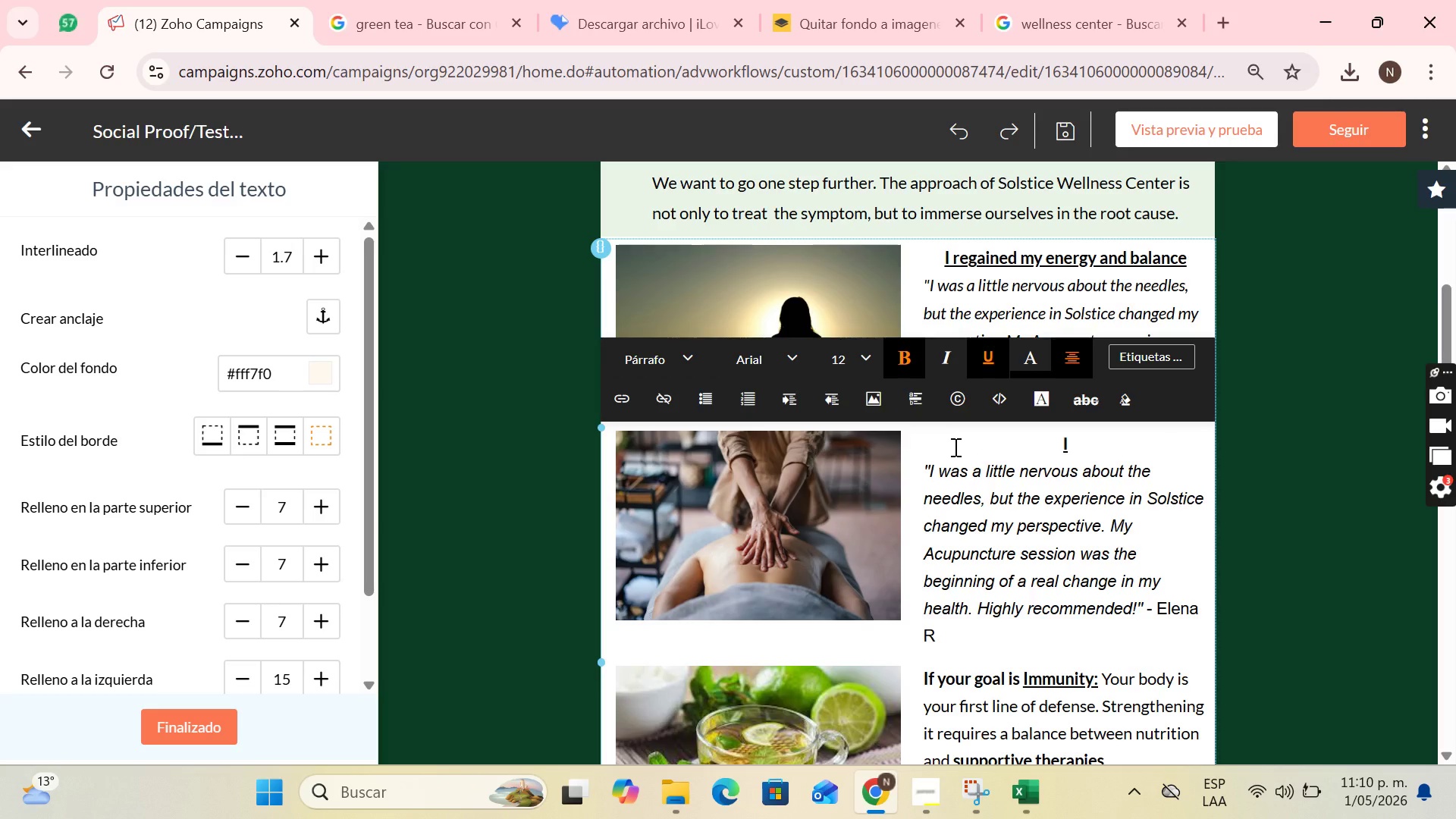 
key(CapsLock)
 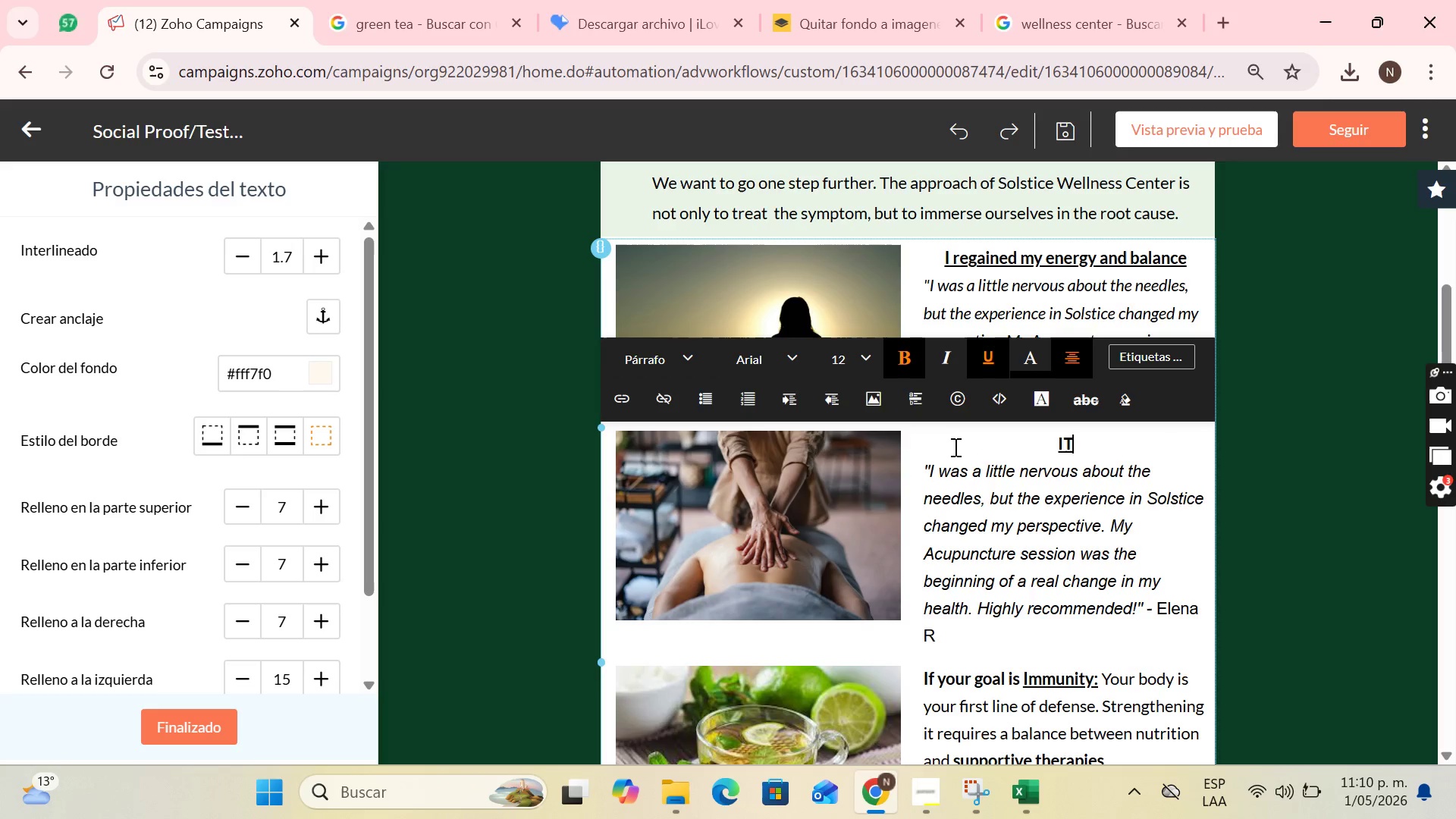 
key(T)
 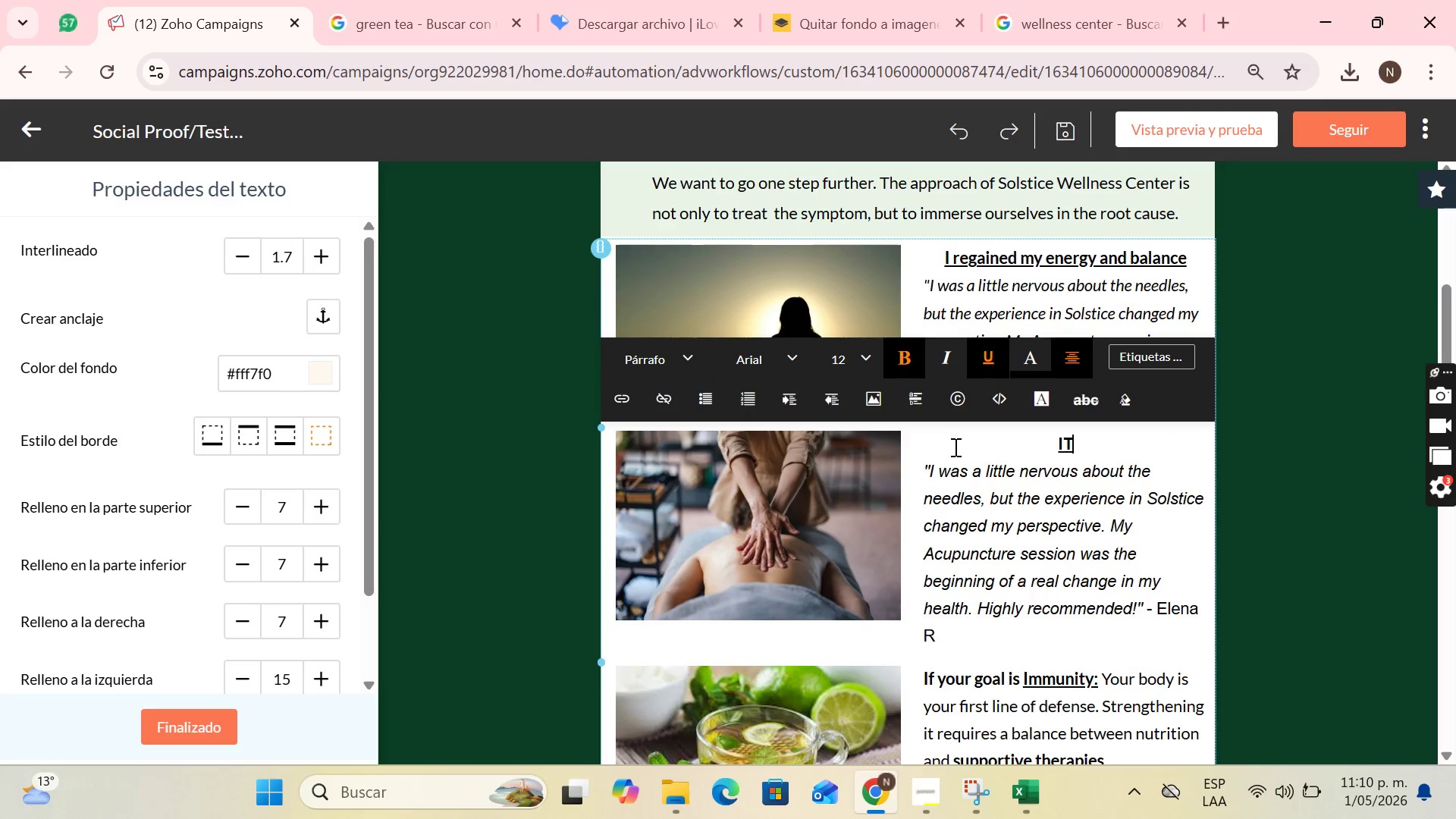 
key(CapsLock)
 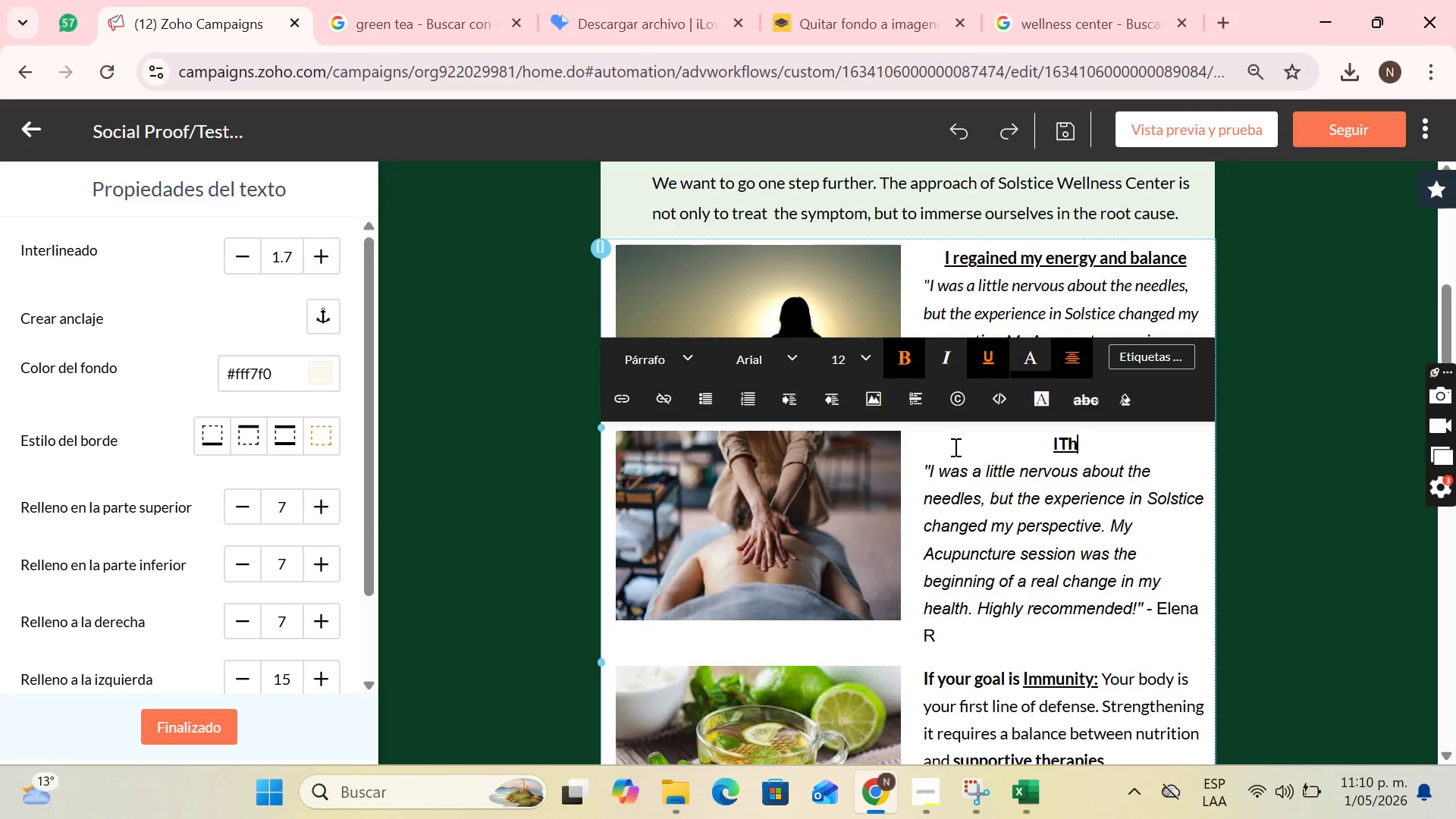 
key(H)
 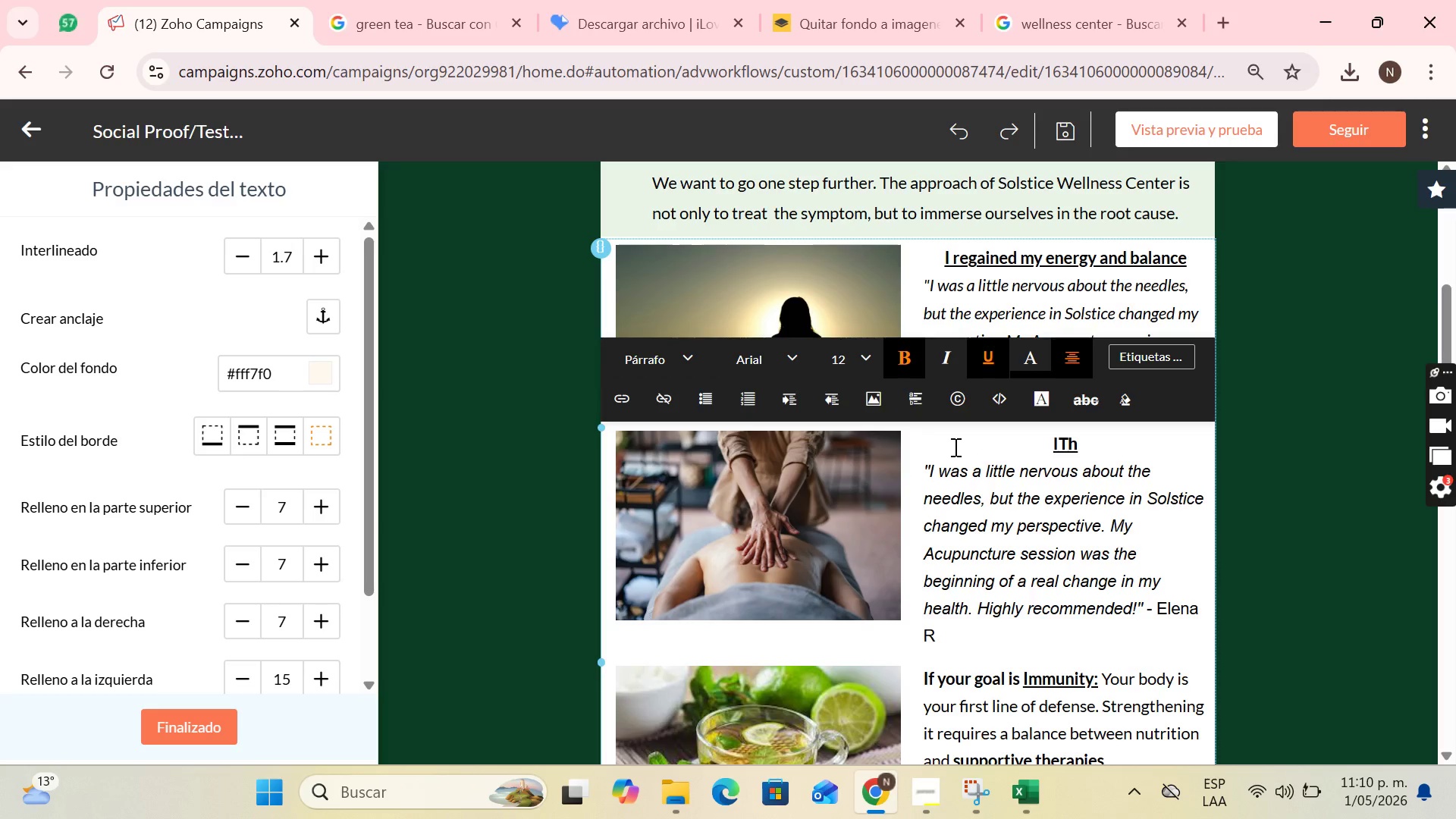 
key(ArrowLeft)
 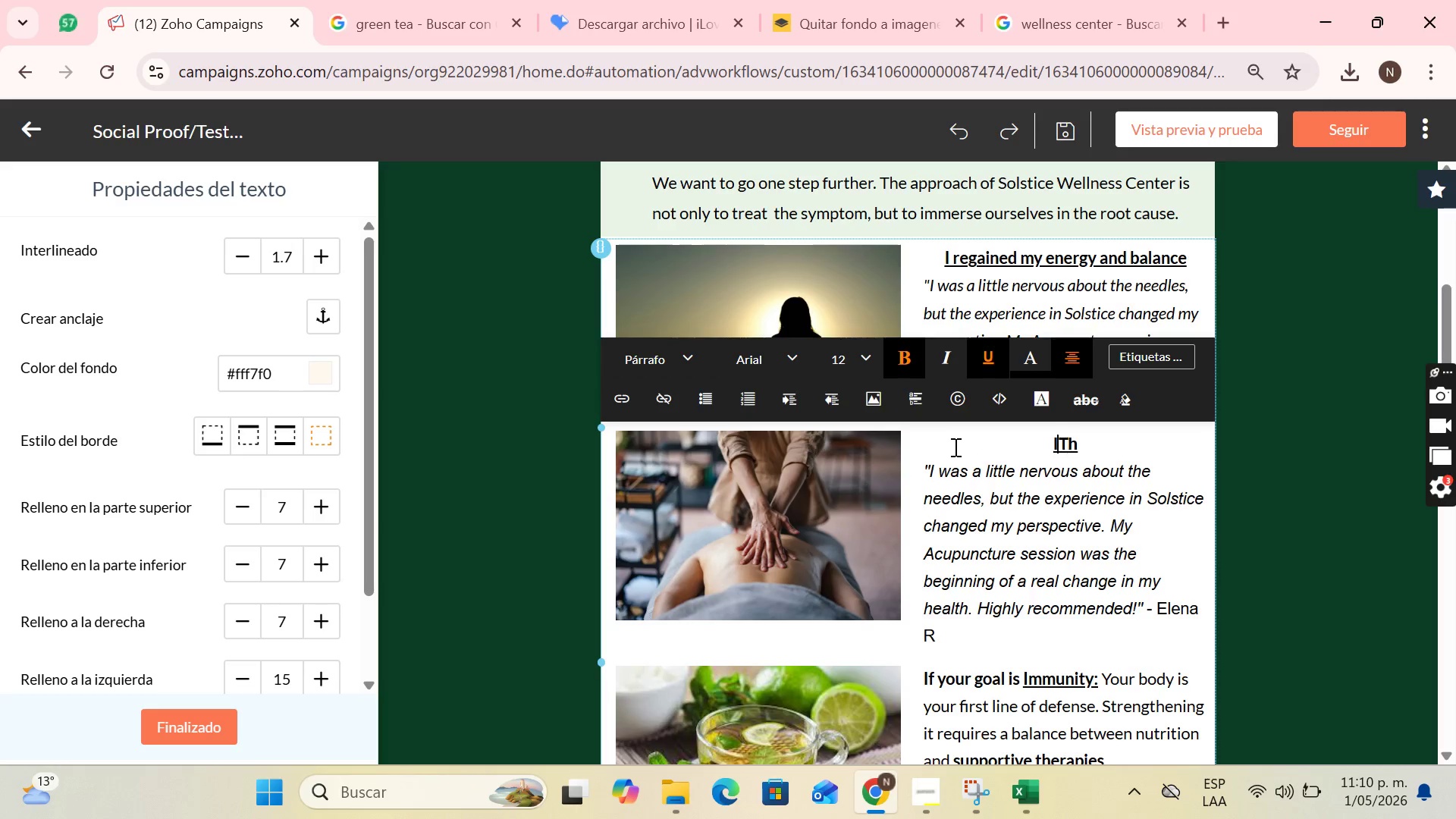 
key(ArrowLeft)
 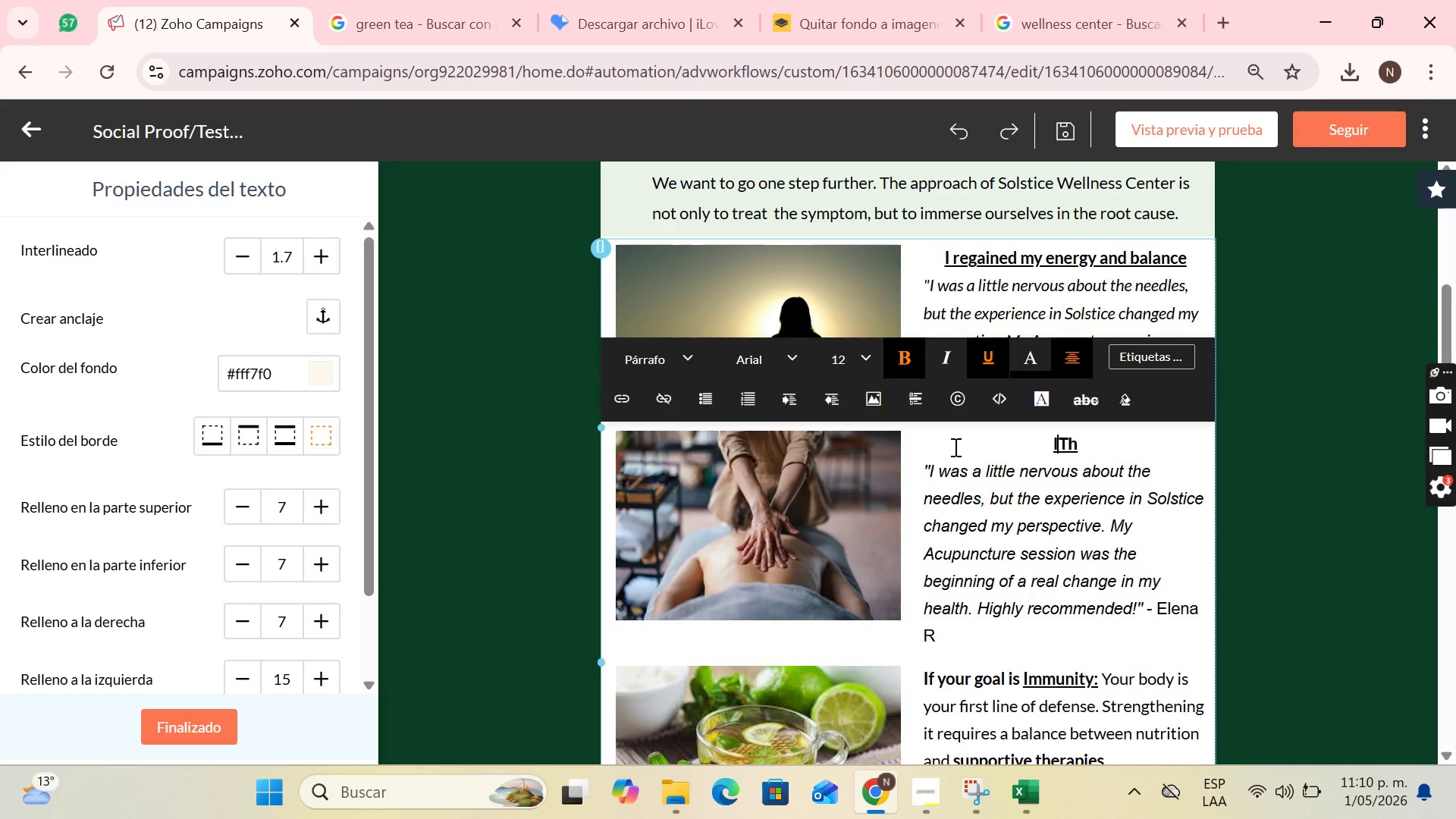 
key(Backspace)
 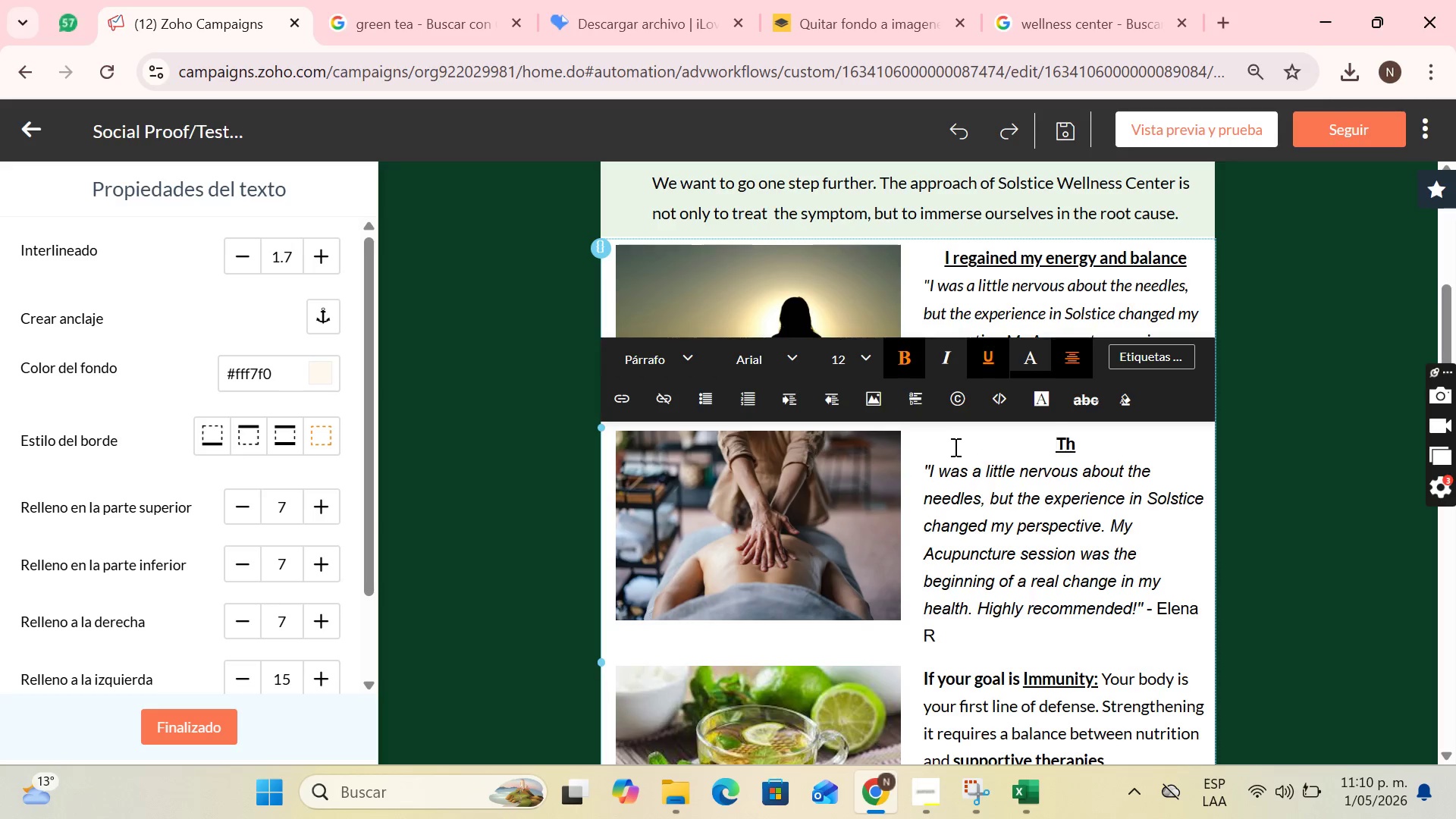 
key(ArrowRight)
 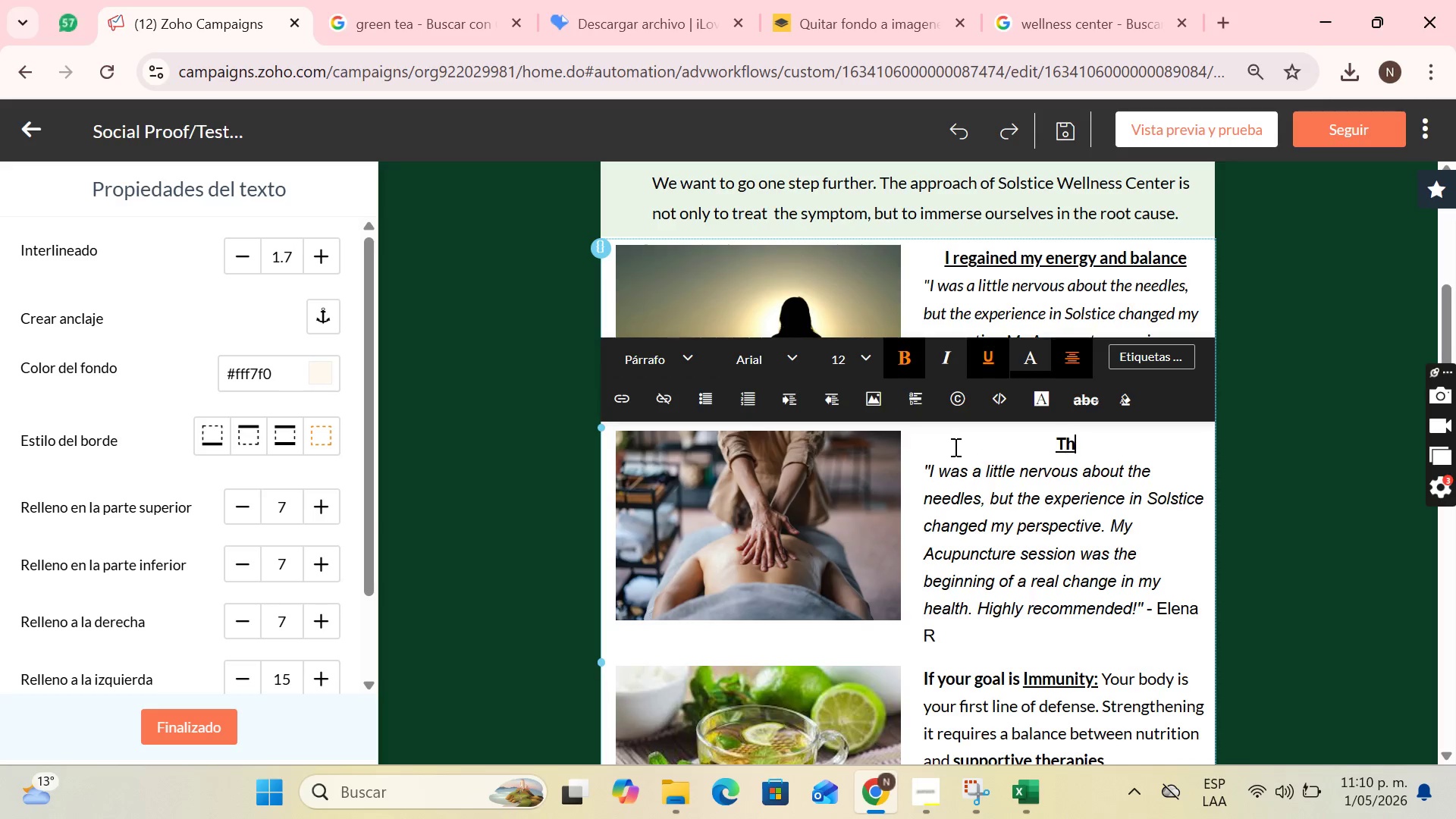 
key(ArrowRight)
 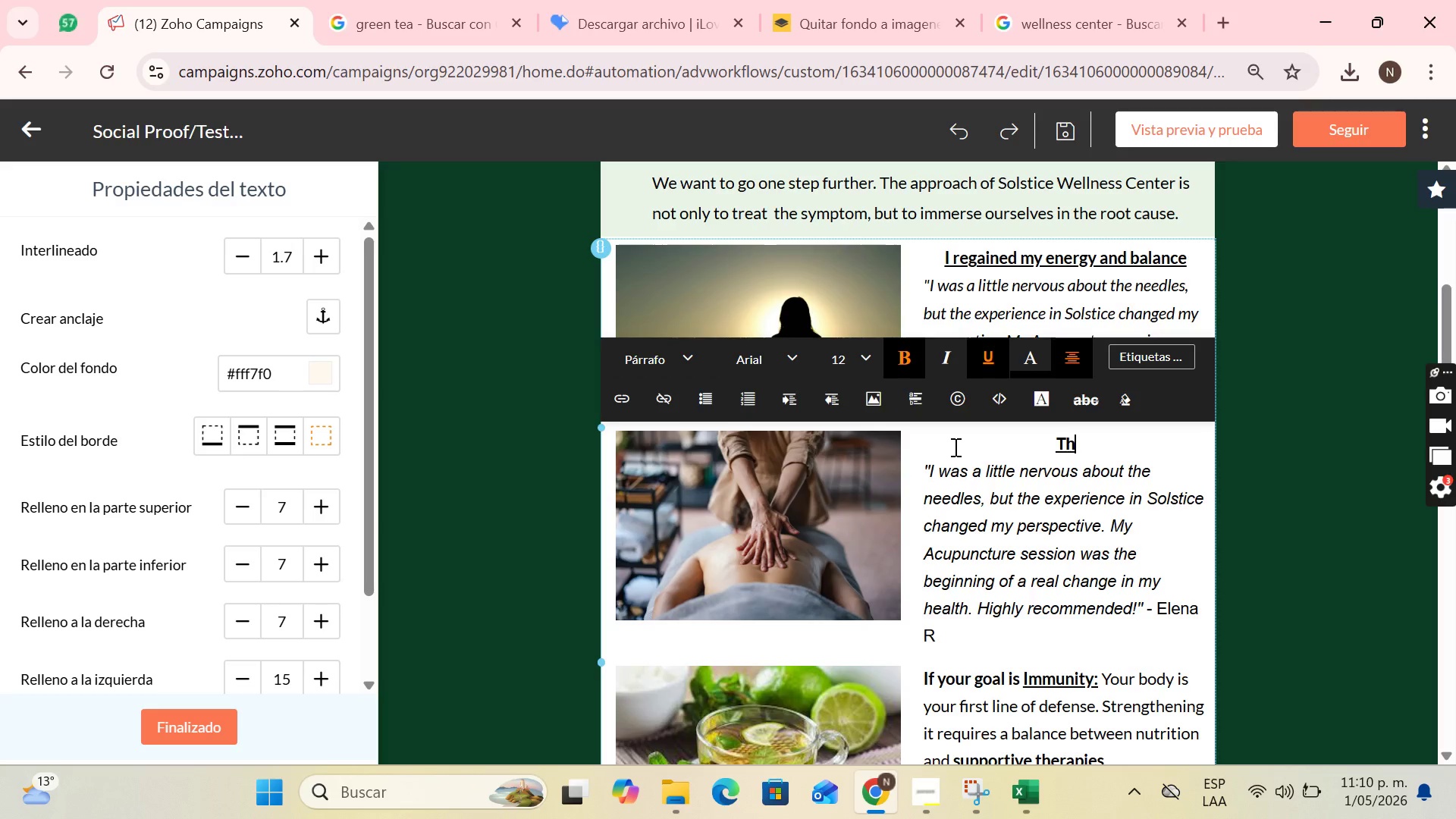 
type(e best)
 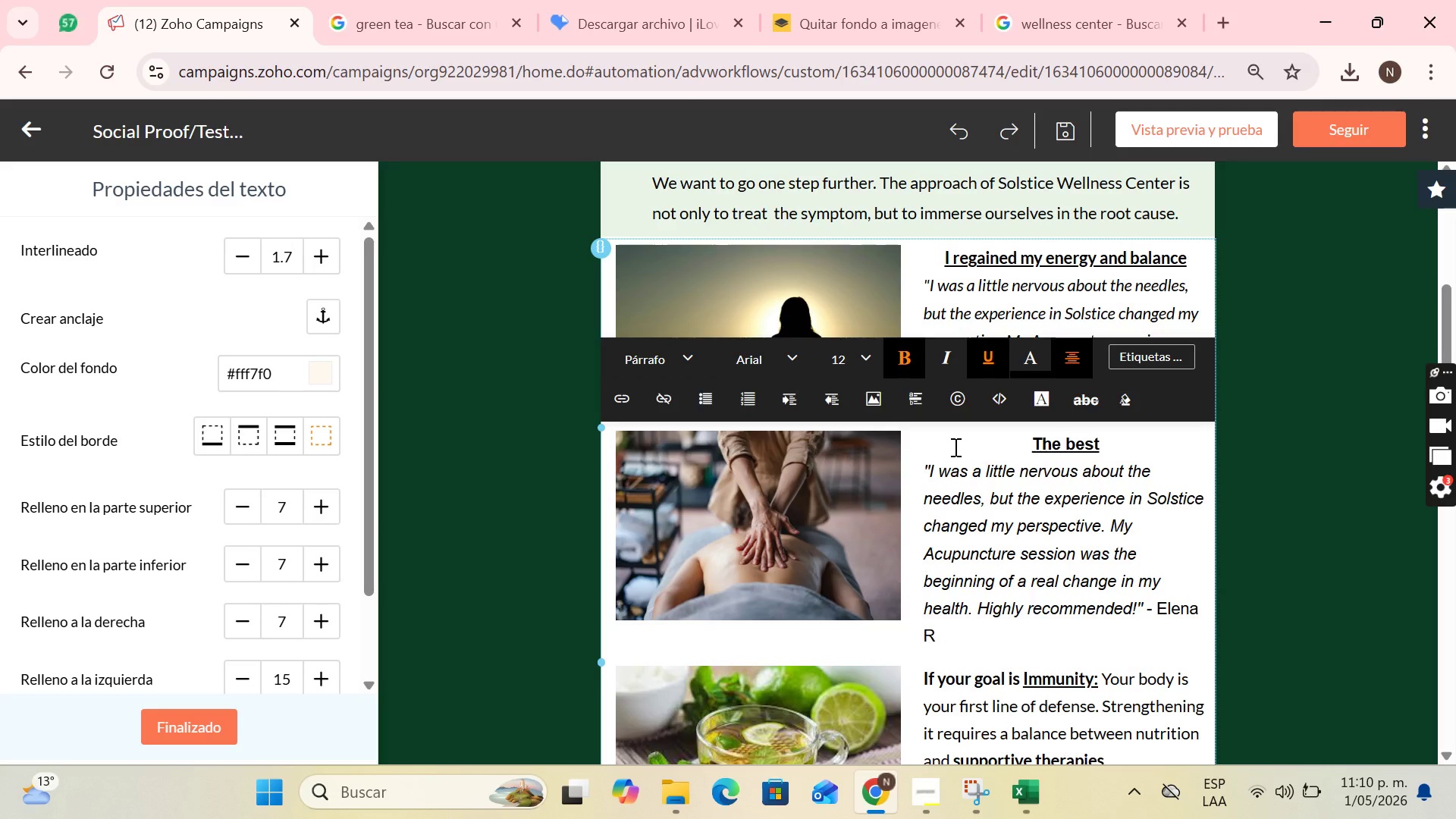 
type( relief for tension)
 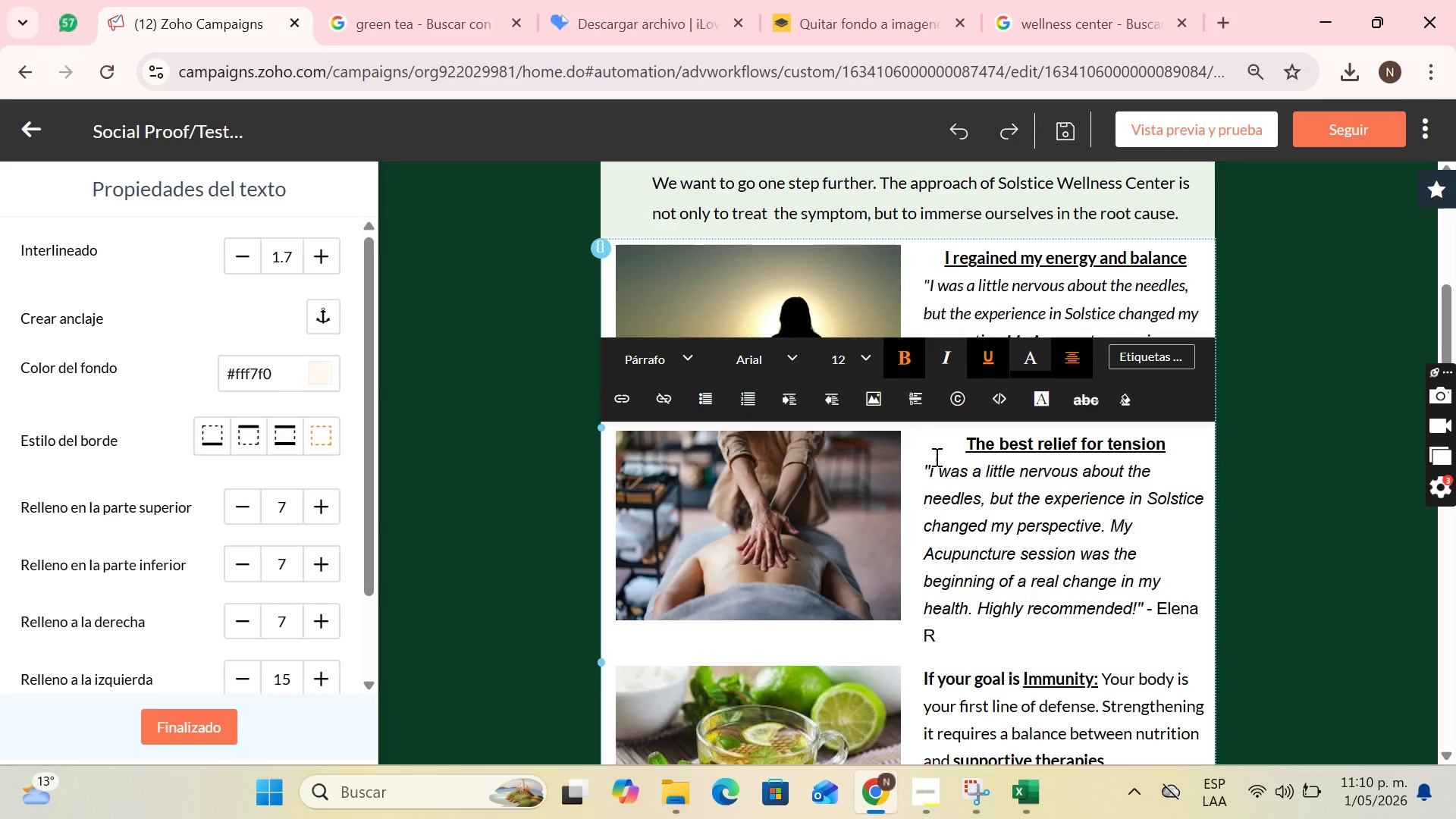 
left_click([949, 482])
 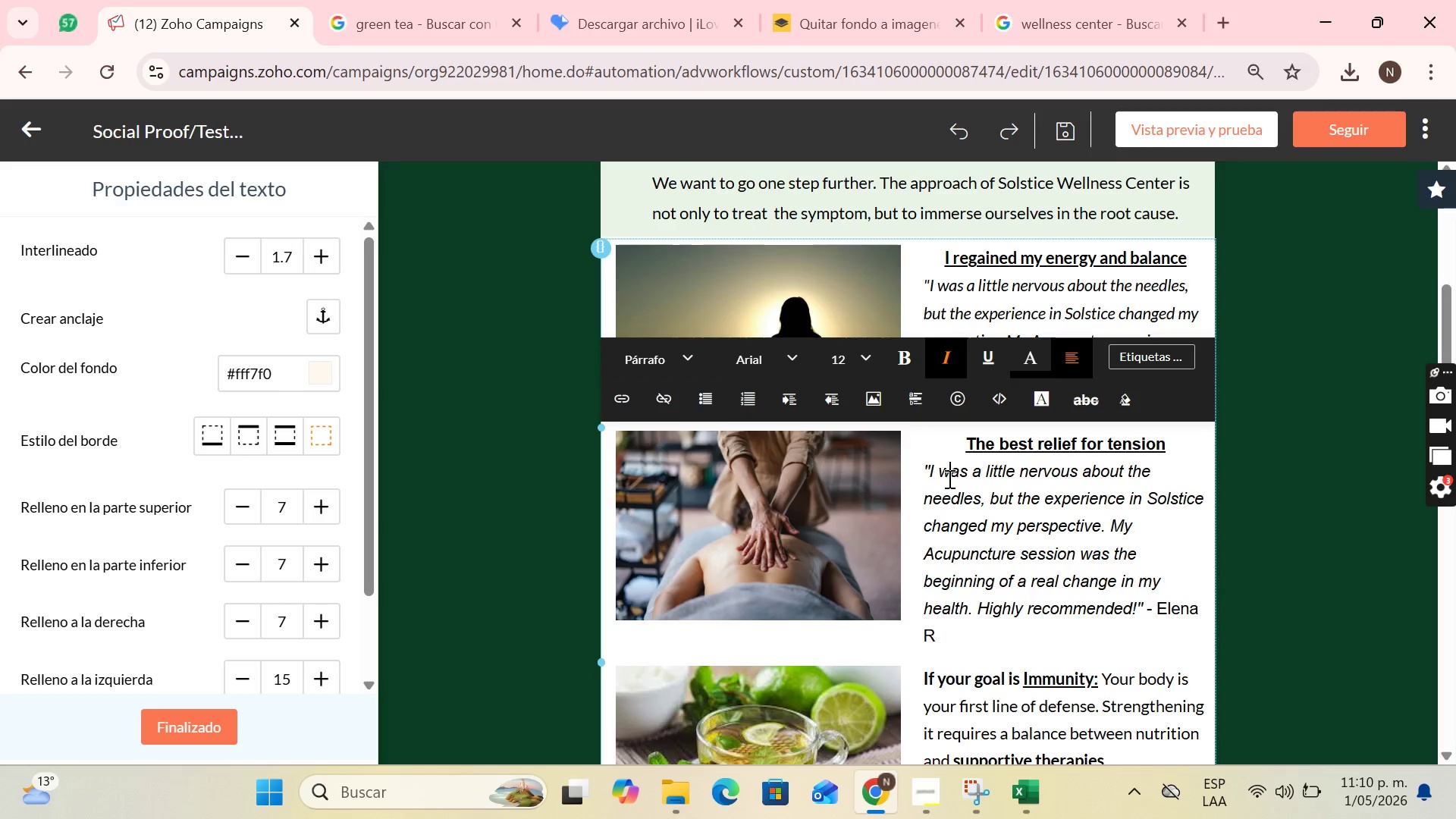 
wait(12.78)
 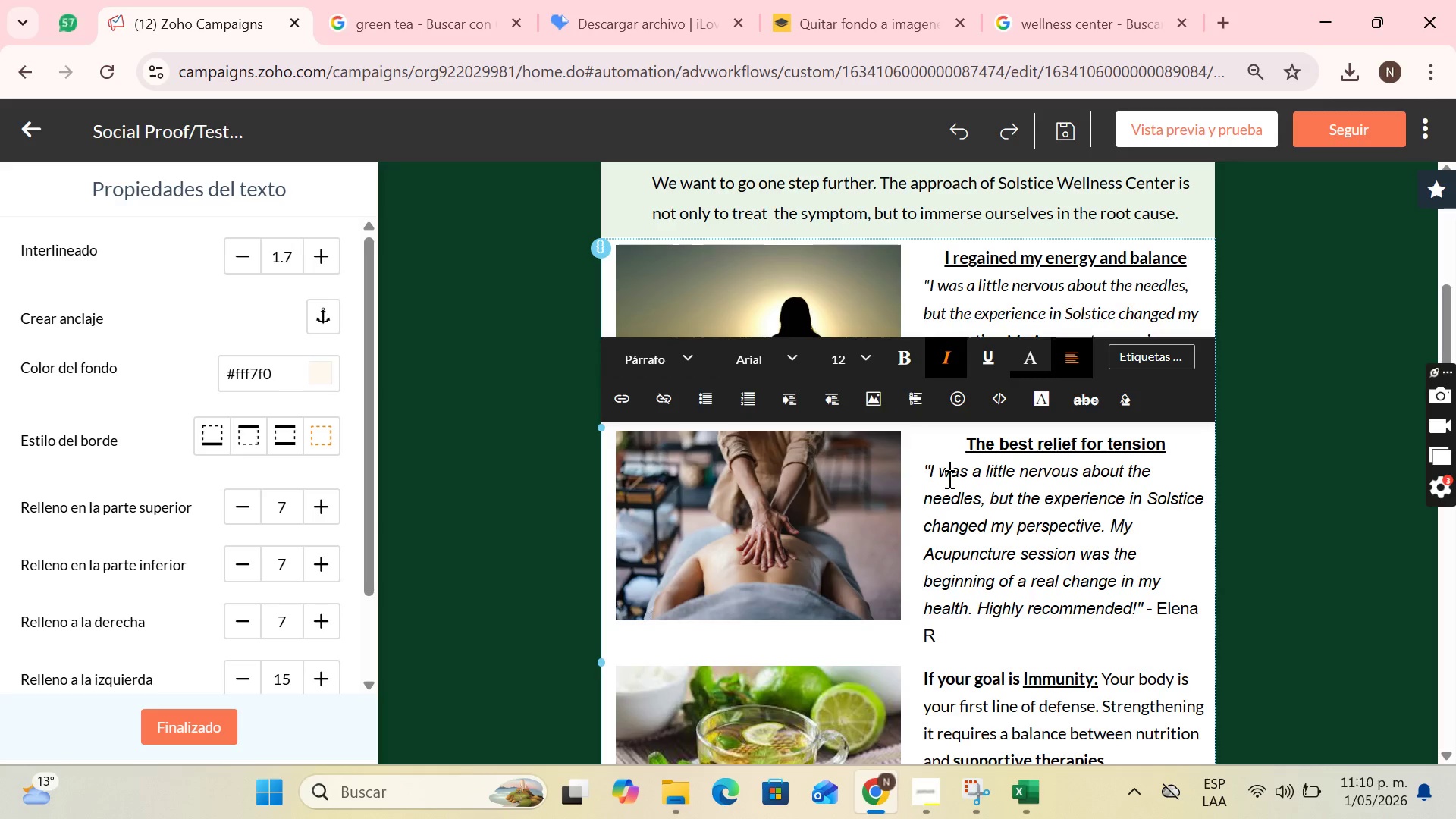 
left_click_drag(start_coordinate=[937, 472], to_coordinate=[1136, 614])
 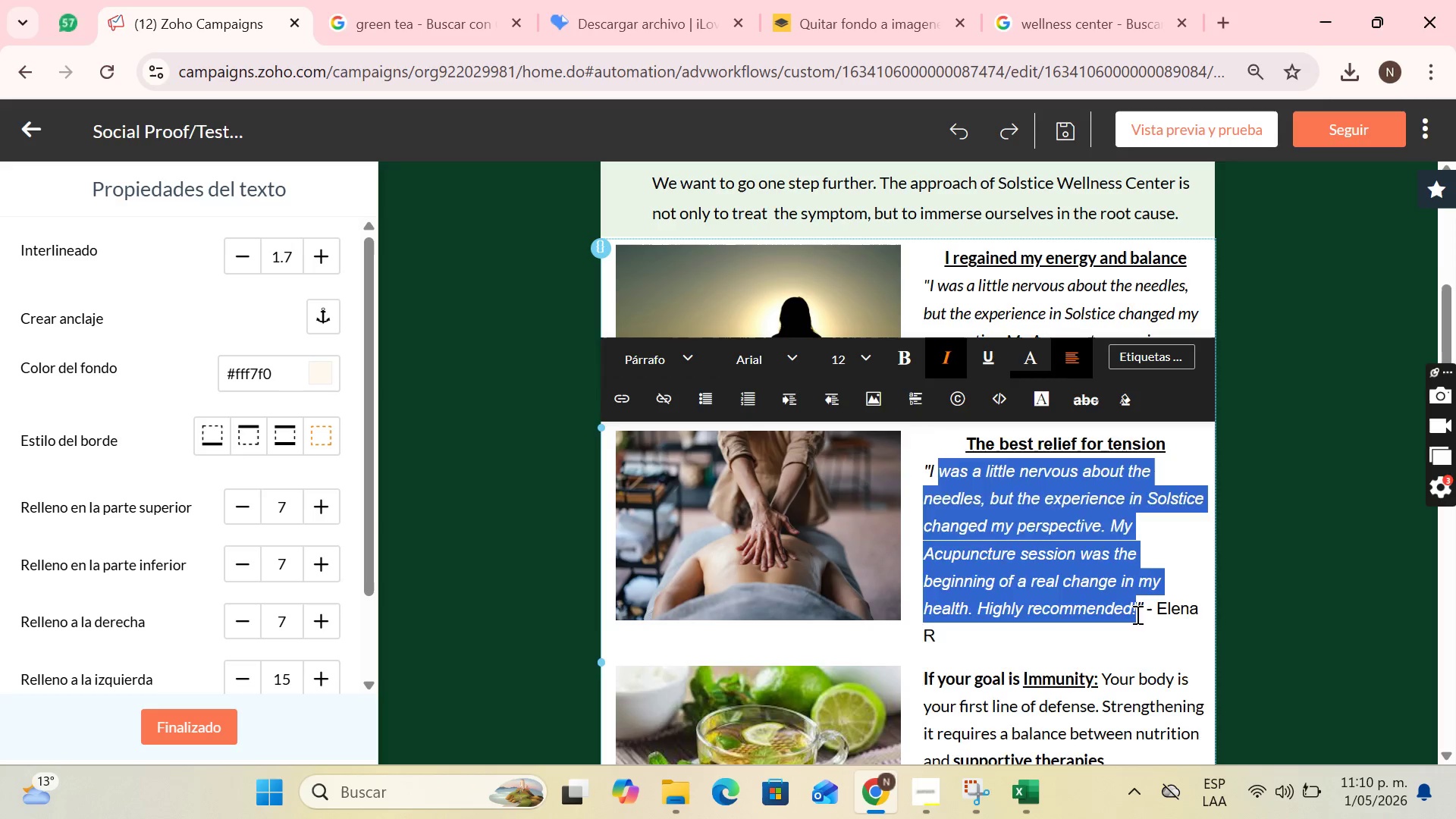 
key(Backspace)
type(have tried many places, but the massaje)
key(Backspace)
key(Backspace)
type(ge tec)
key(Backspace)
key(Backspace)
key(Backspace)
key(Backspace)
type(Massage technique here is of anther level. I left feeling like a new person, without knots or heaviness)
 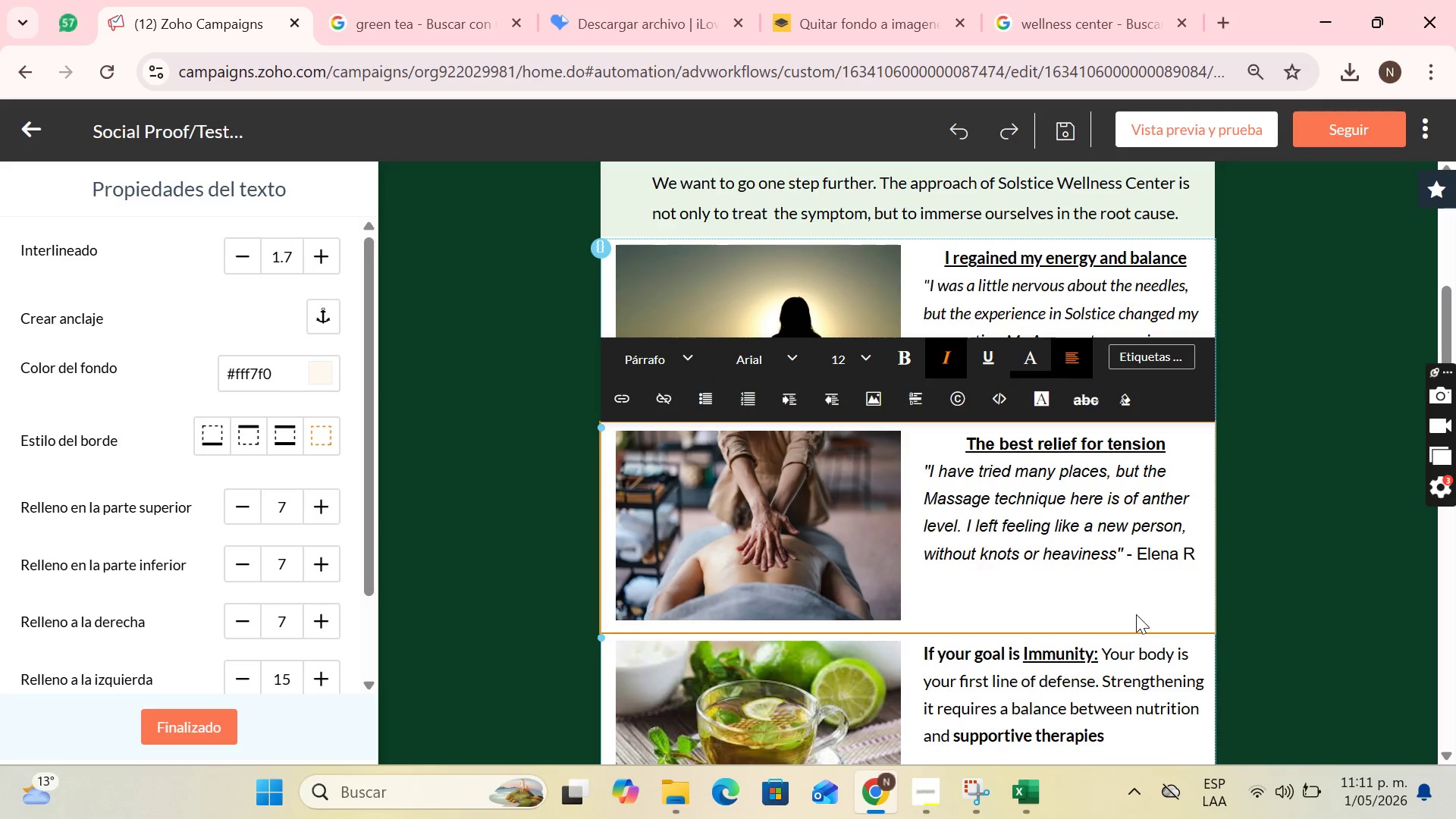 
left_click([1198, 551])
 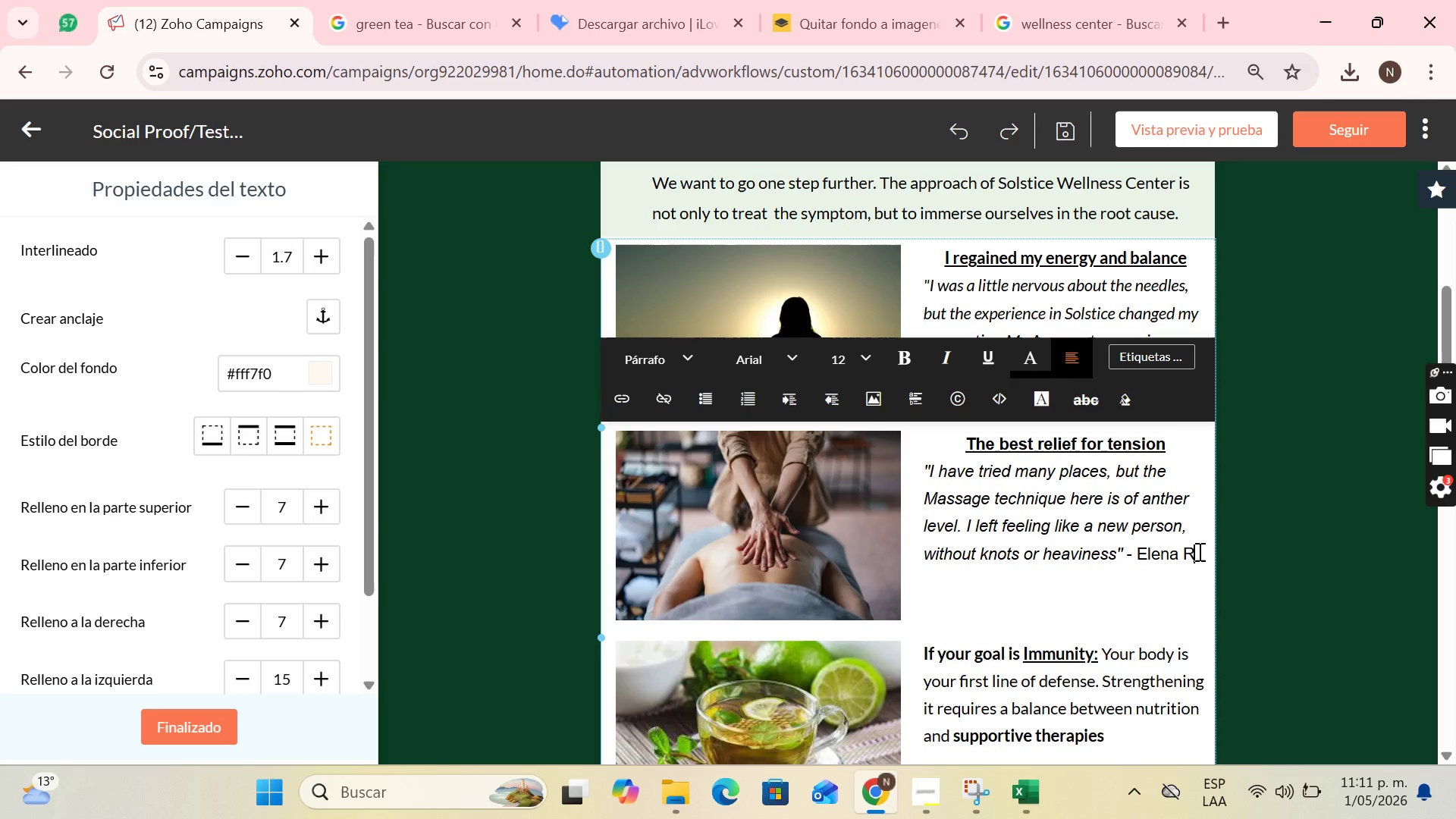 
key(Backspace)
key(Backspace)
key(Backspace)
key(Backspace)
key(Backspace)
key(Backspace)
key(Backspace)
type(Cal)
key(Backspace)
type(rlo )
key(Backspace)
type(s M)
 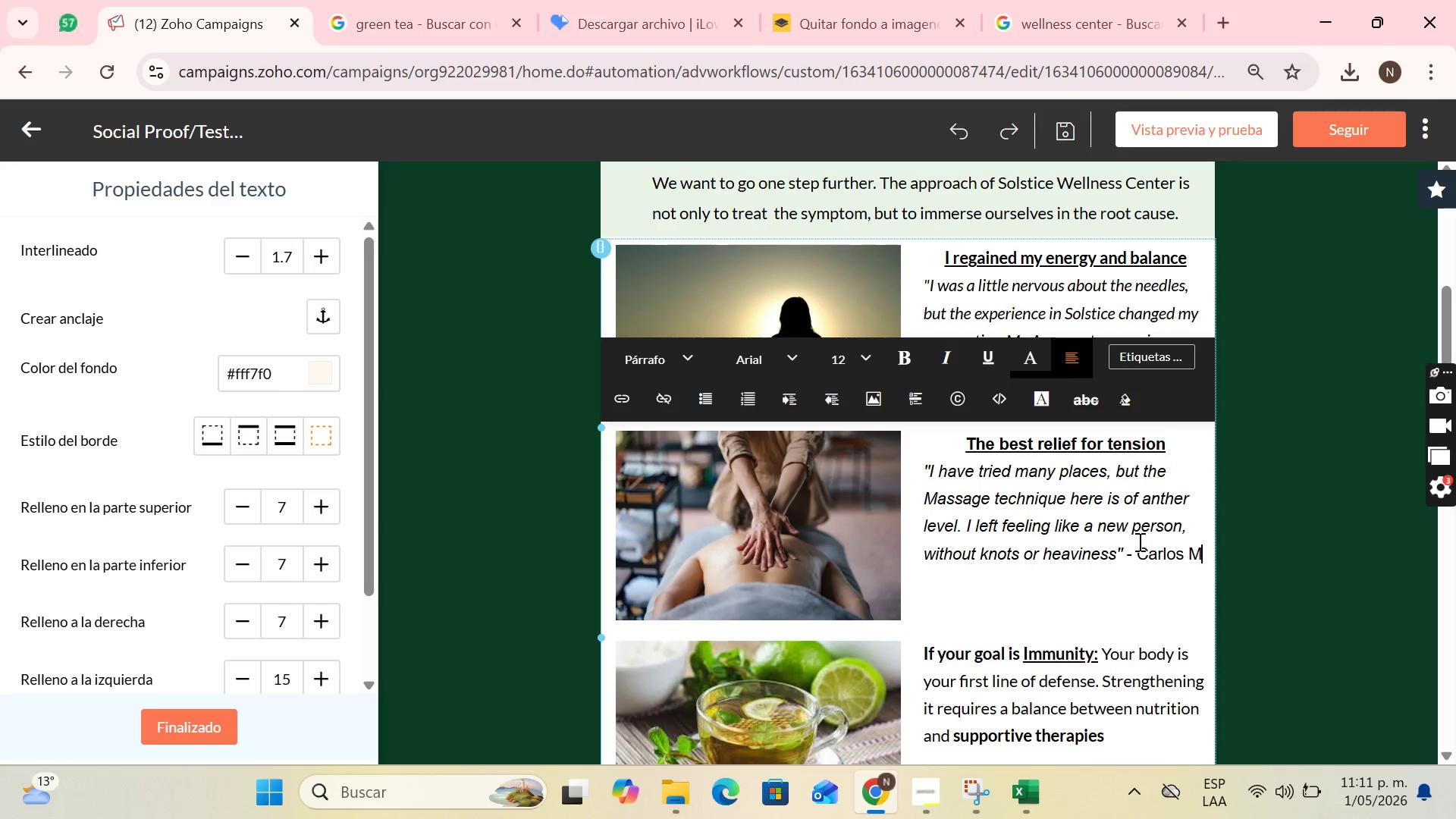 
scroll: coordinate [1076, 554], scroll_direction: down, amount: 2.0
 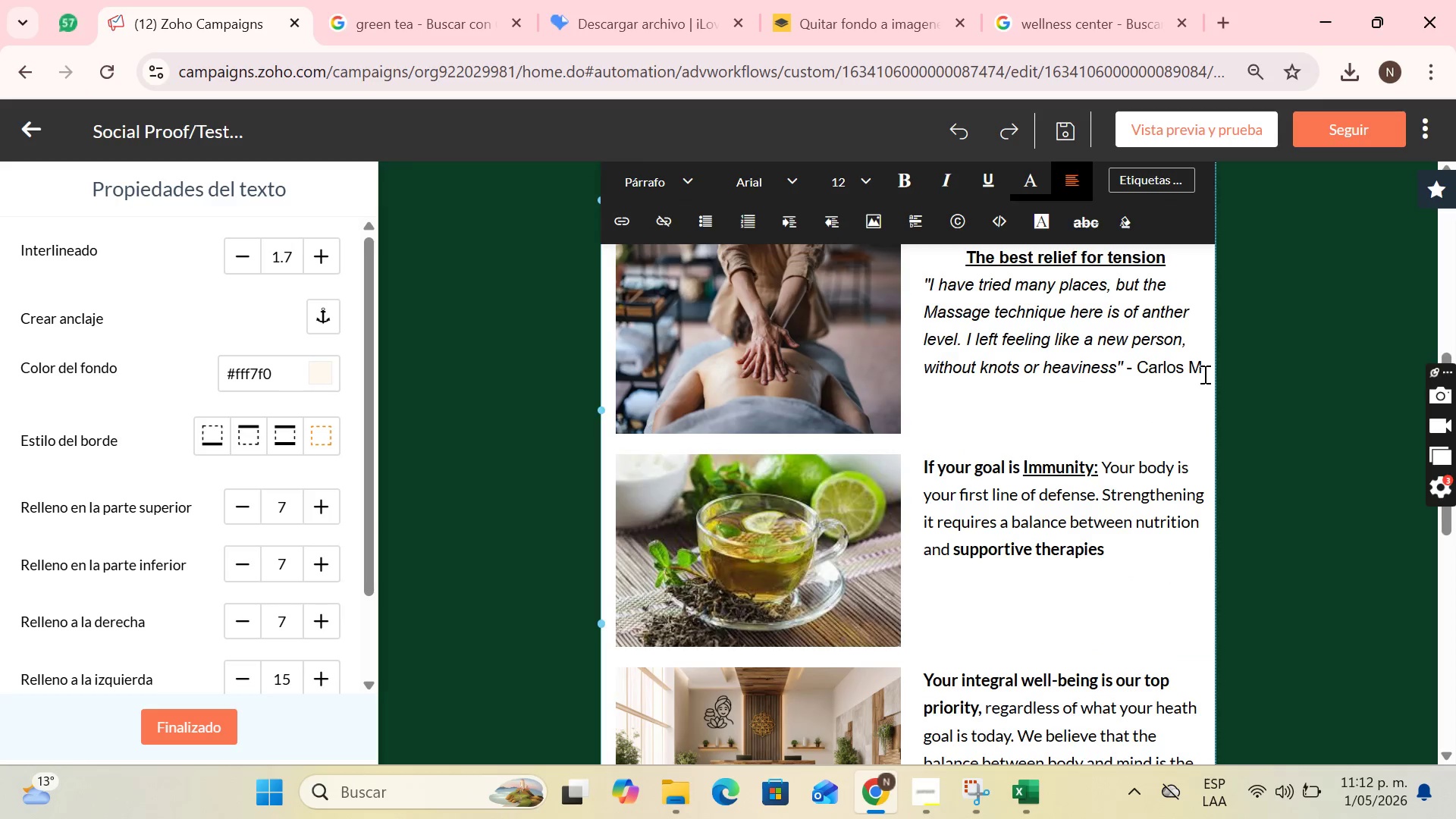 
left_click([937, 470])
 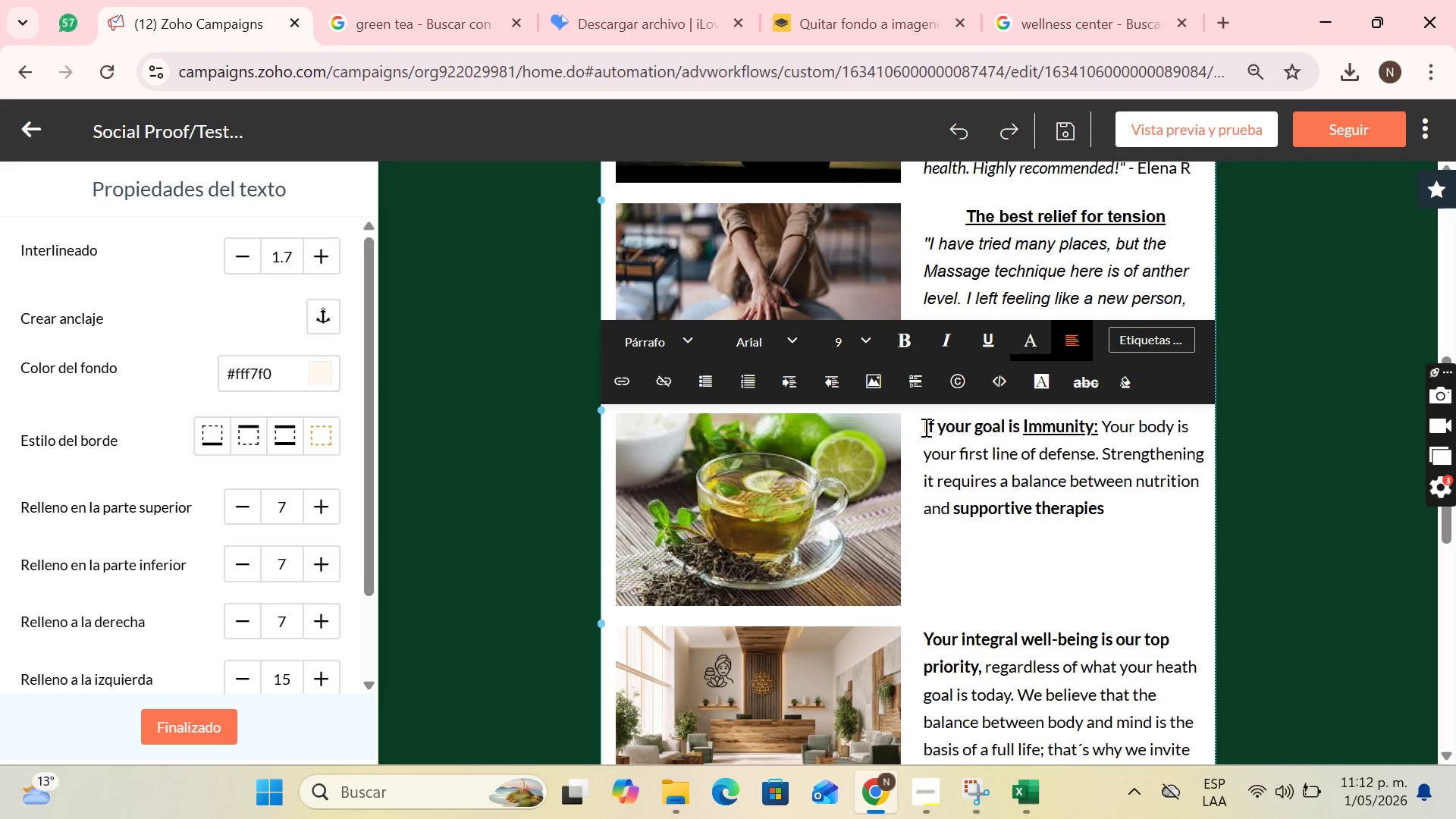 
left_click_drag(start_coordinate=[926, 427], to_coordinate=[1109, 526])
 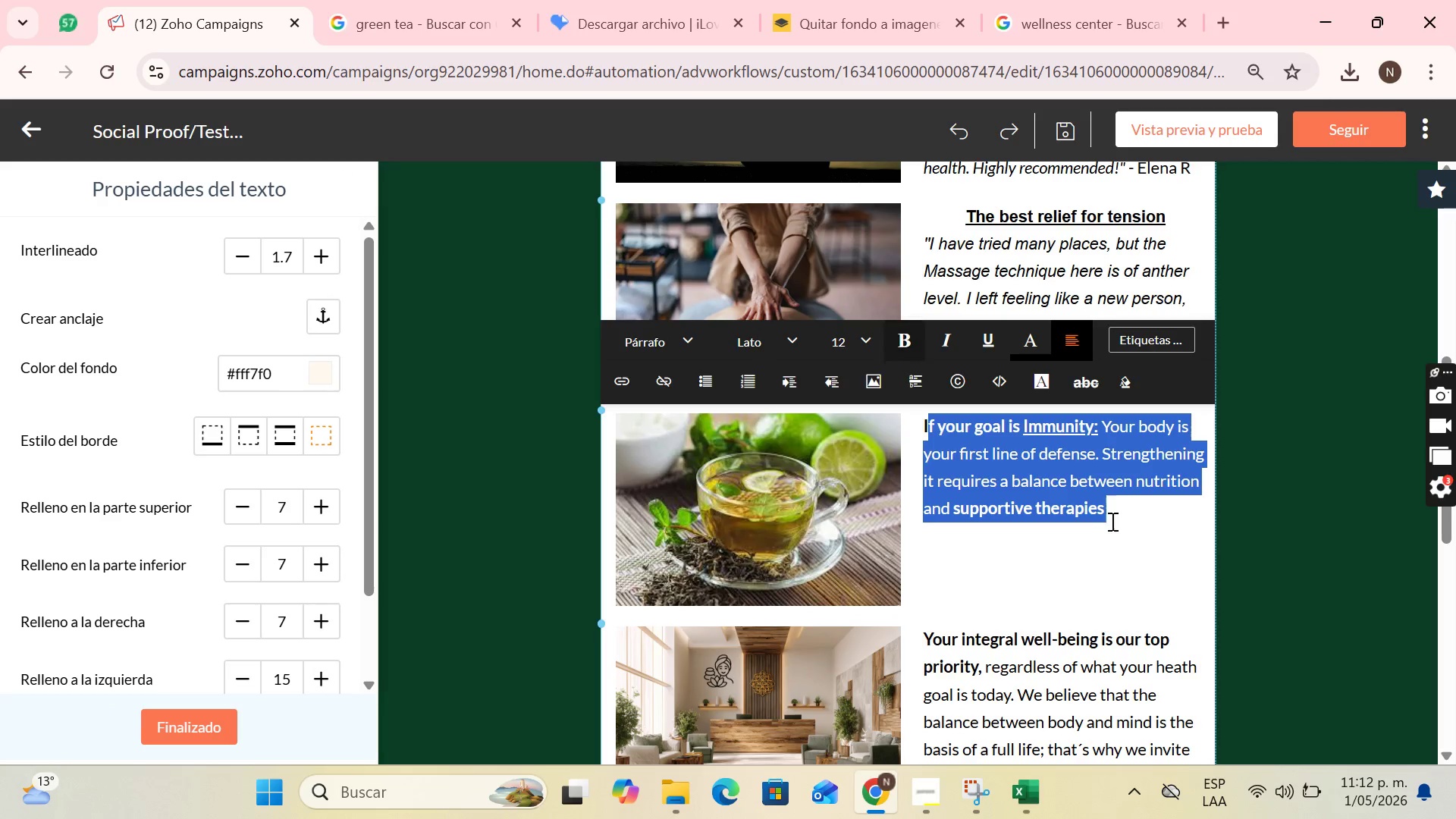 
key(Control+V)
 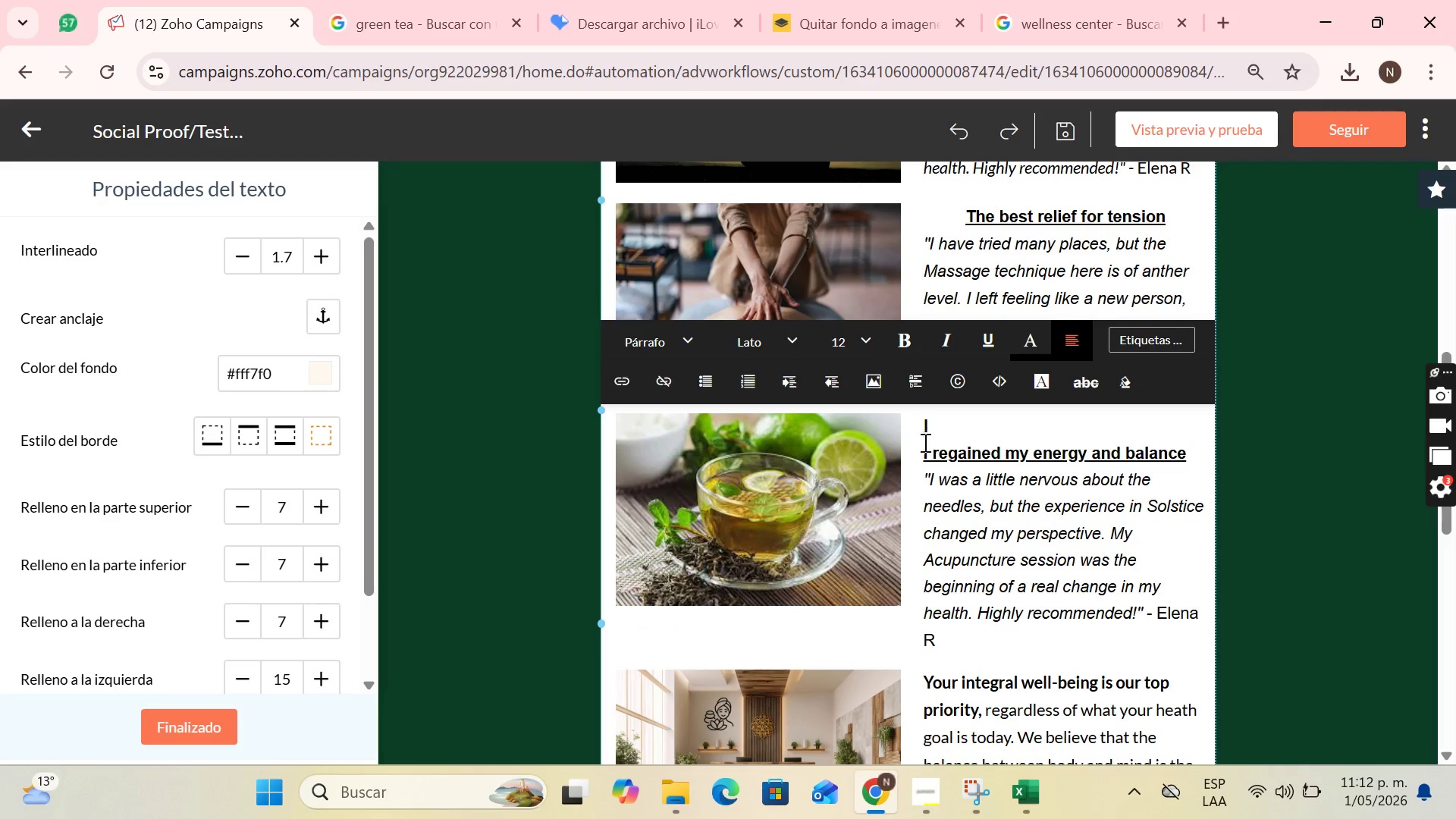 
left_click([924, 449])
 